 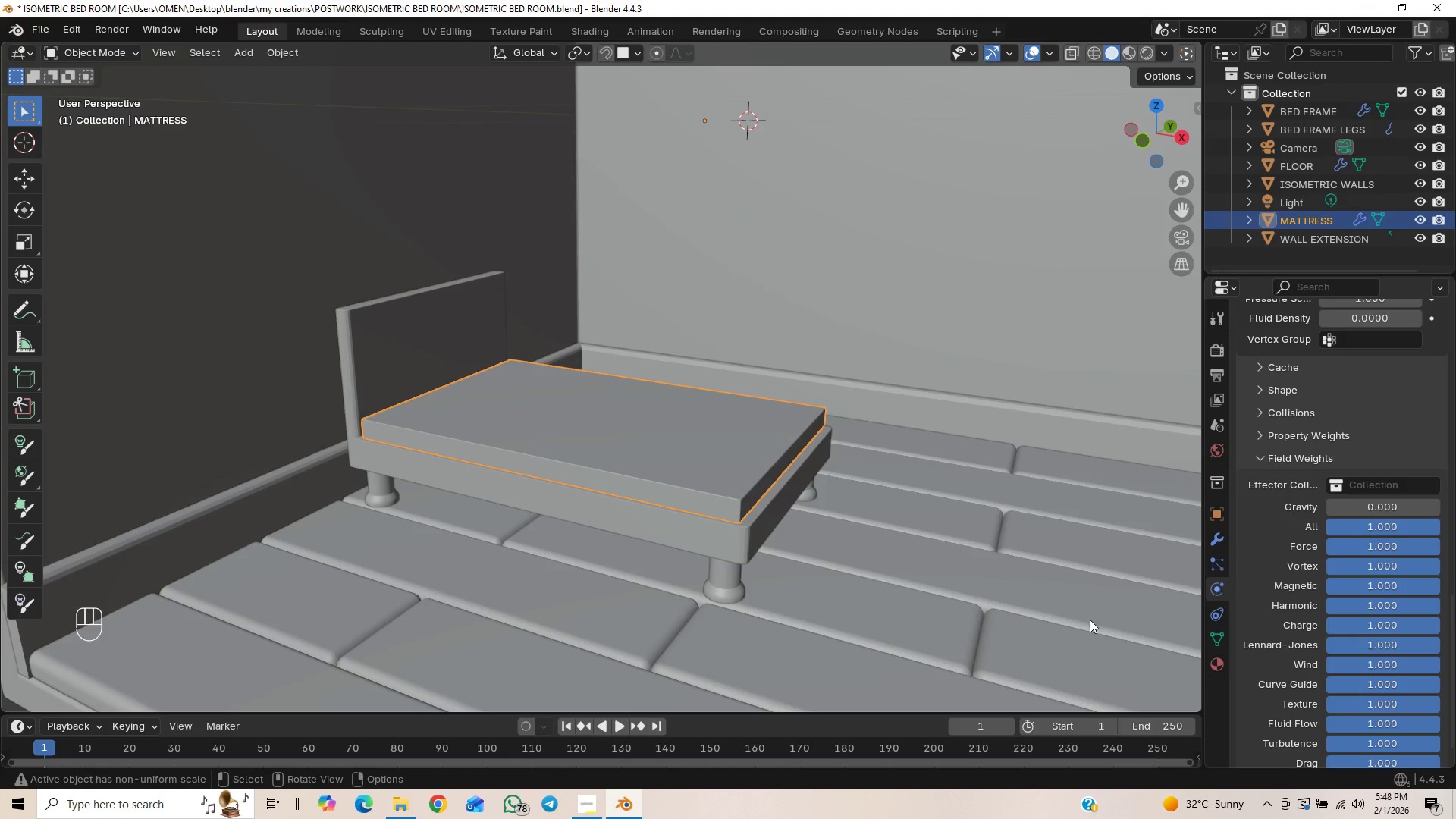 
left_click([1259, 460])
 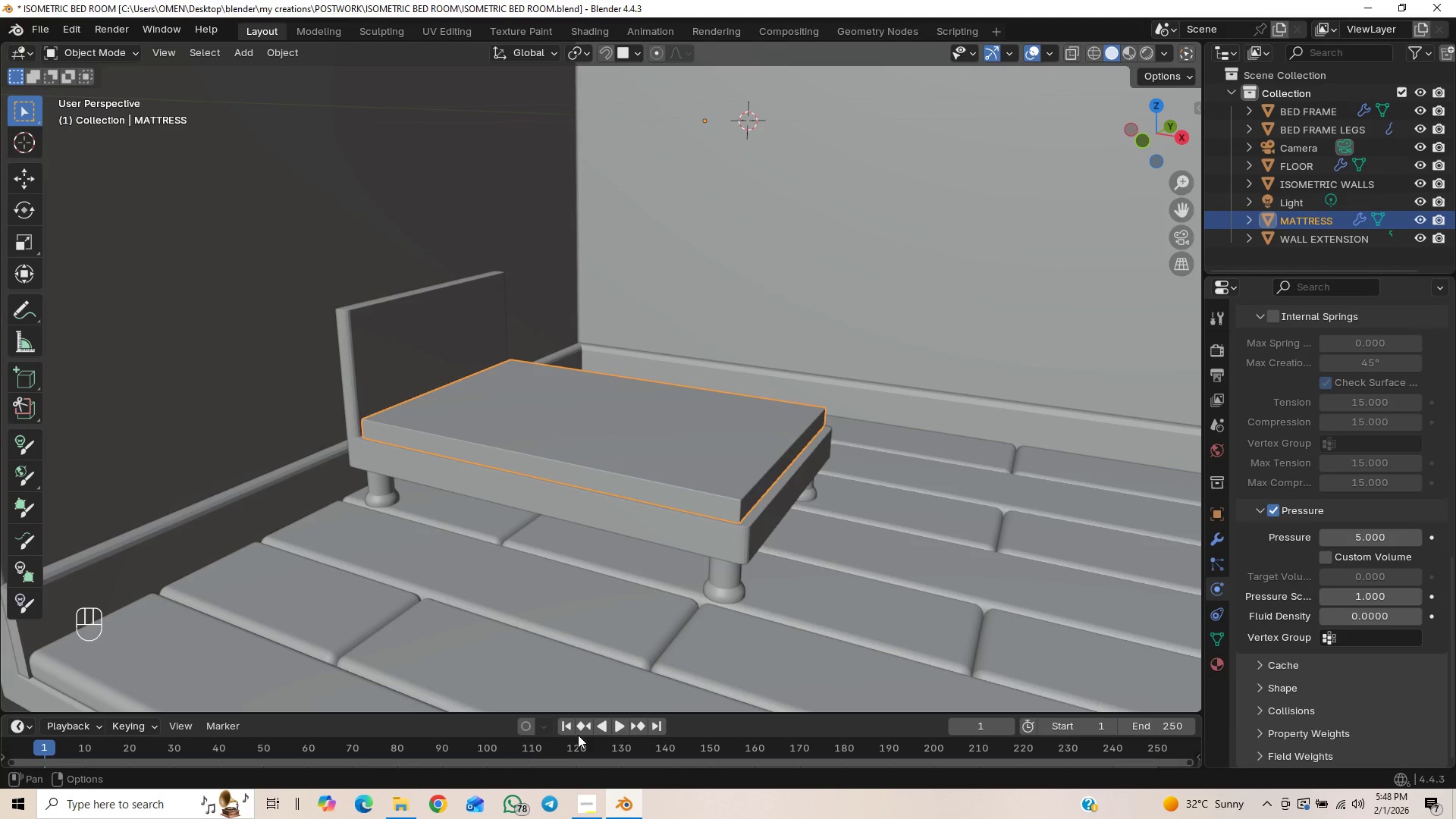 
left_click([563, 725])
 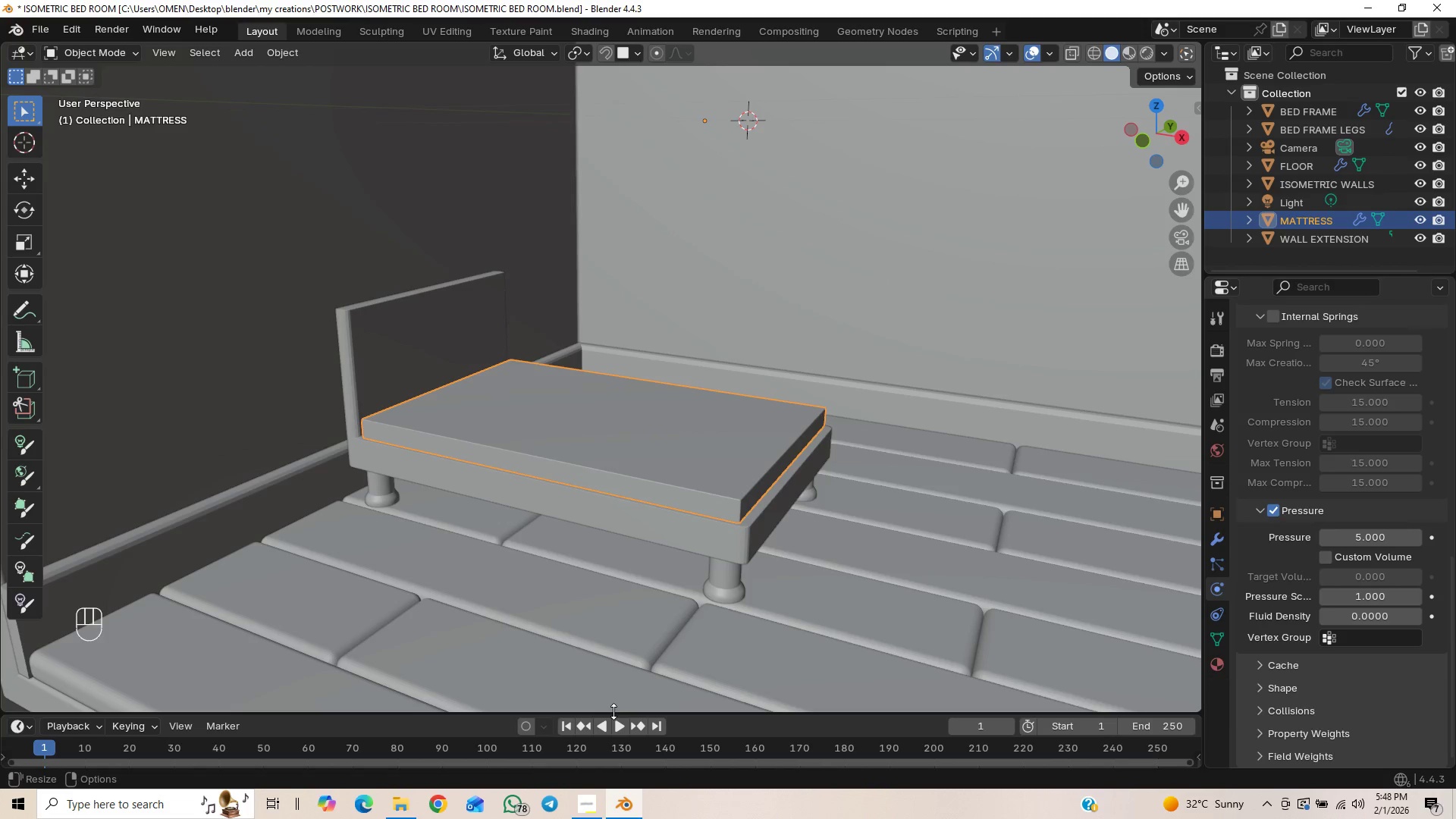 
key(Space)
 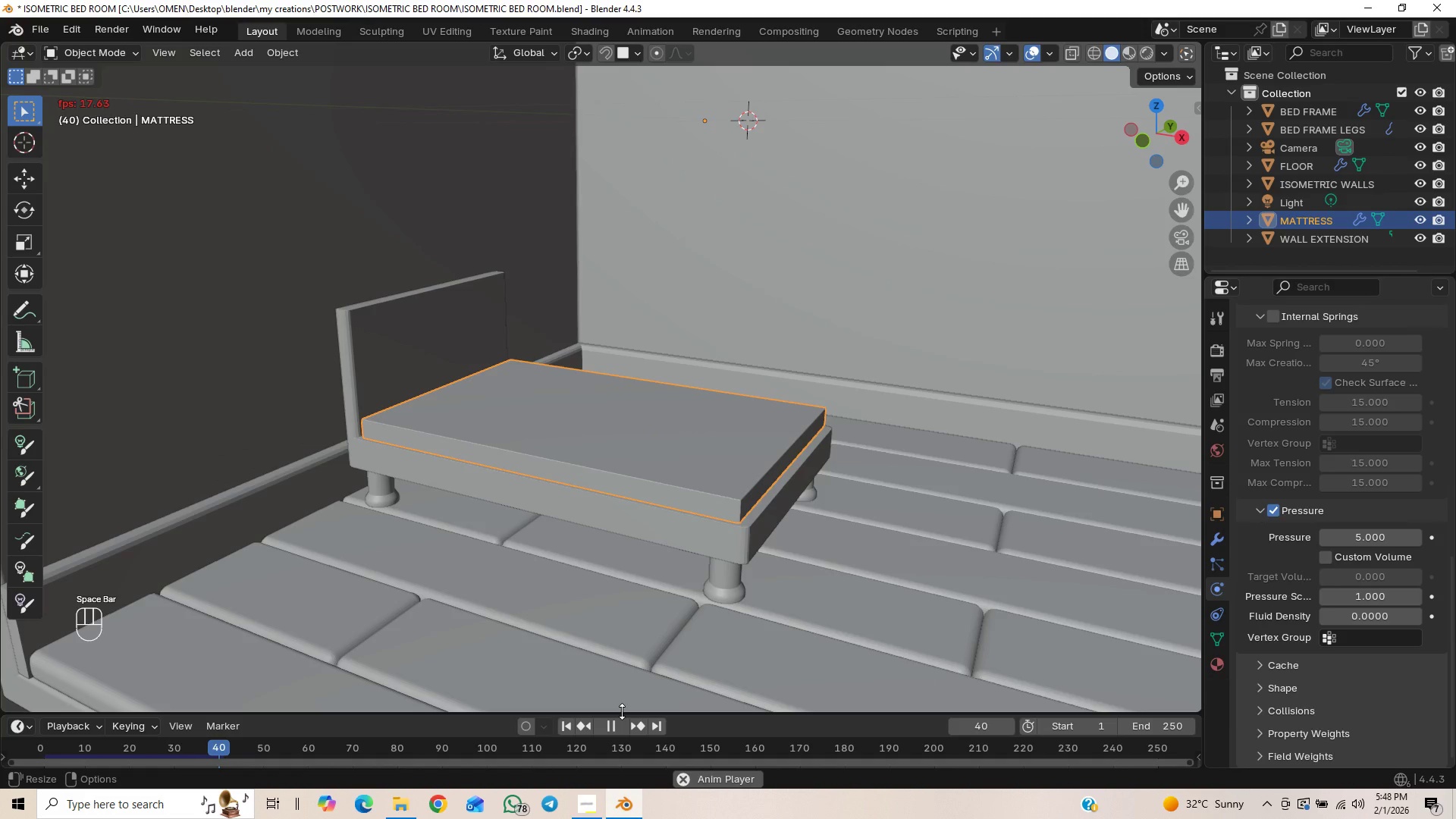 
key(Space)
 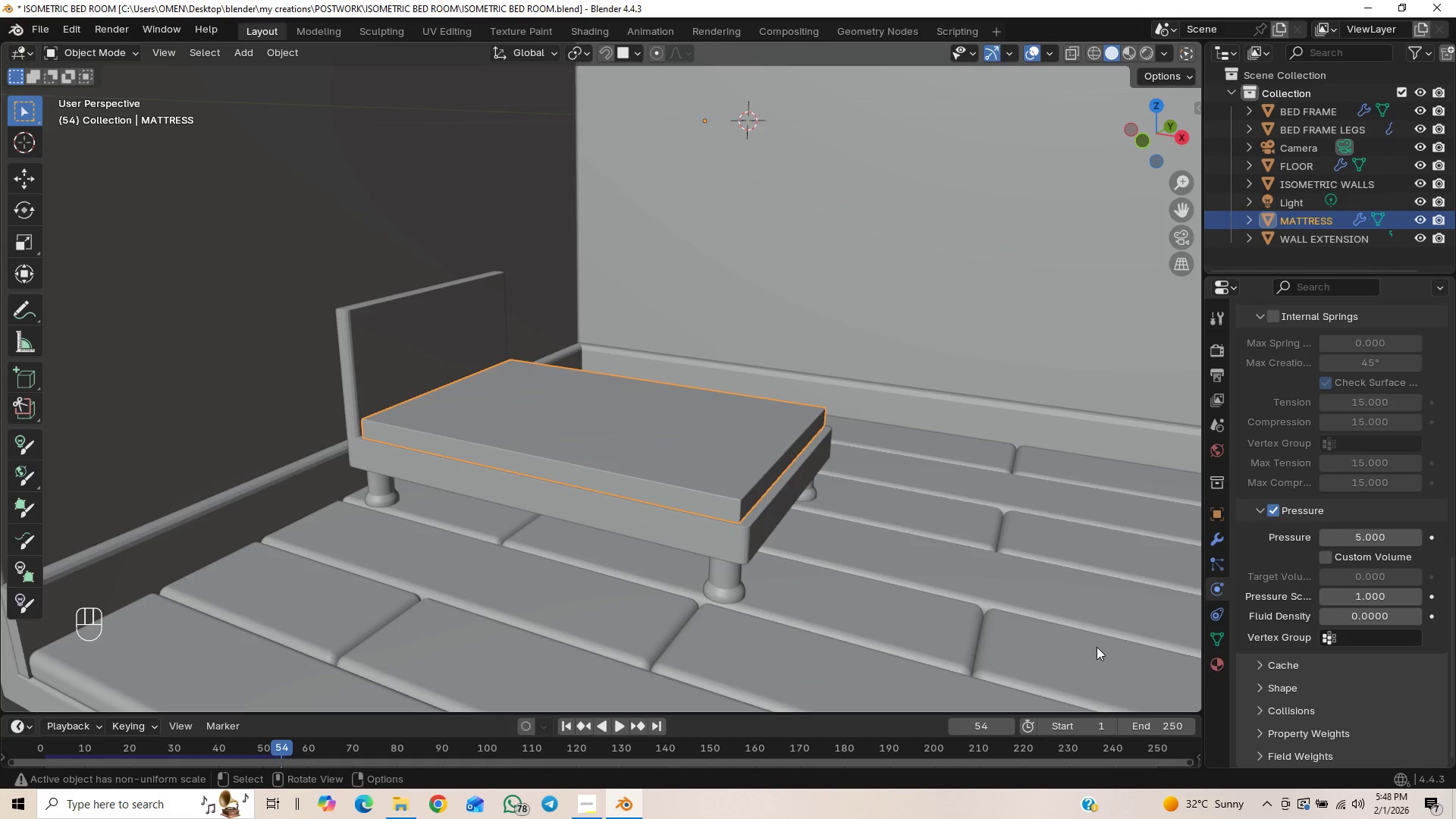 
wait(15.06)
 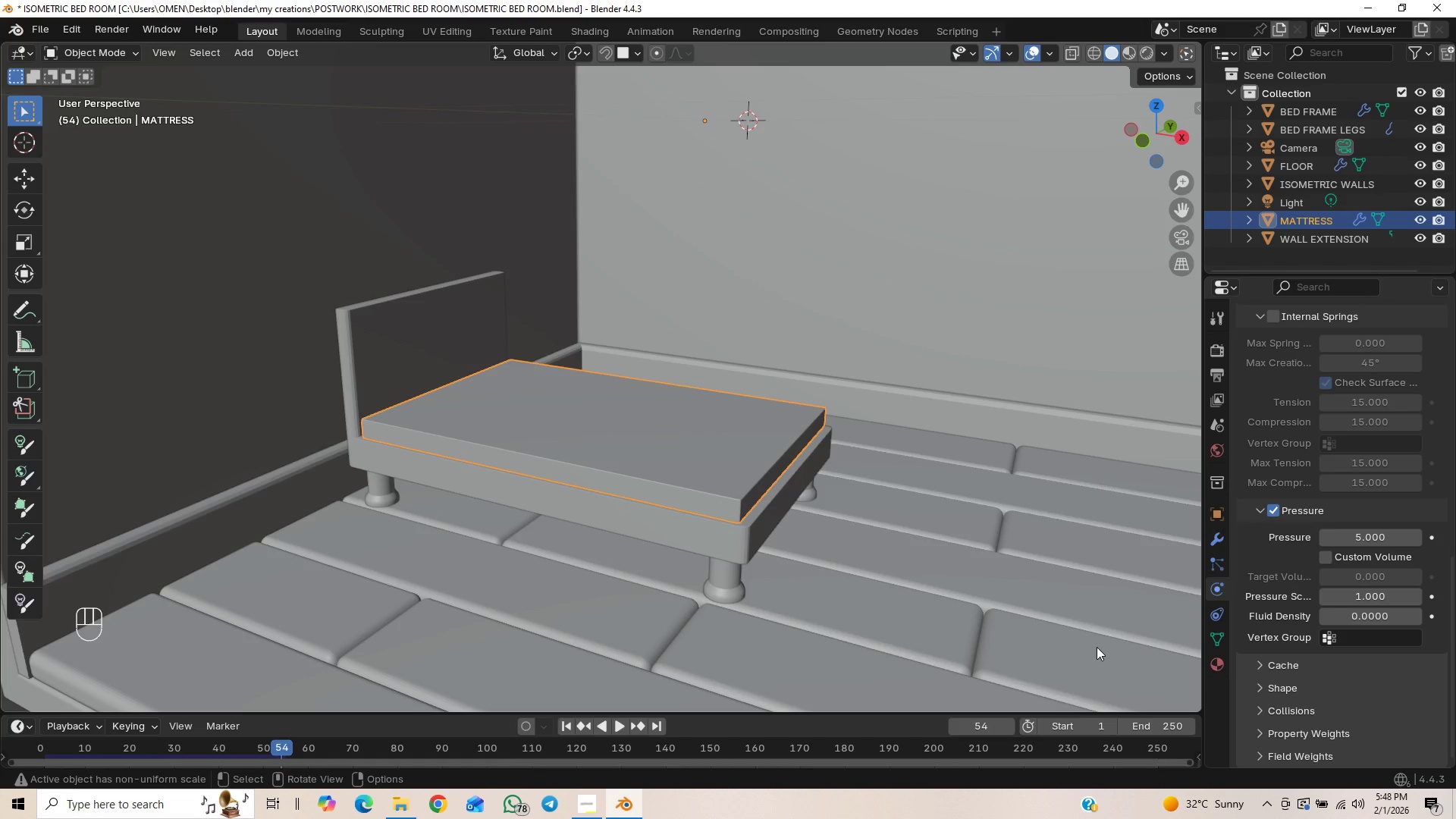 
left_click([567, 723])
 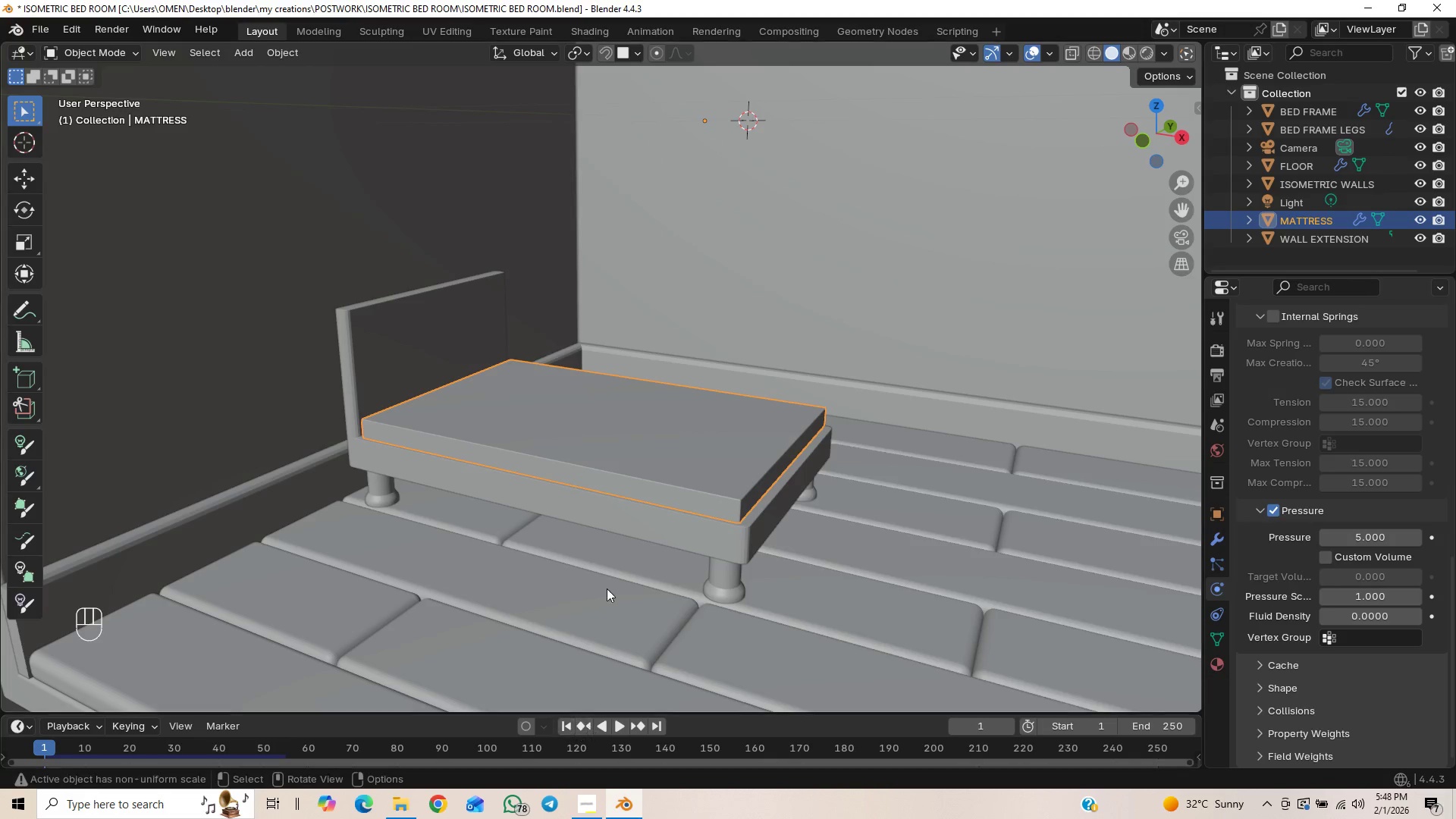 
key(Space)
 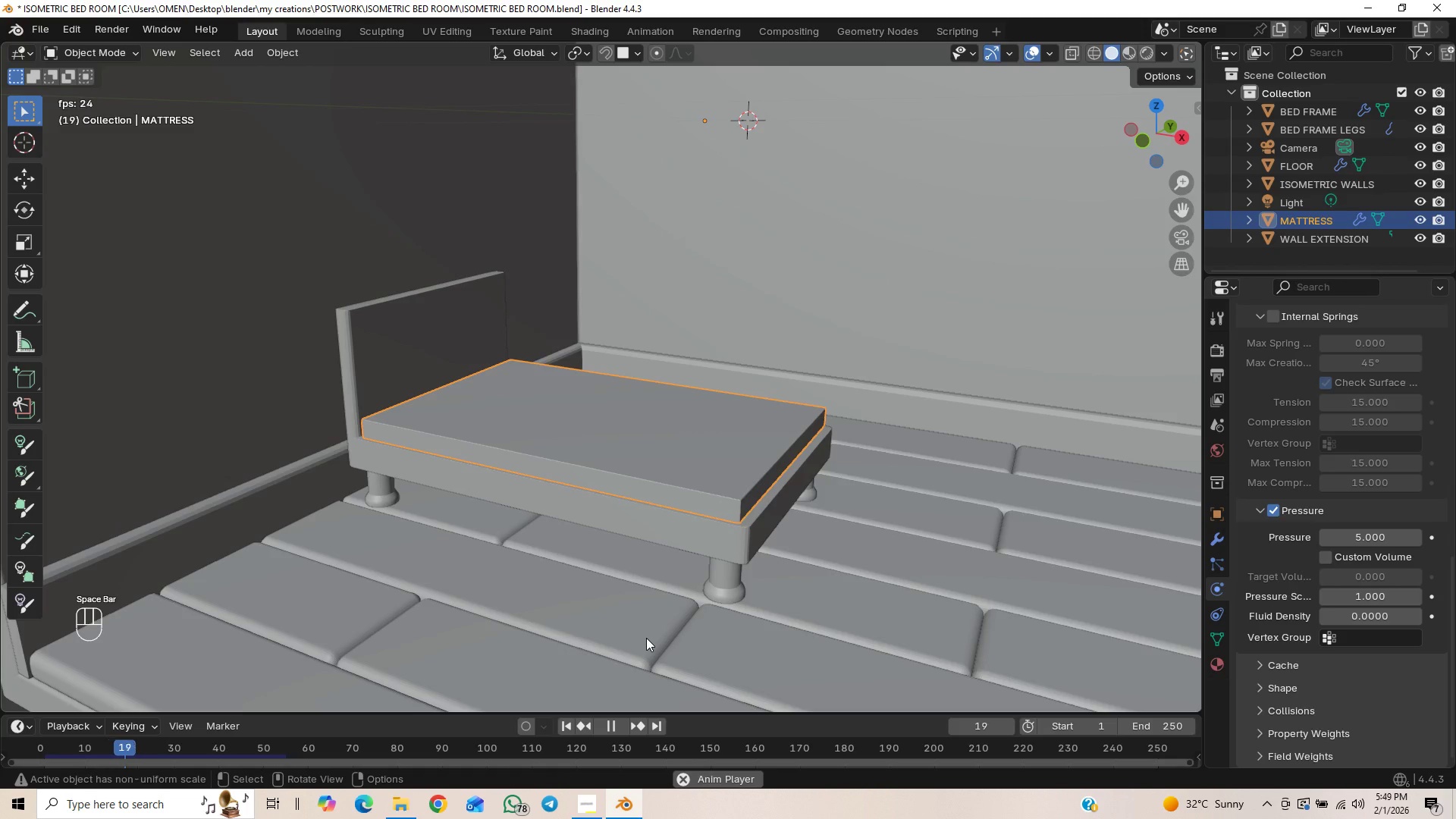 
key(Space)
 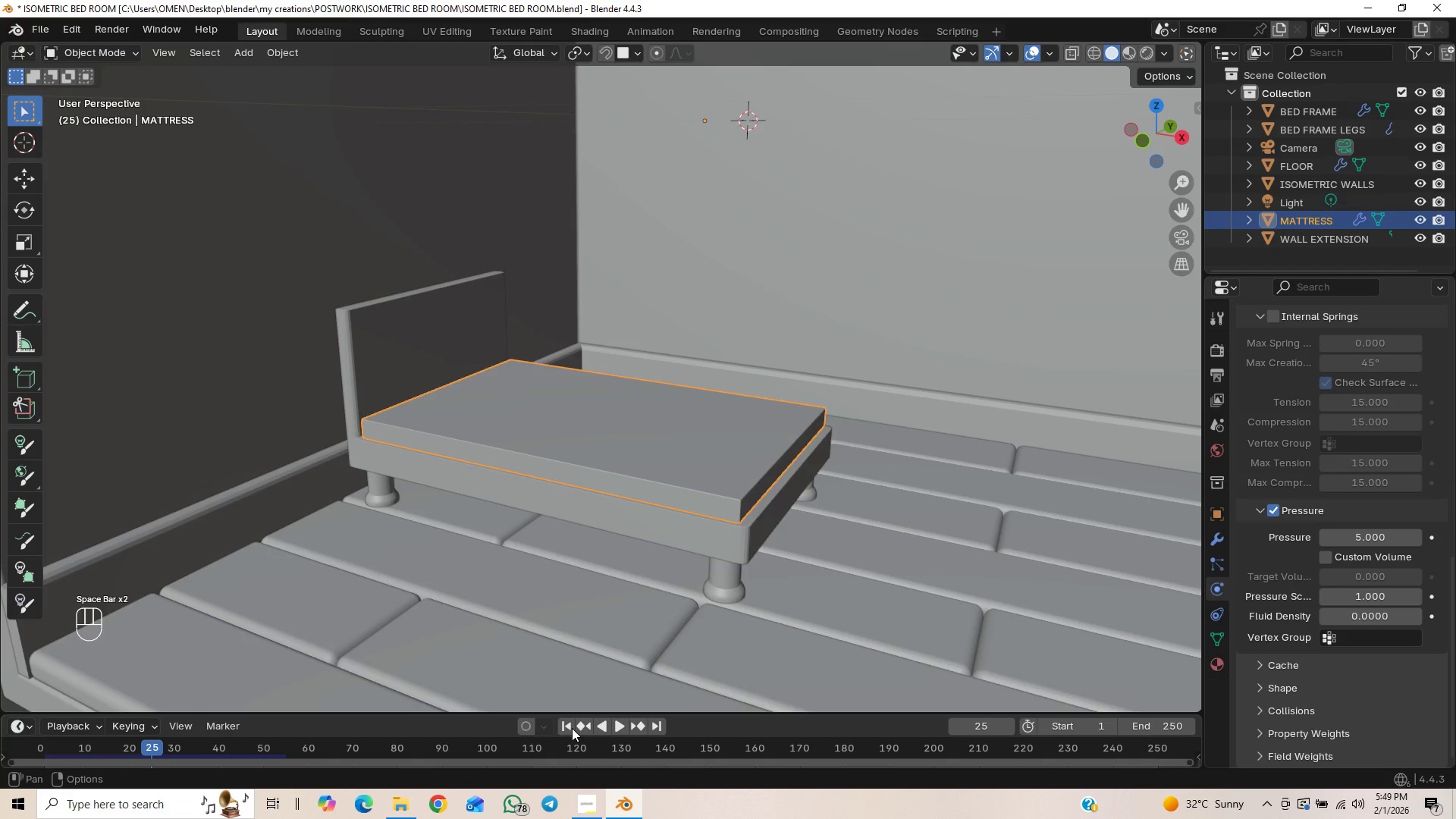 
left_click([557, 725])
 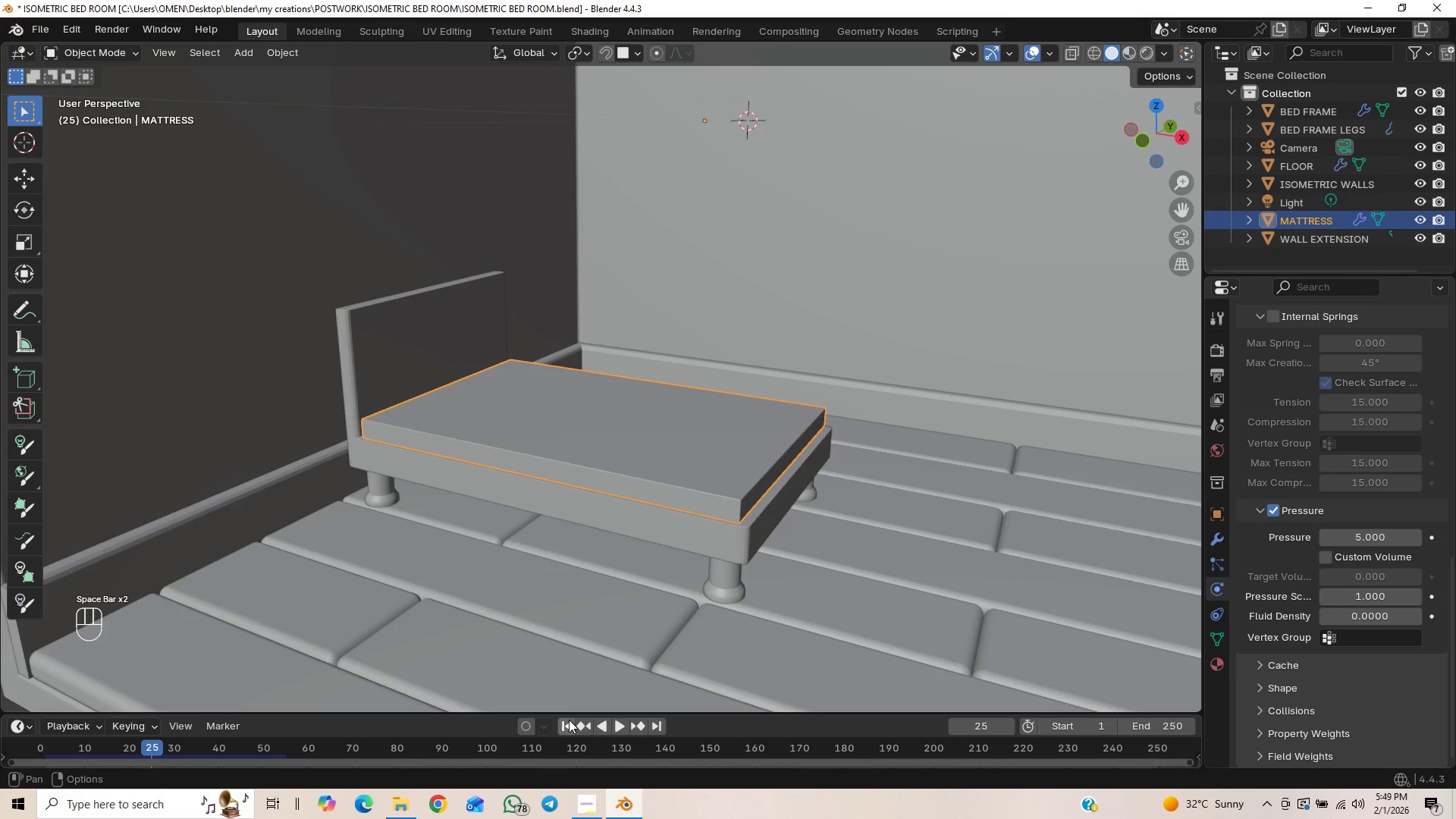 
left_click([566, 723])
 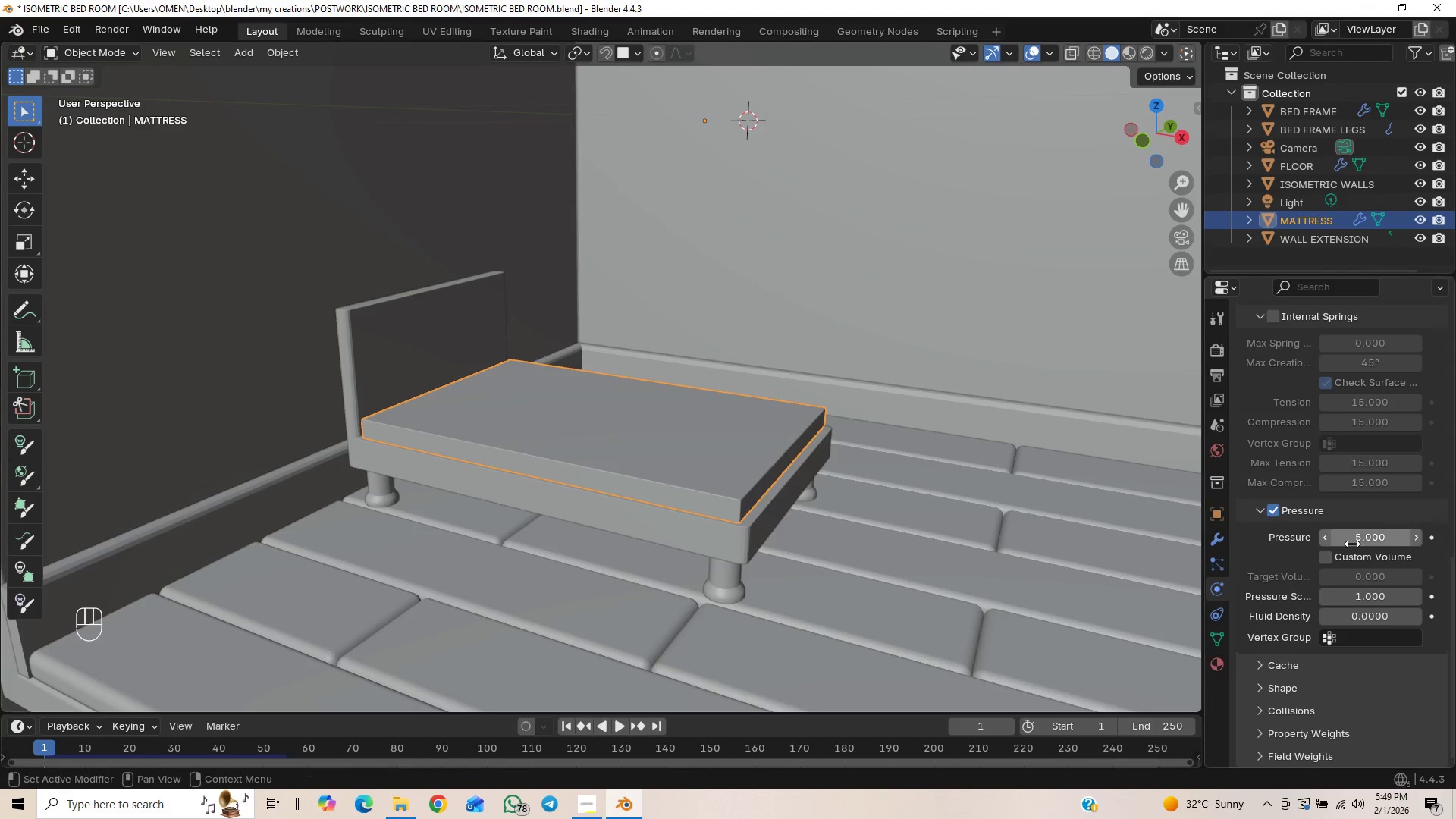 
scroll: coordinate [1368, 553], scroll_direction: down, amount: 4.0
 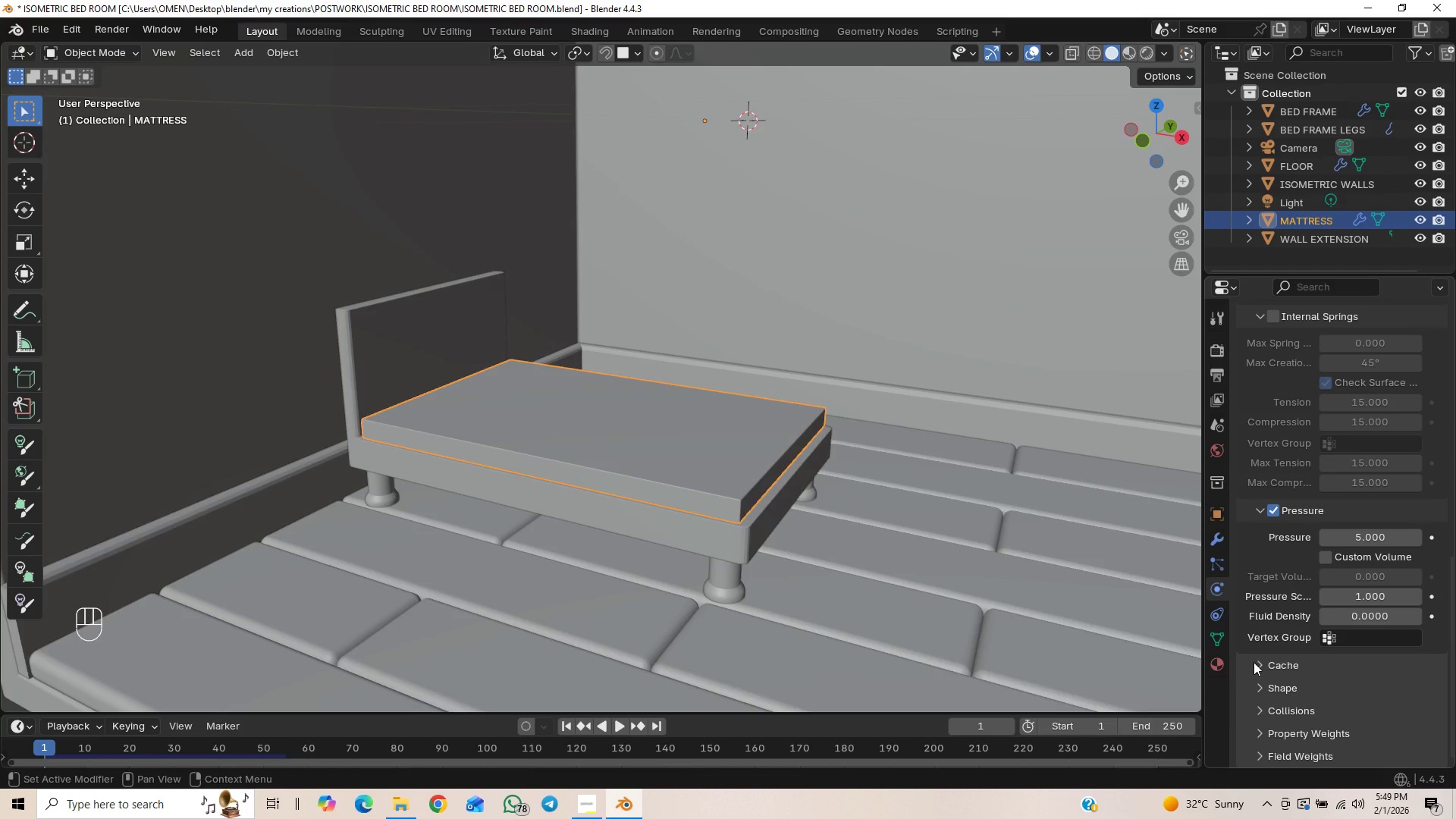 
left_click([1254, 662])
 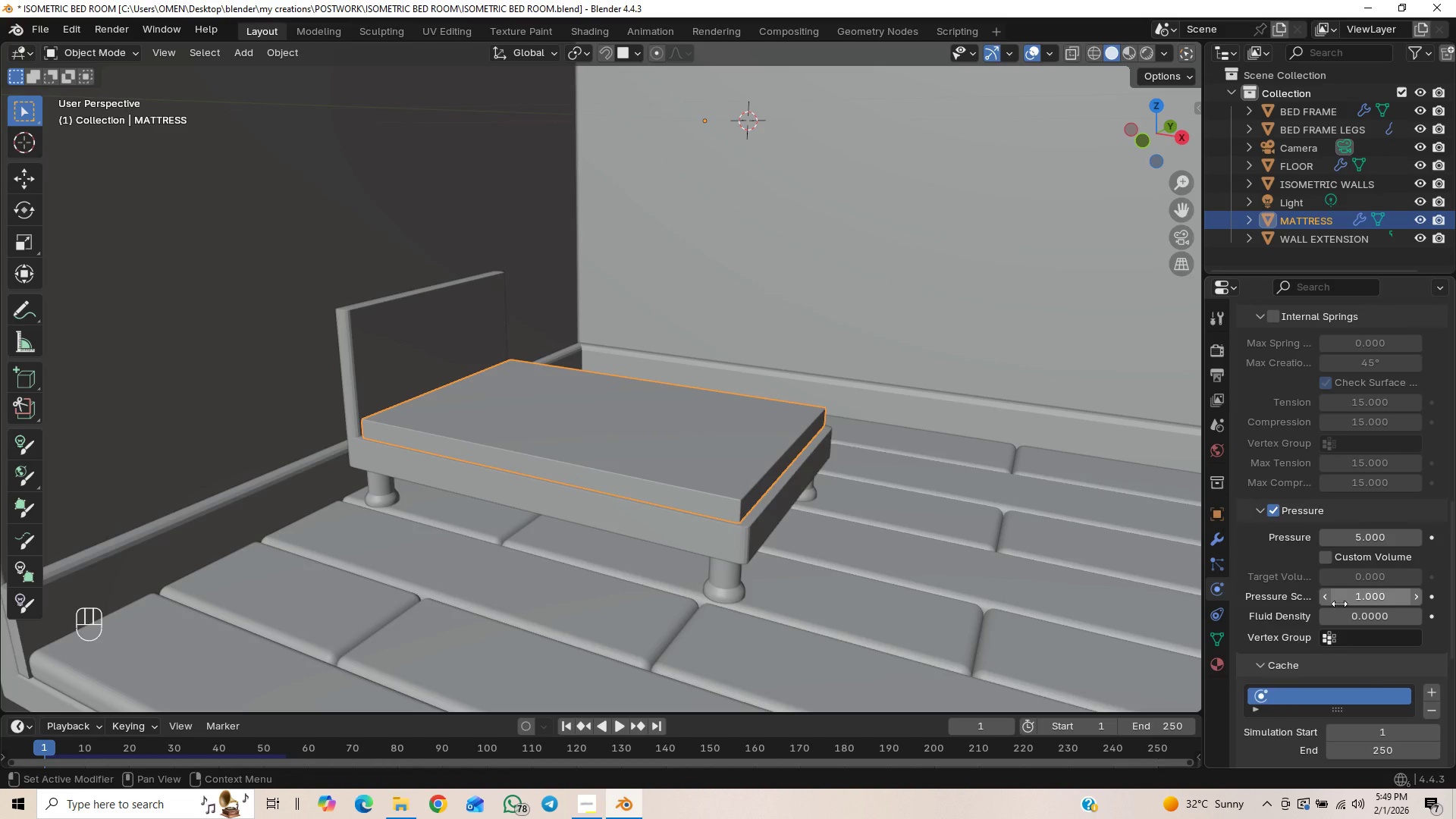 
scroll: coordinate [1351, 621], scroll_direction: down, amount: 7.0
 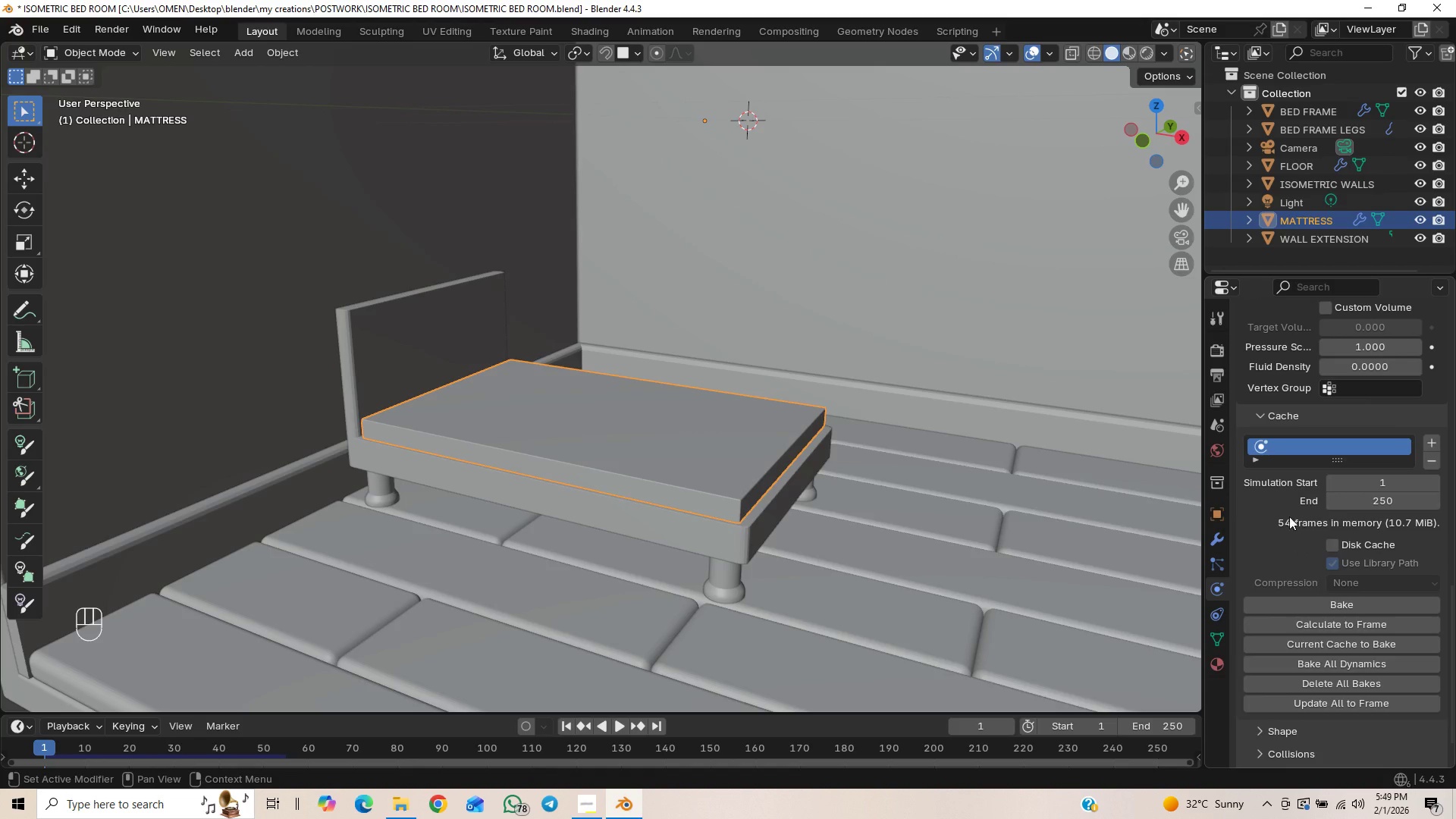 
left_click([1255, 411])
 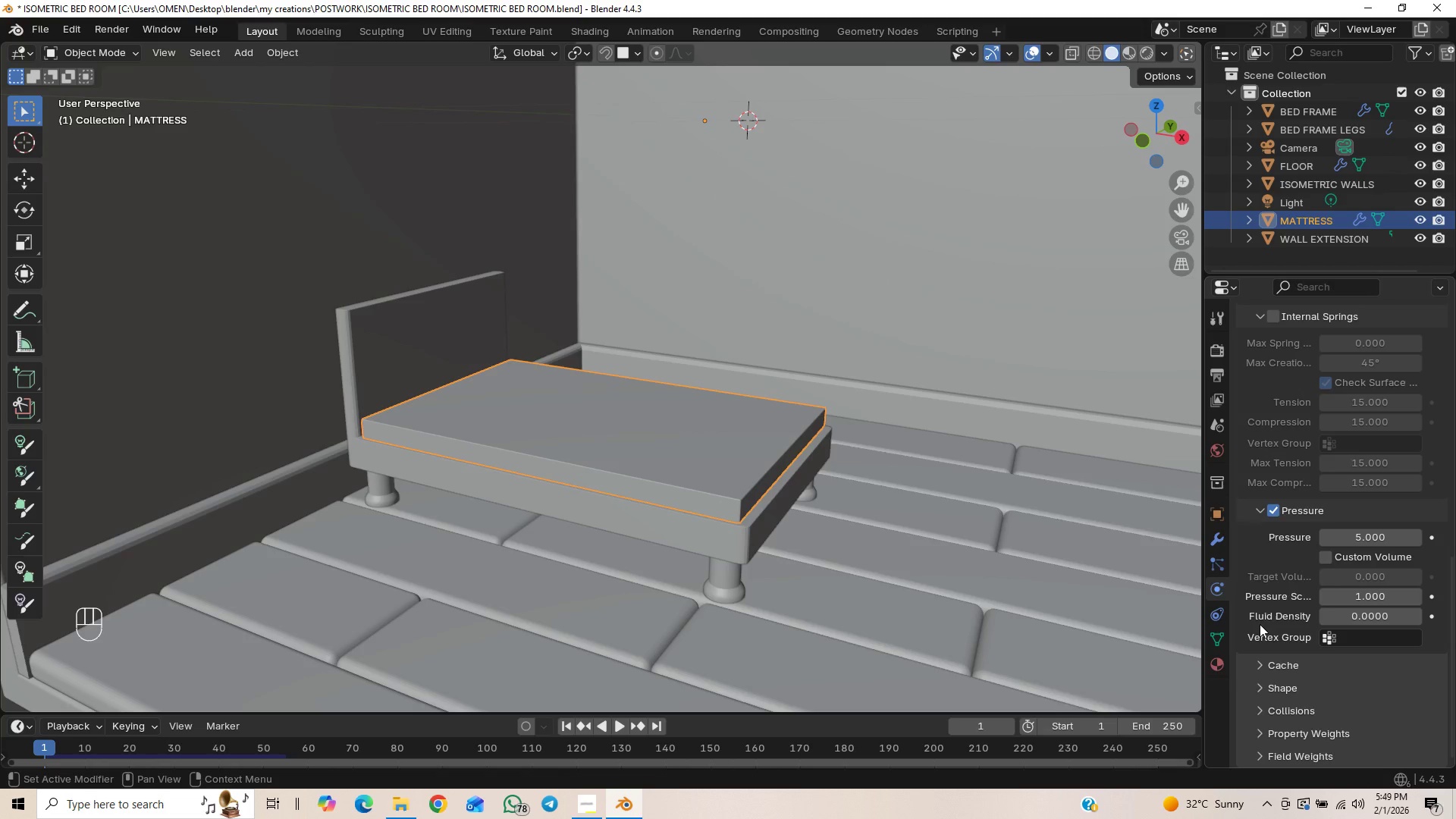 
scroll: coordinate [1290, 664], scroll_direction: down, amount: 6.0
 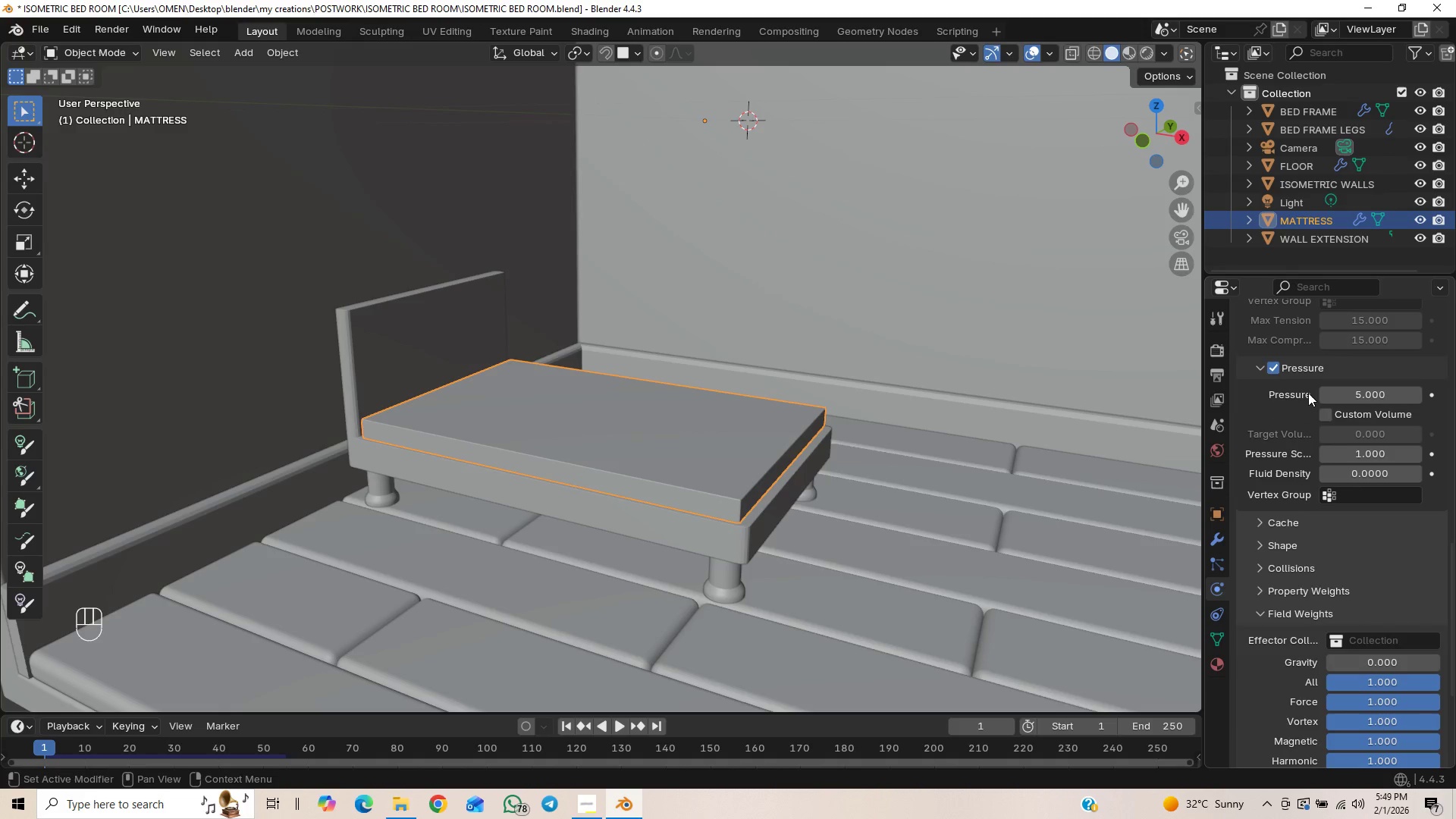 
key(Control+Z)
 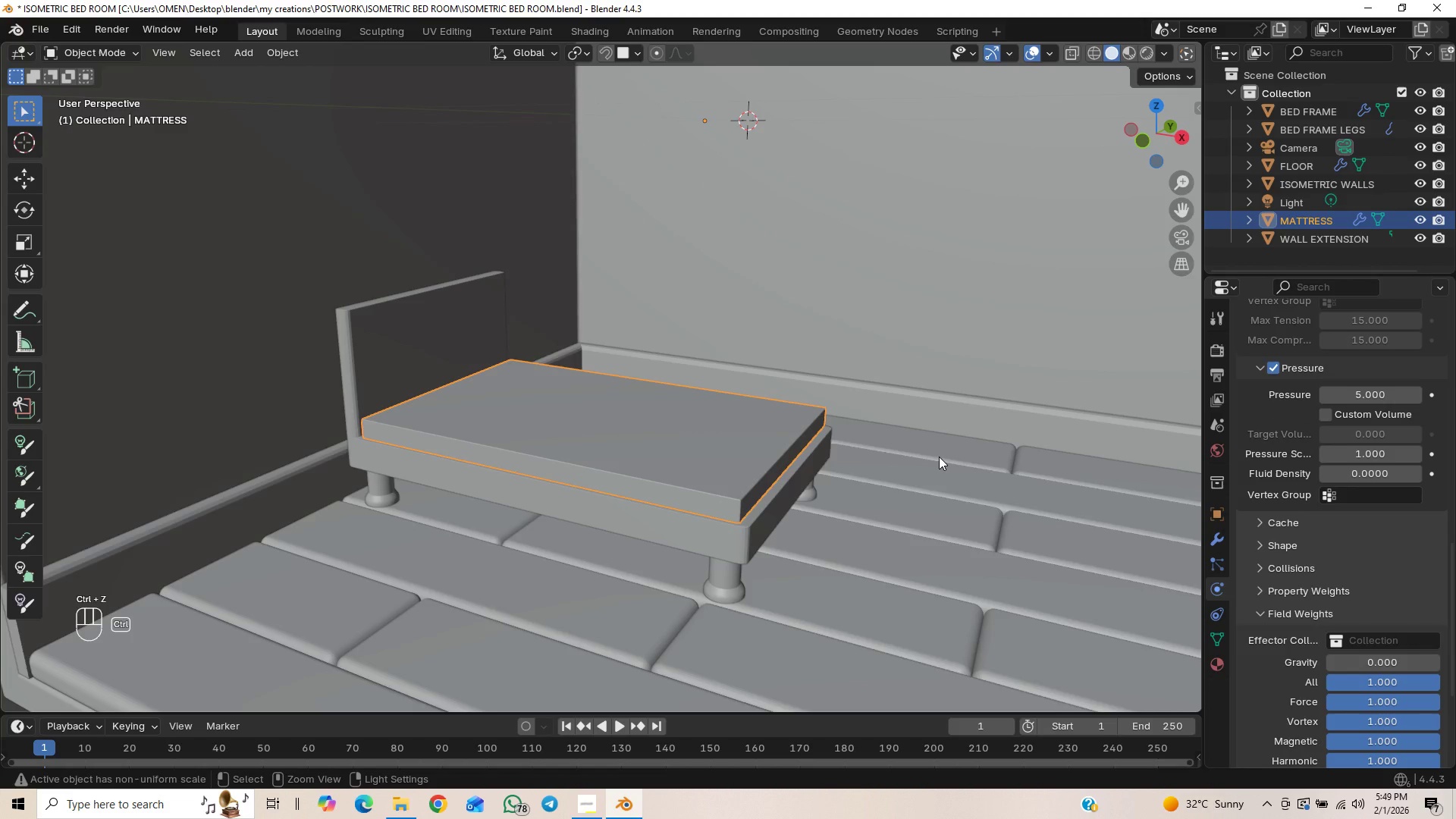 
key(Control+Z)
 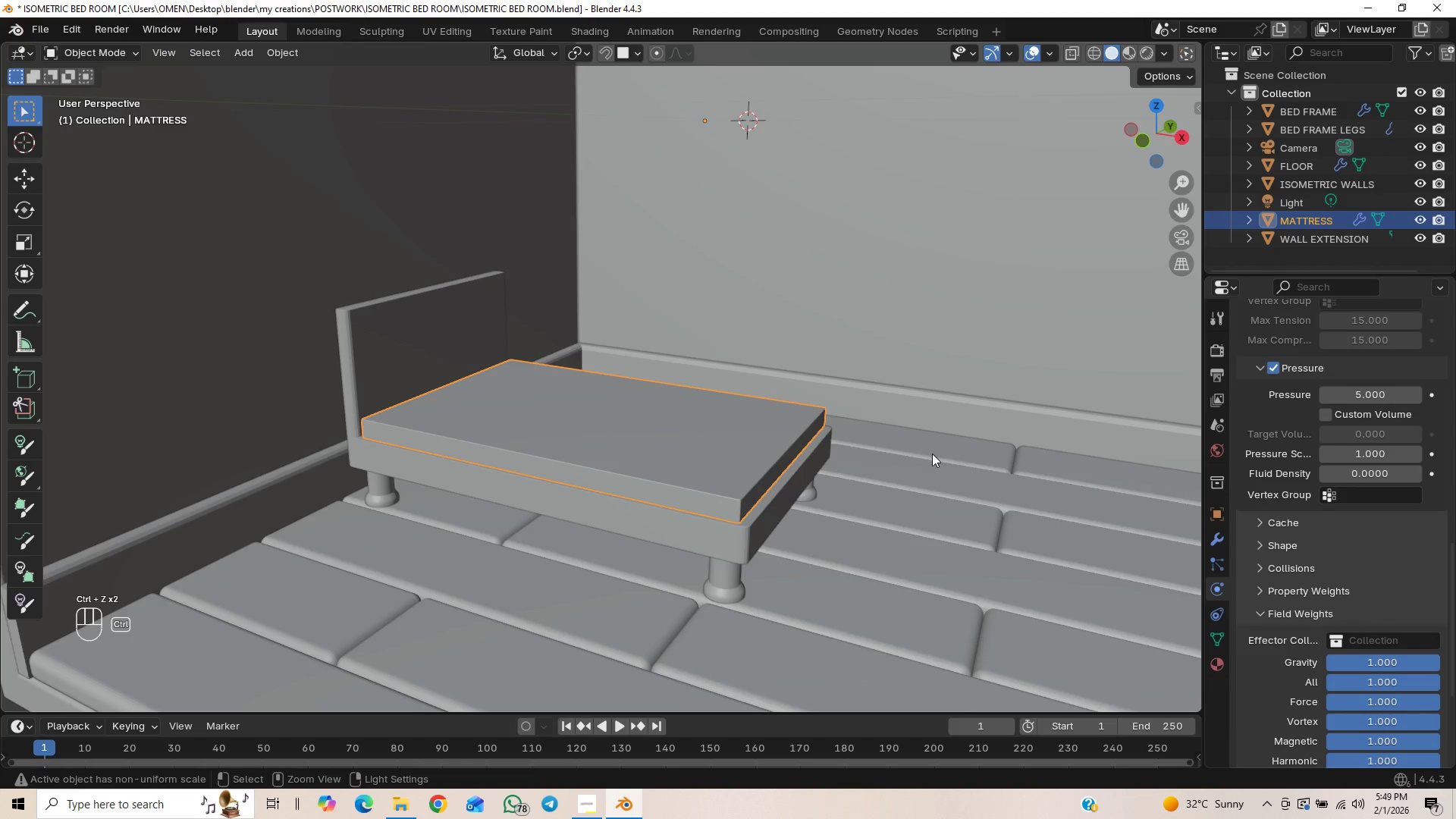 
key(Control+Z)
 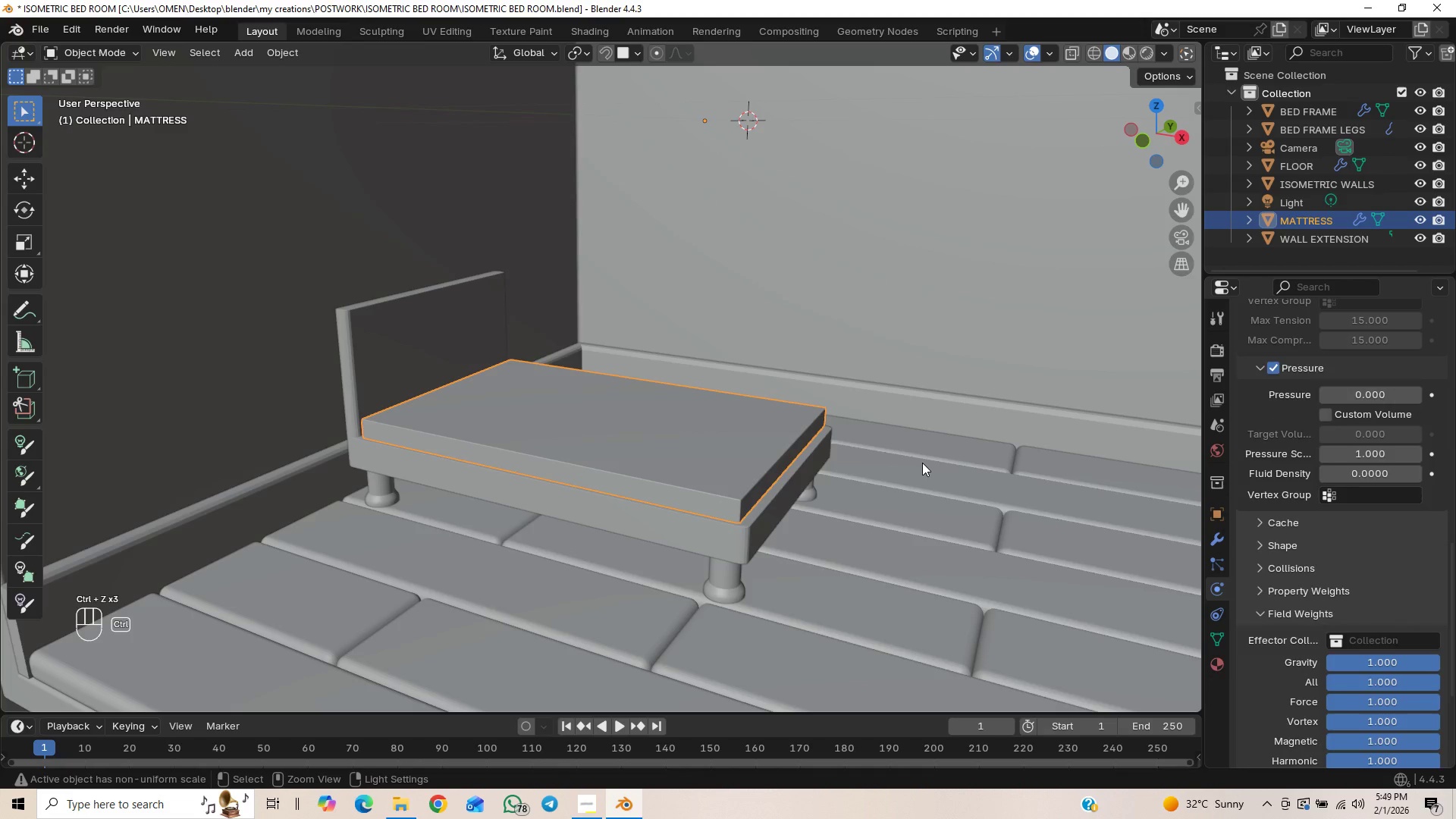 
key(Control+Z)
 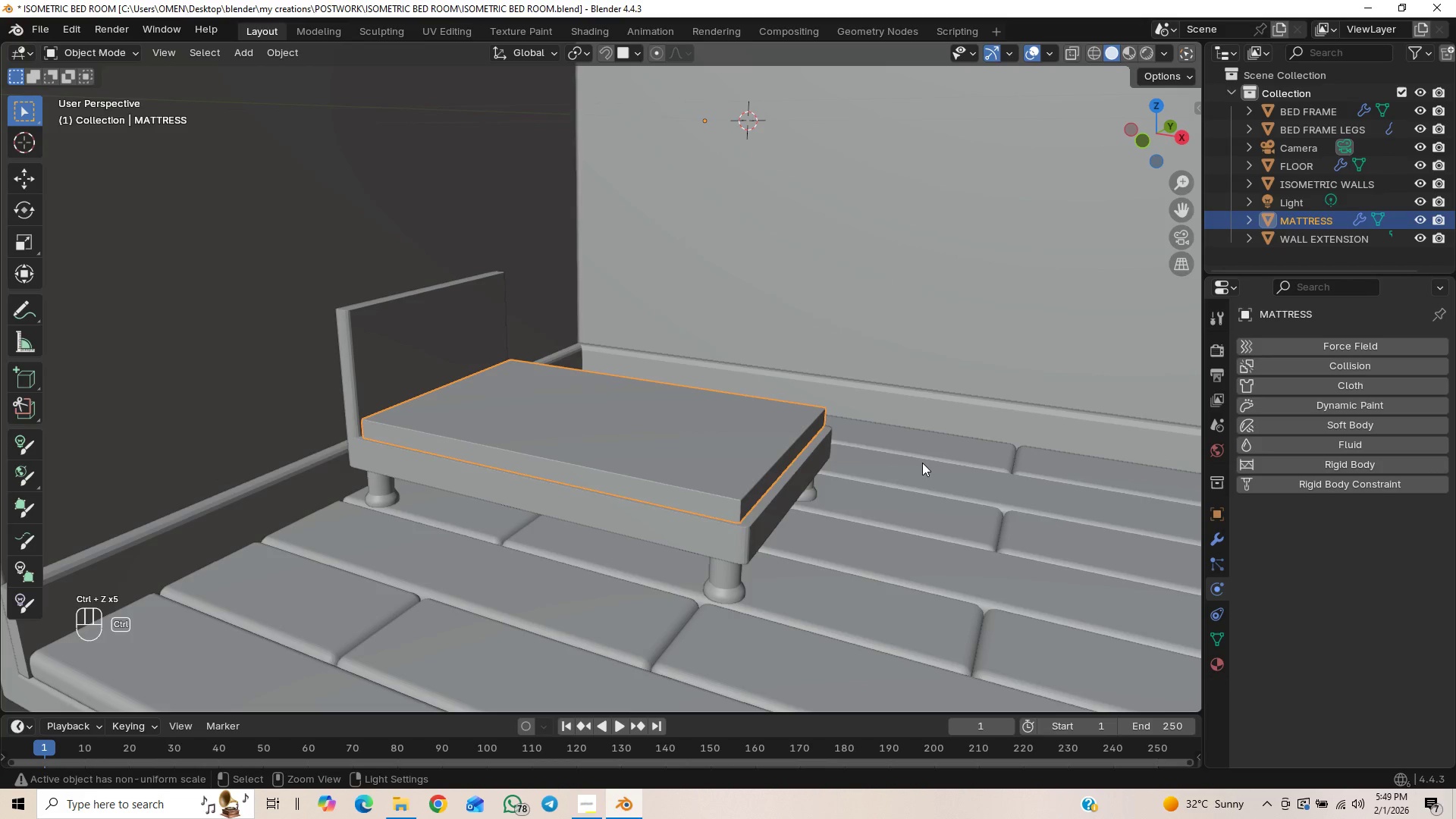 
key(Control+Z)
 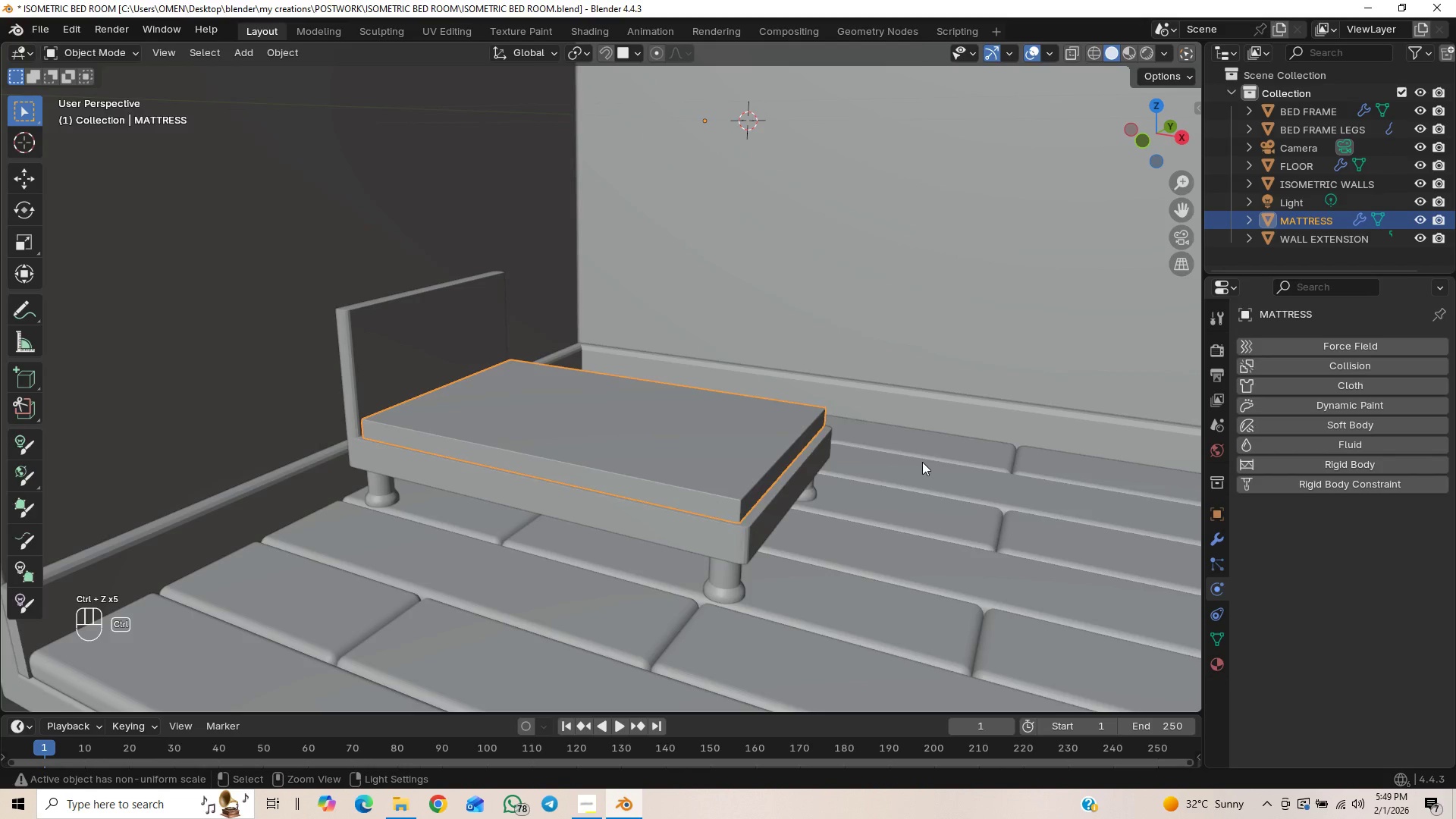 
key(Control+Z)
 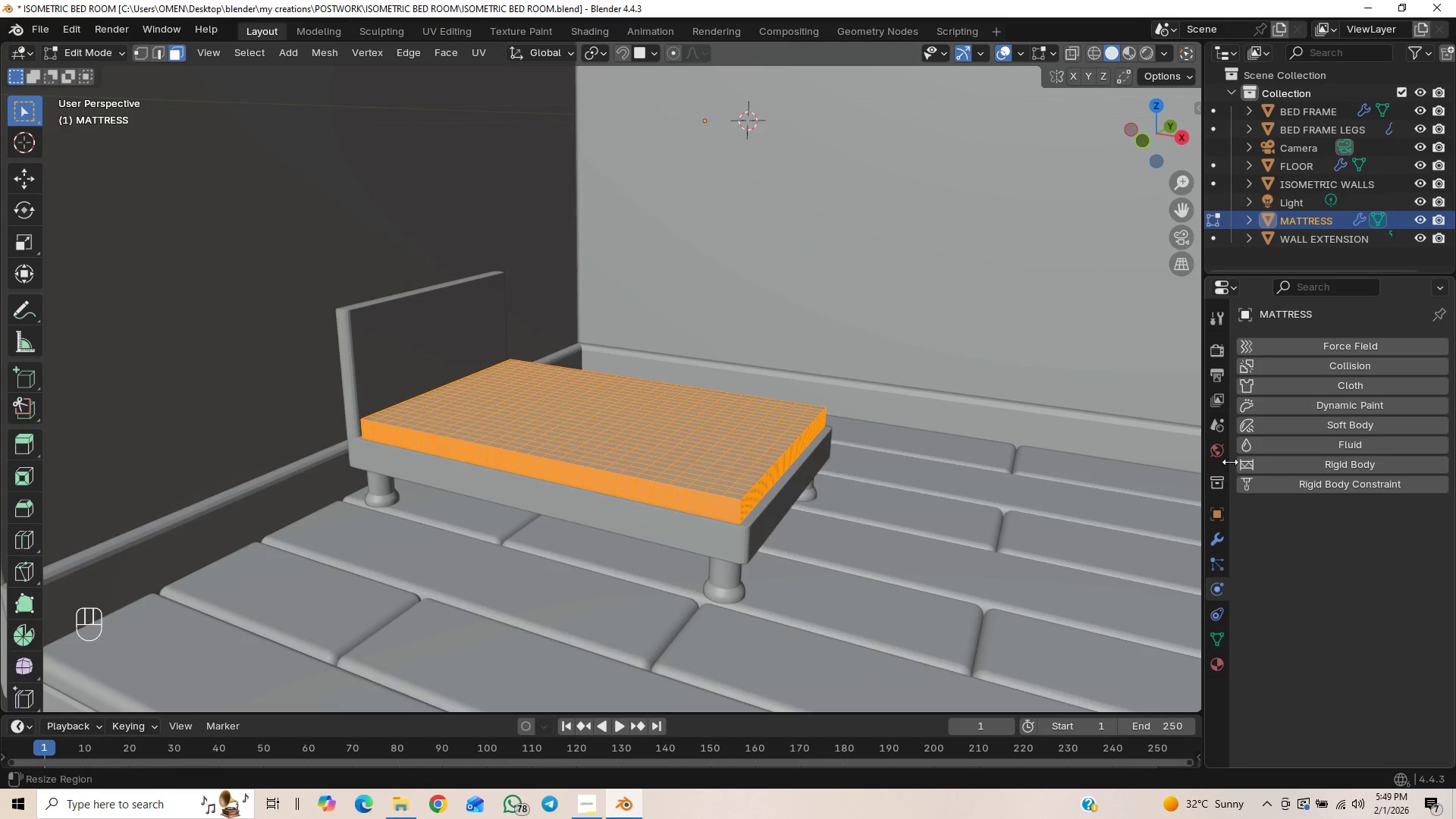 
wait(6.38)
 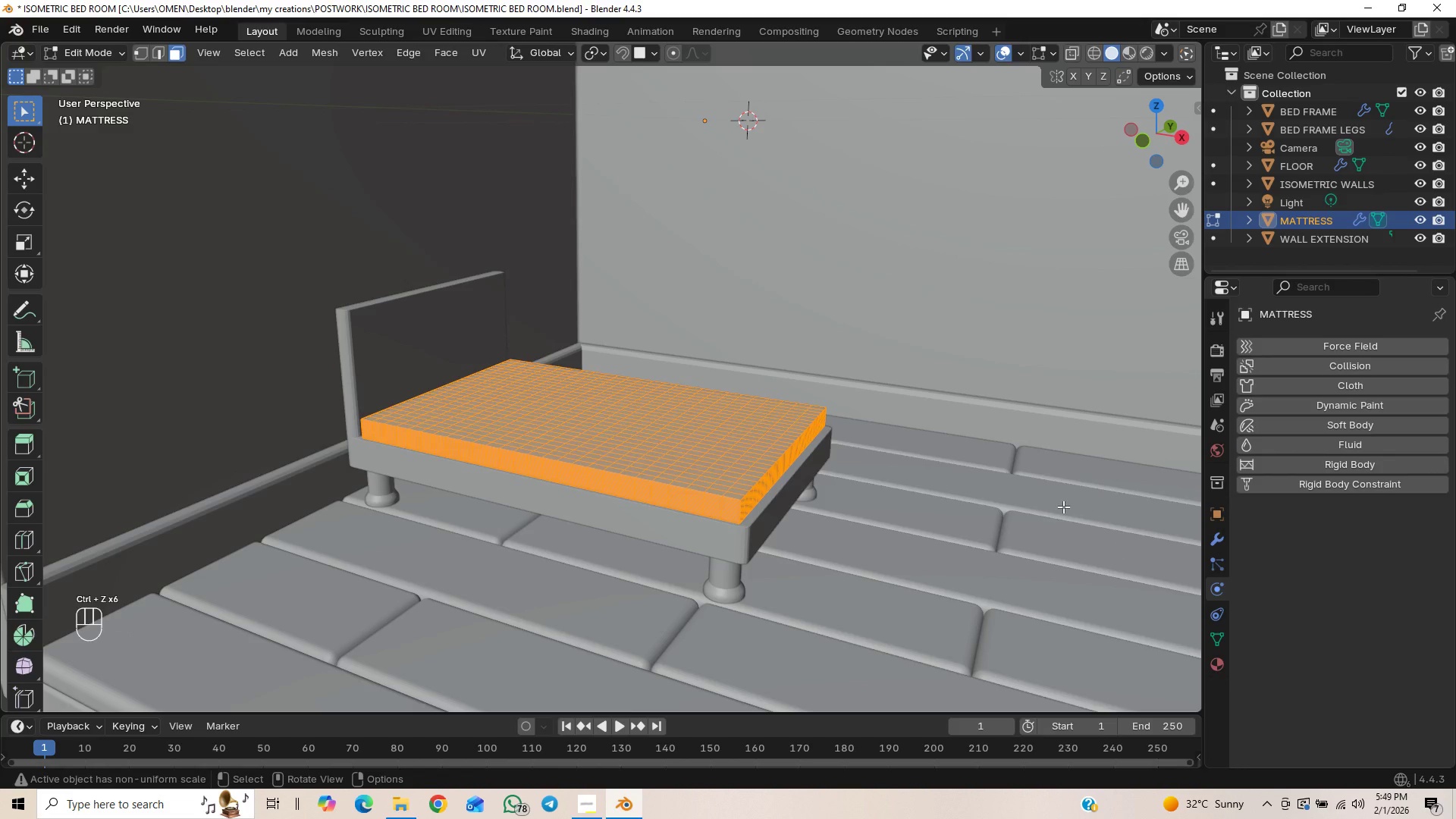 
key(Tab)
 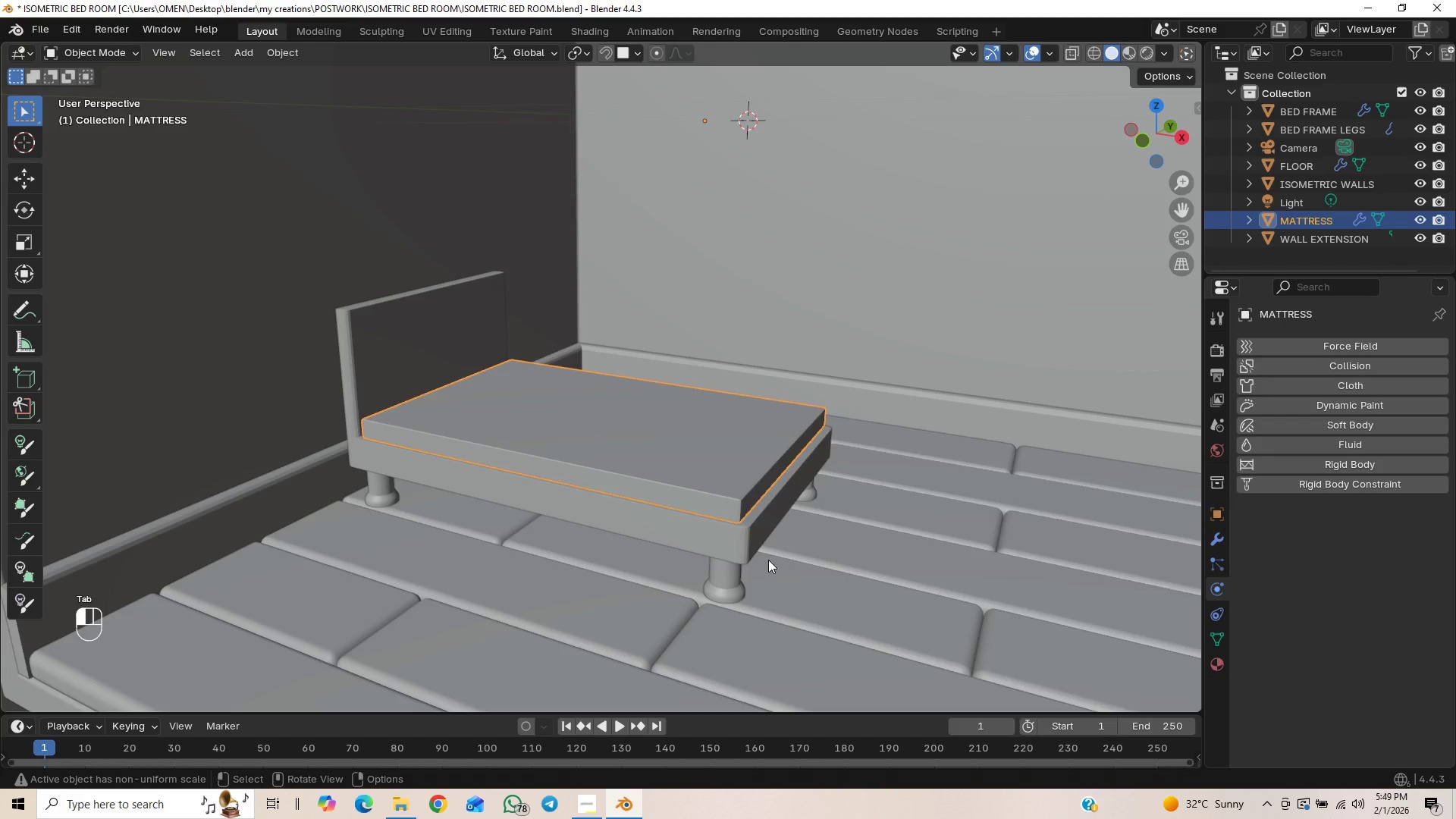 
left_click([759, 530])
 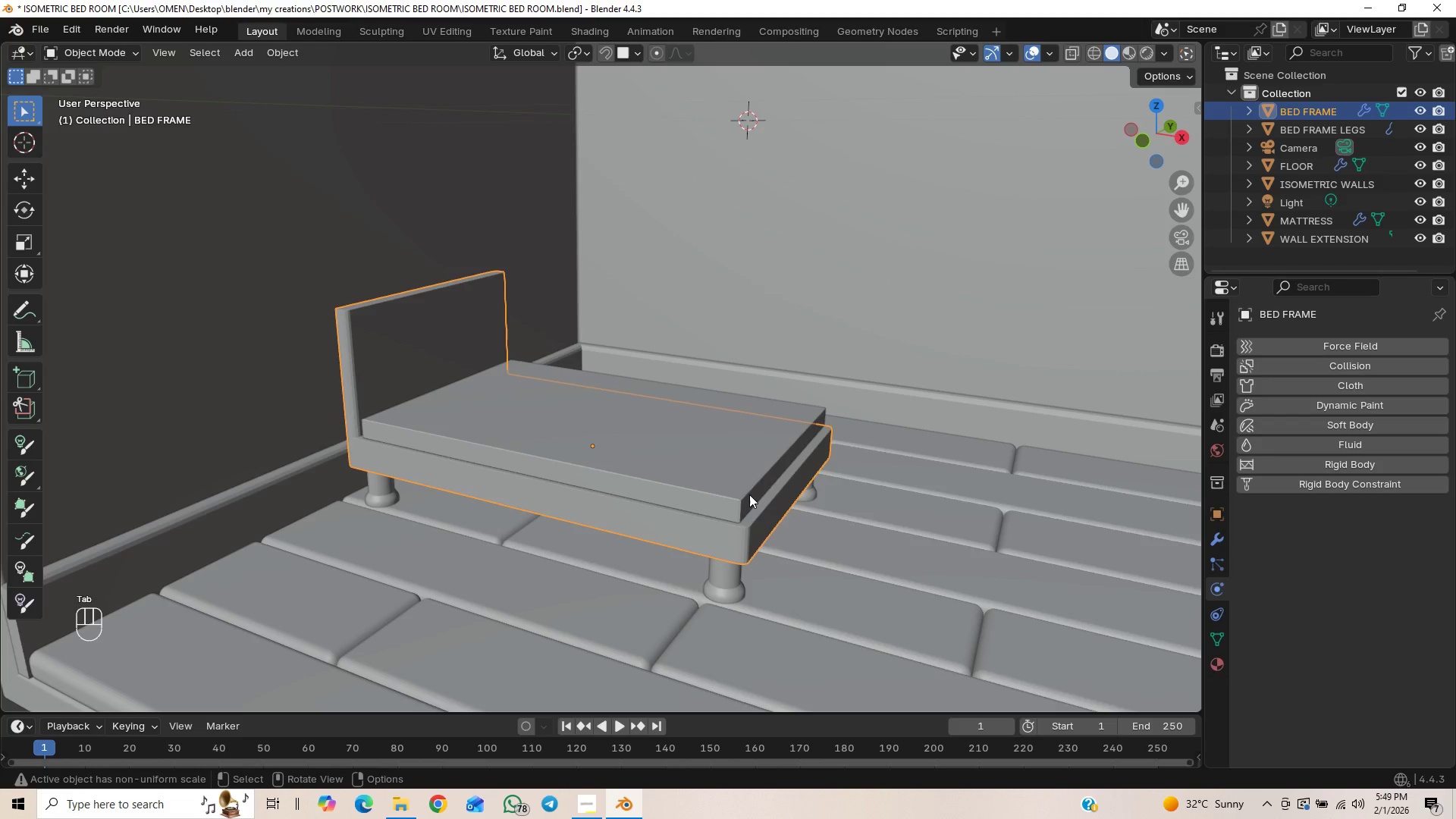 
left_click([749, 494])
 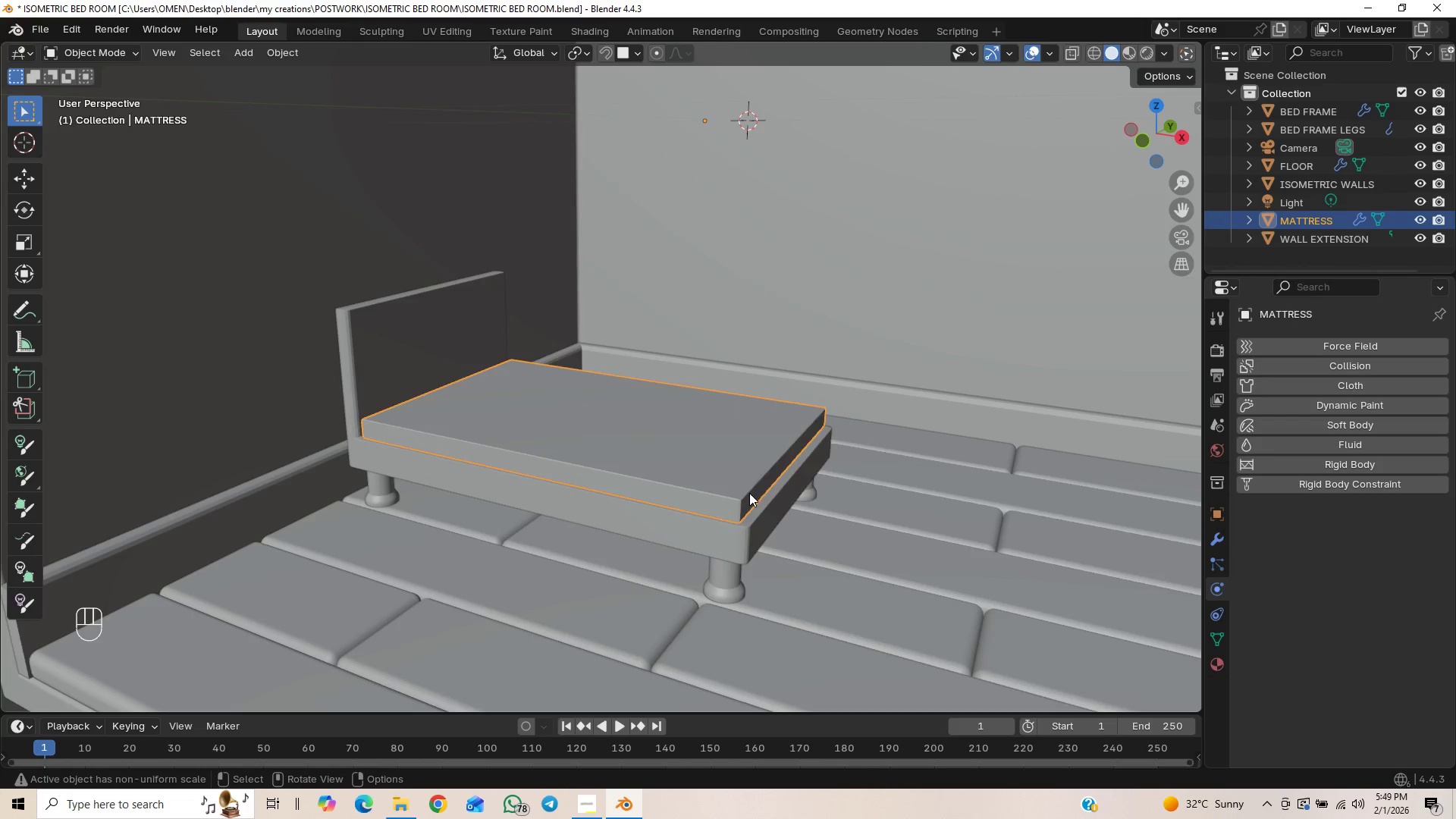 
key(Tab)
 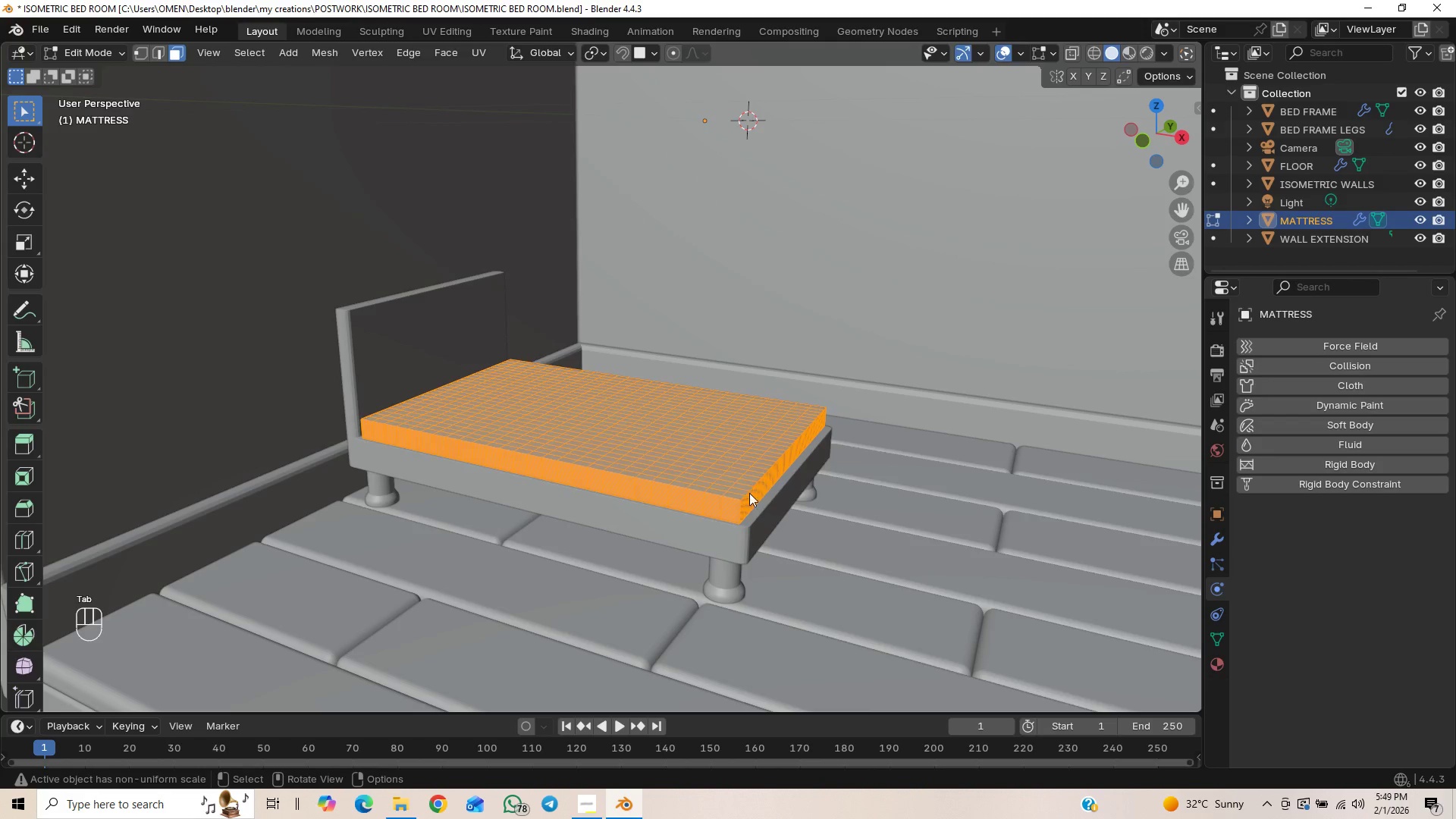 
key(Tab)
 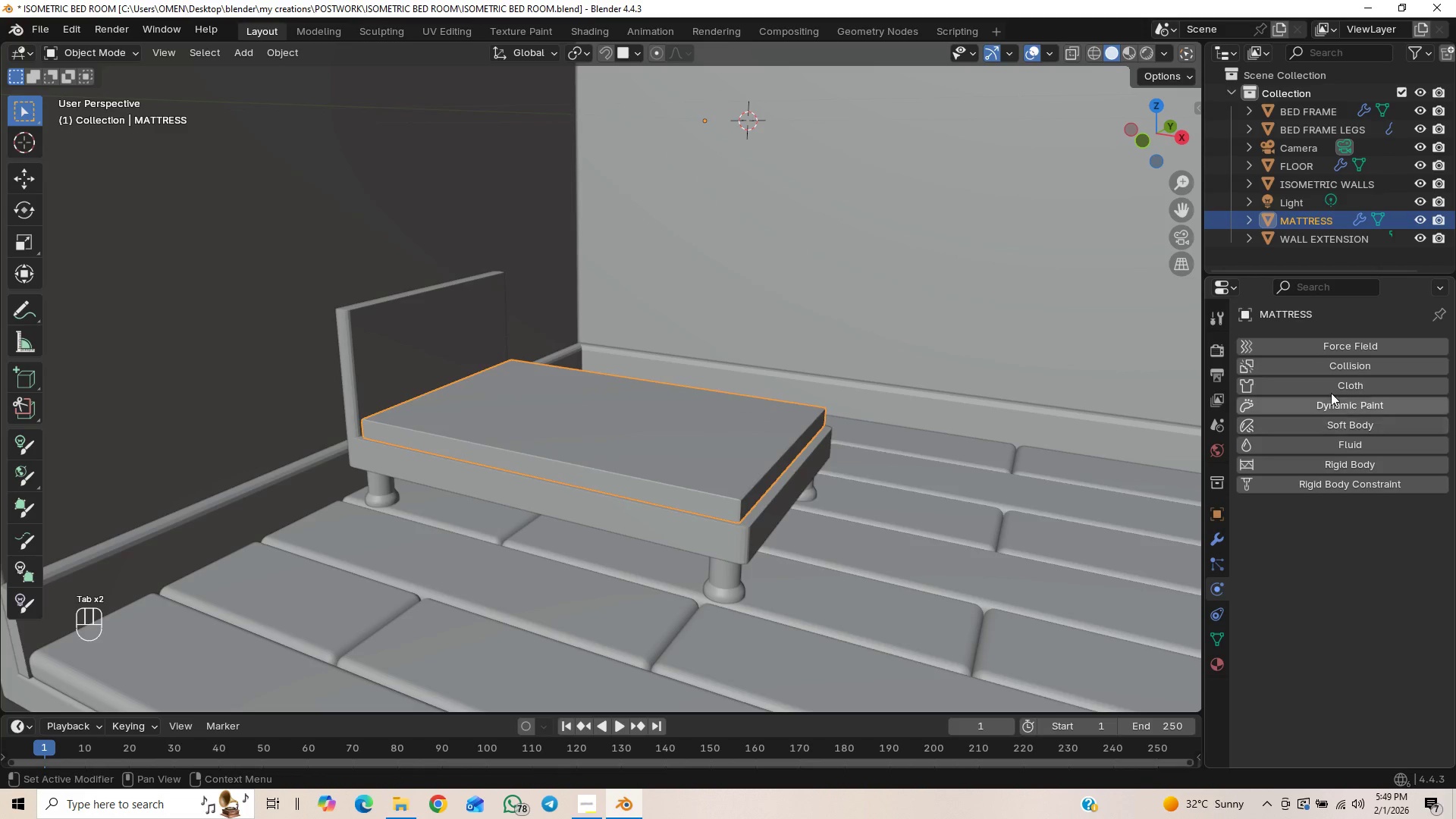 
left_click([1329, 381])
 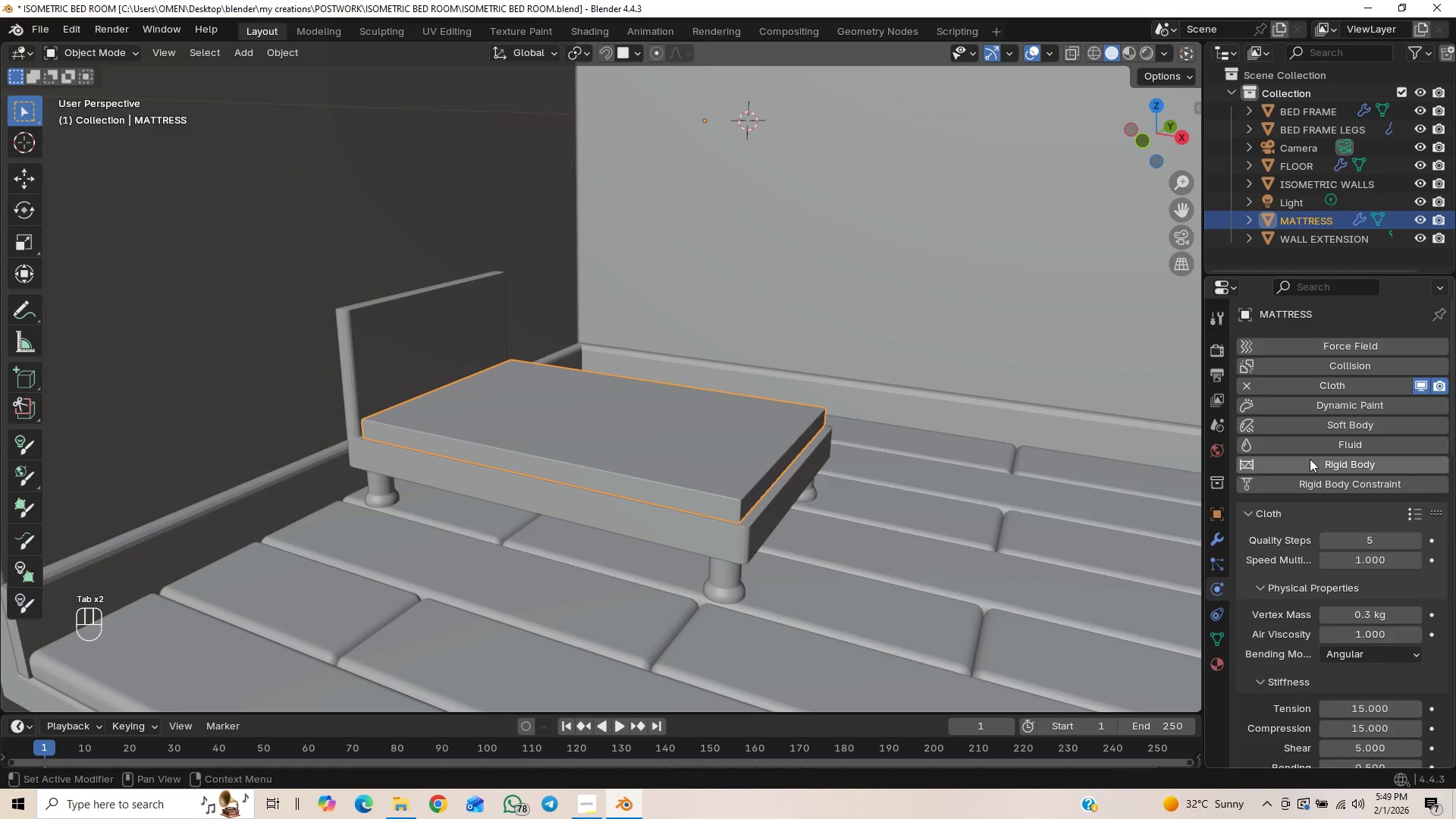 
scroll: coordinate [1304, 564], scroll_direction: down, amount: 13.0
 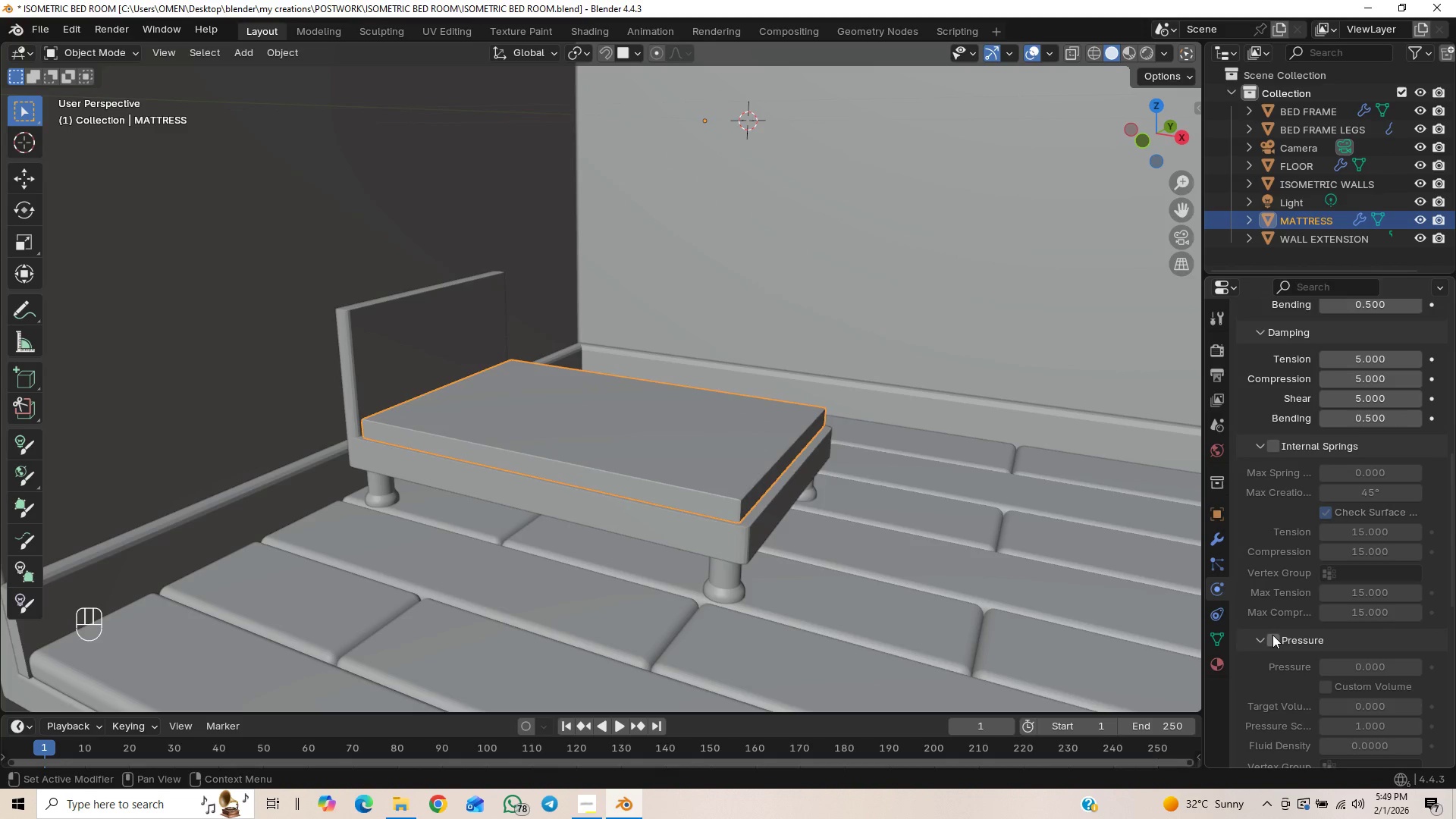 
left_click([1272, 635])
 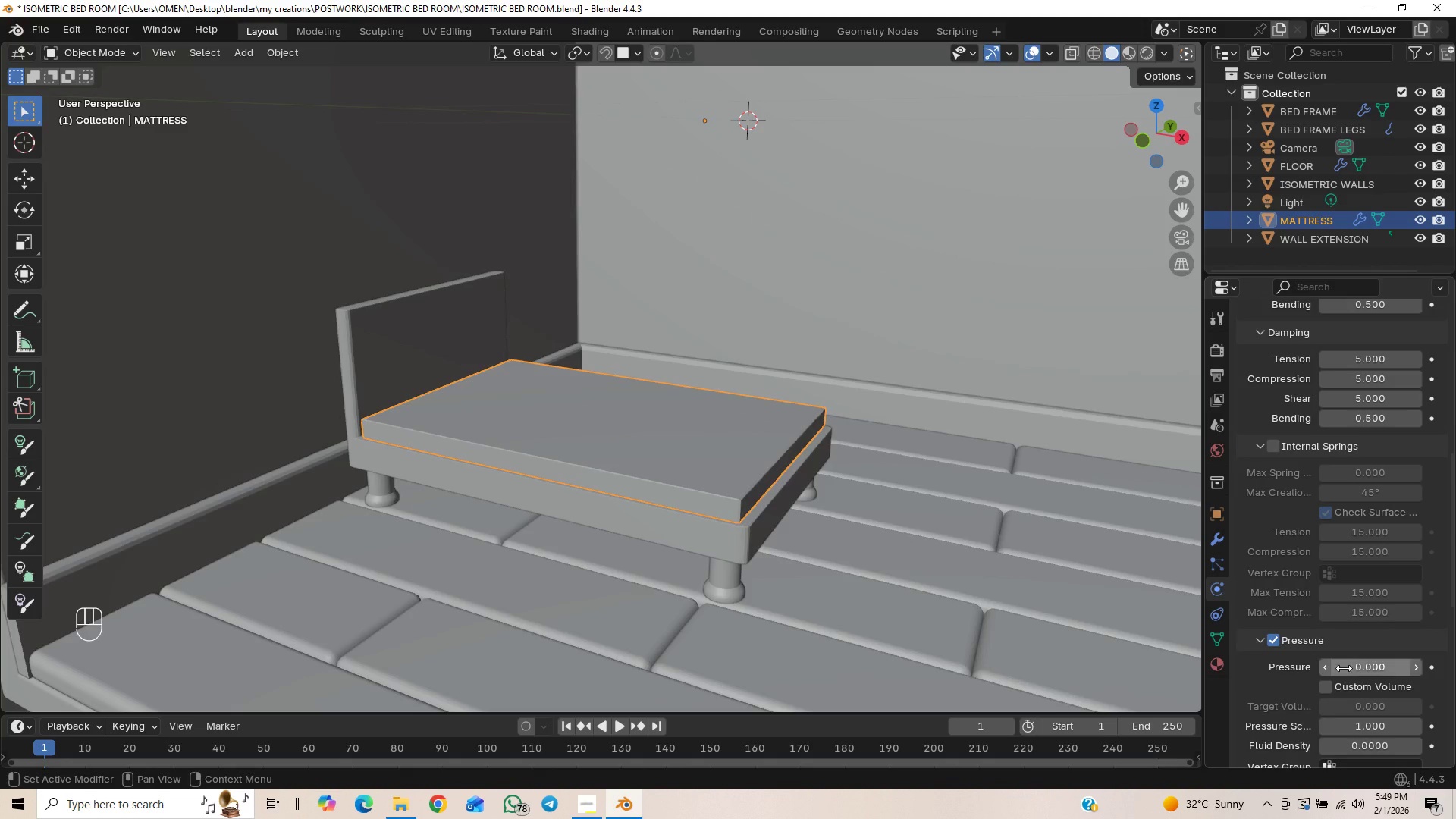 
left_click([1357, 669])
 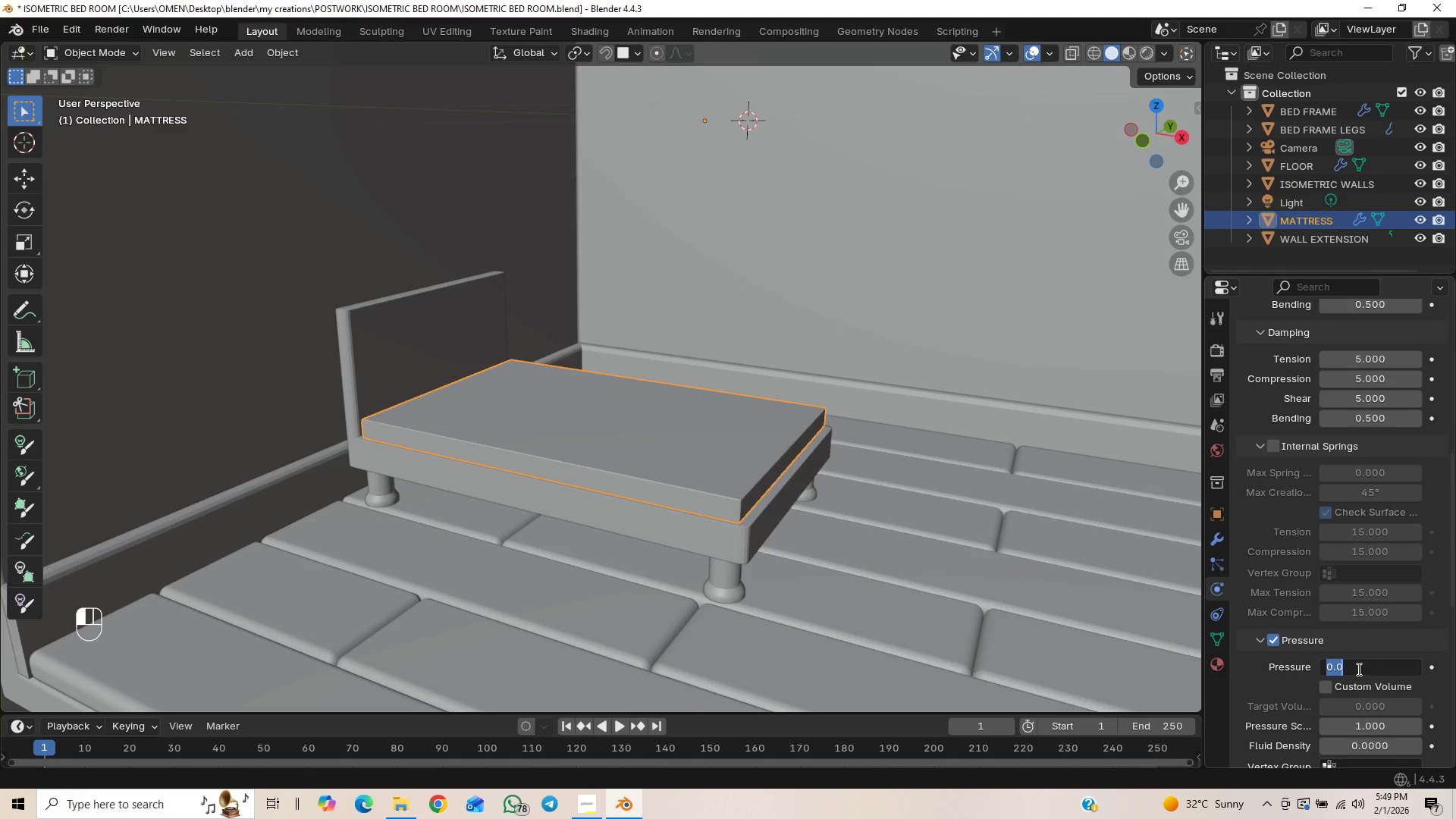 
key(5)
 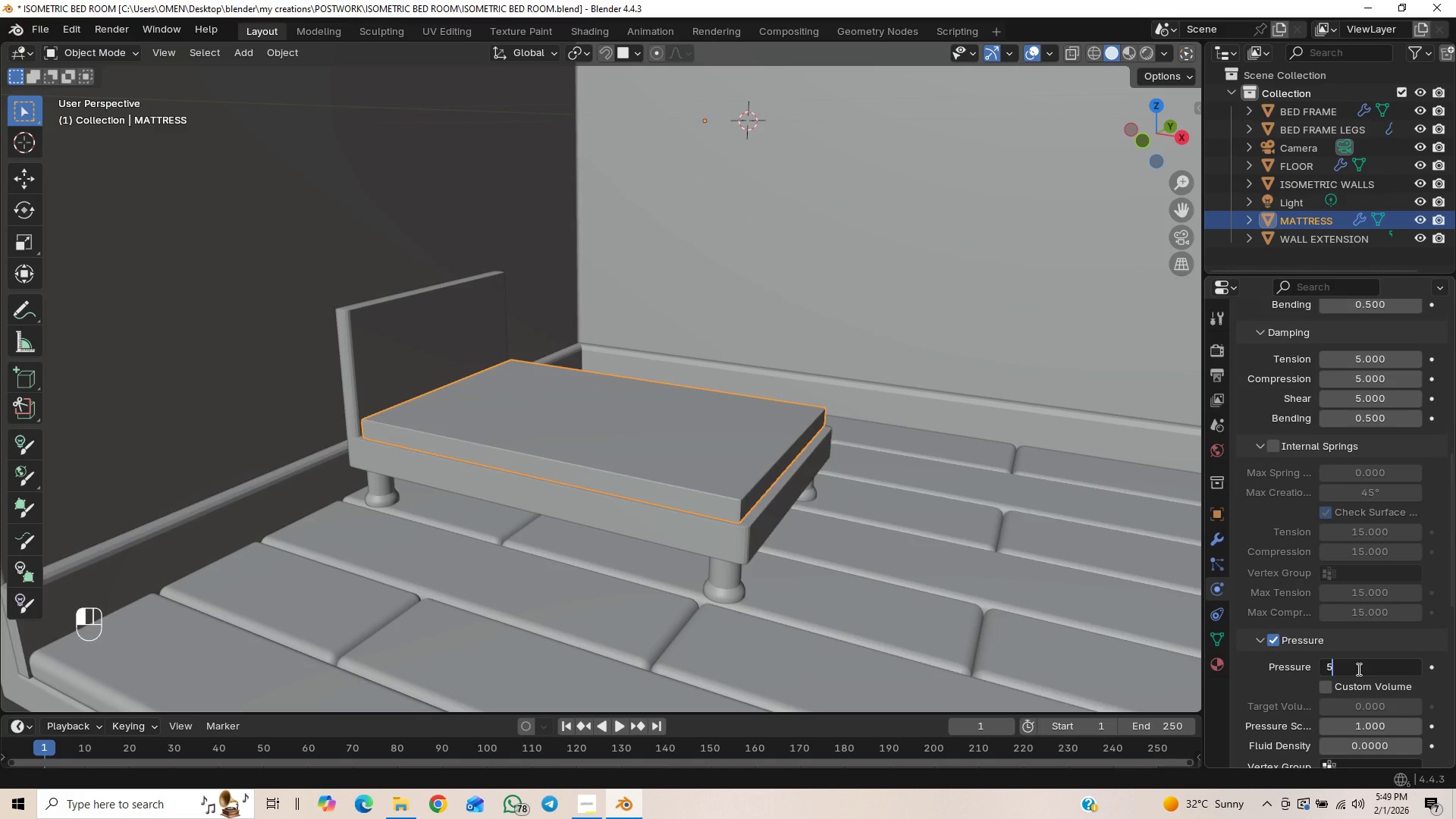 
key(Enter)
 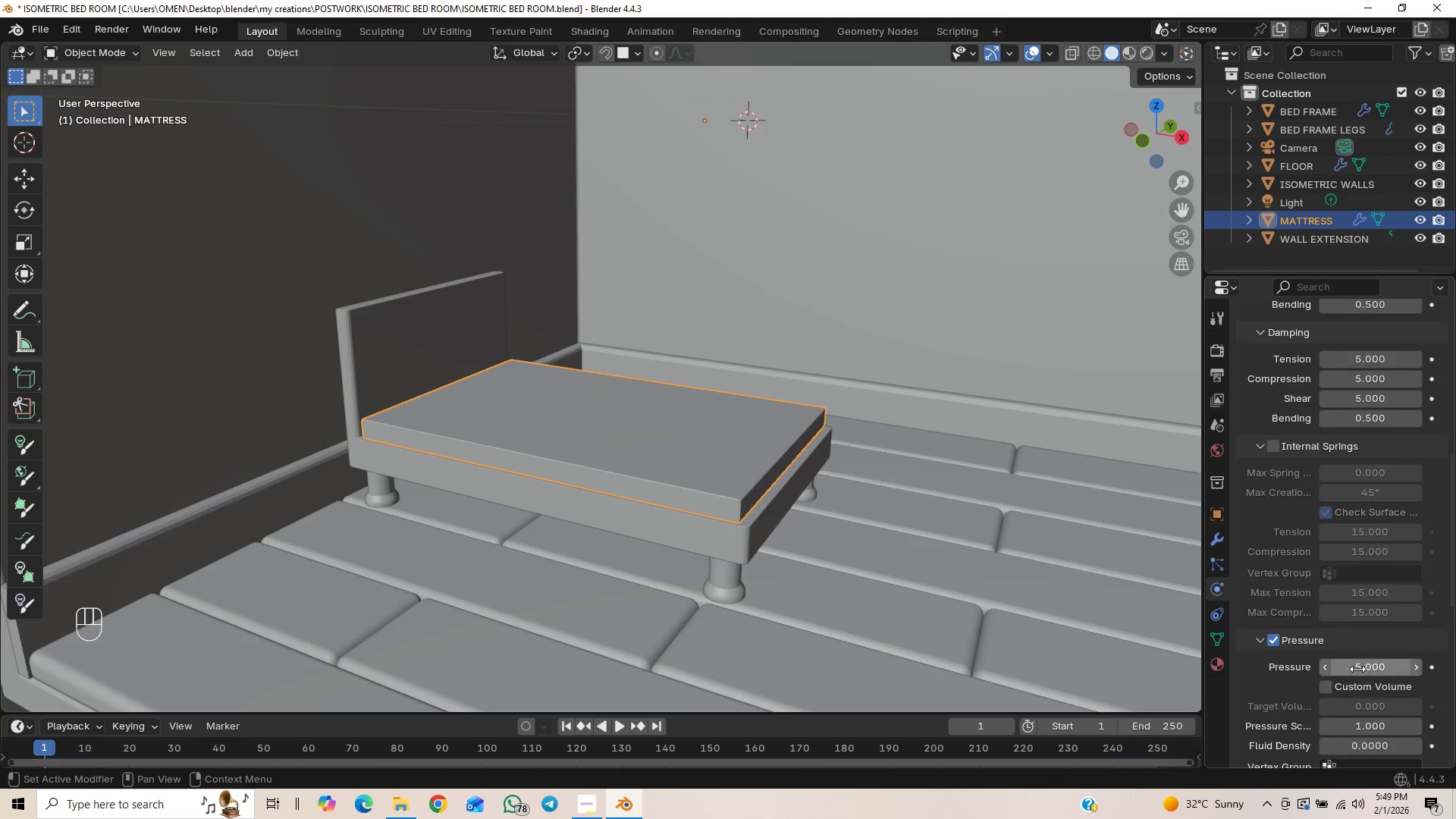 
scroll: coordinate [1357, 666], scroll_direction: down, amount: 6.0
 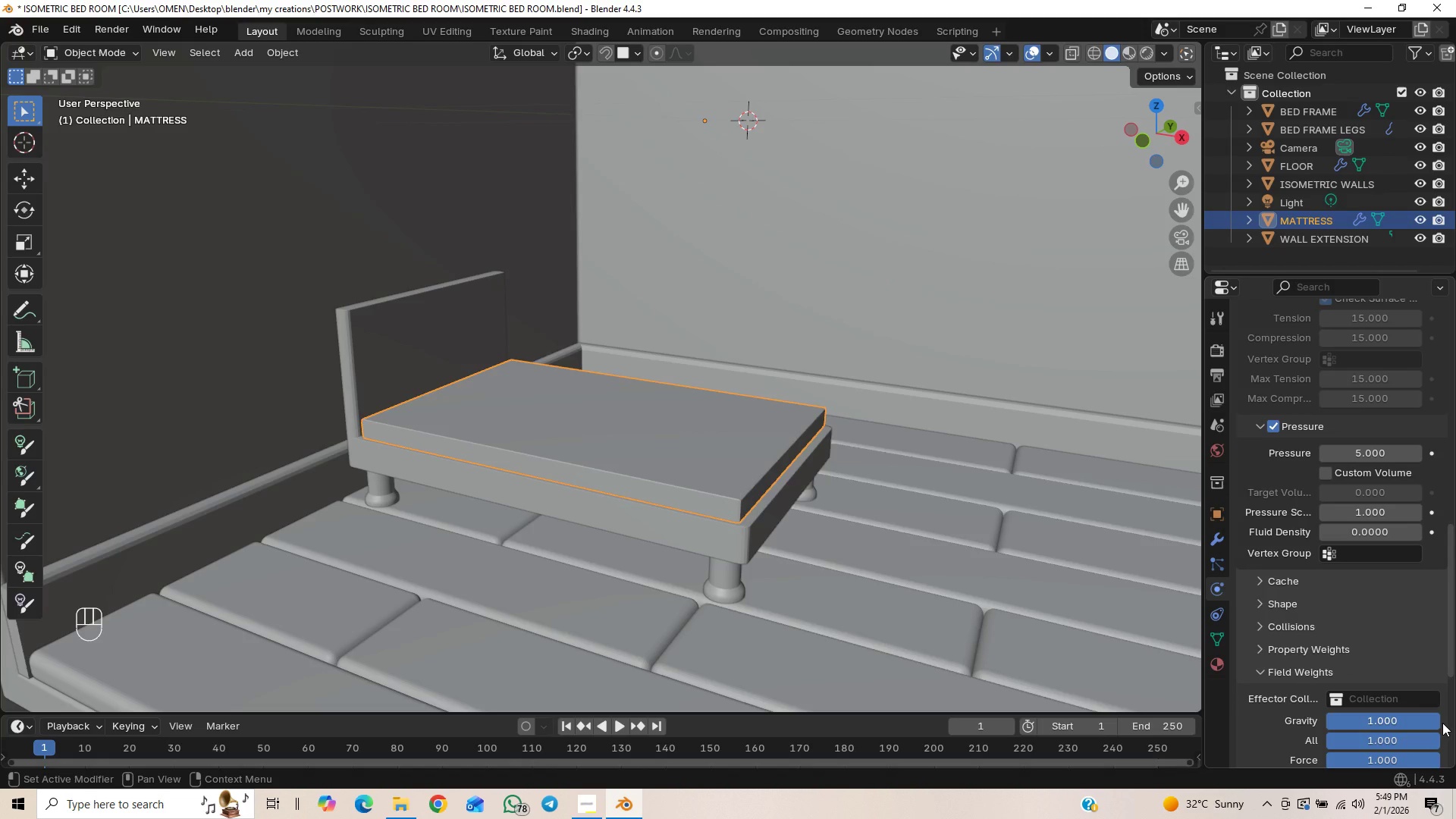 
left_click_drag(start_coordinate=[1432, 723], to_coordinate=[1248, 246])
 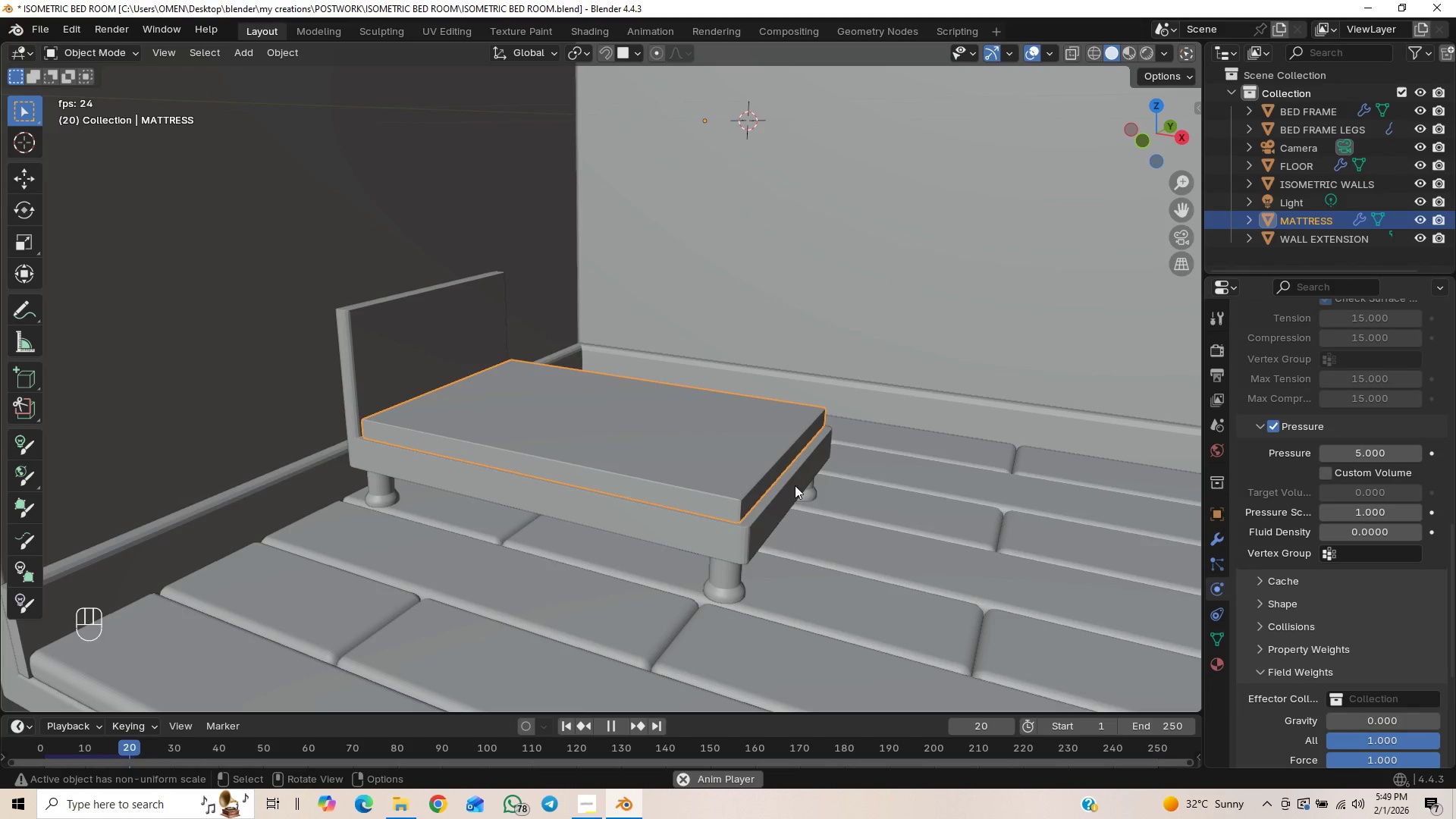 
scroll: coordinate [838, 463], scroll_direction: down, amount: 2.0
 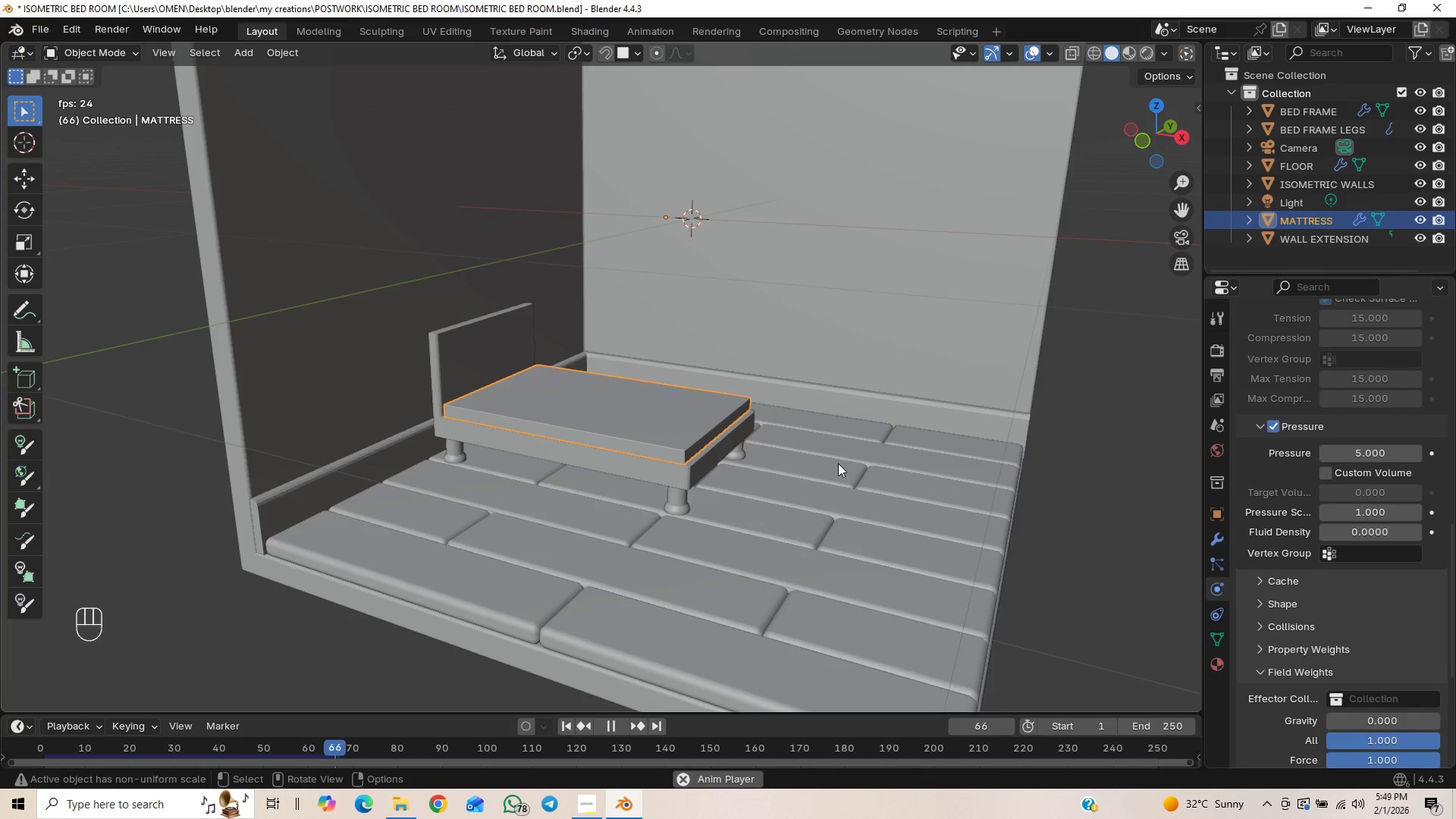 
scroll: coordinate [838, 463], scroll_direction: up, amount: 1.0
 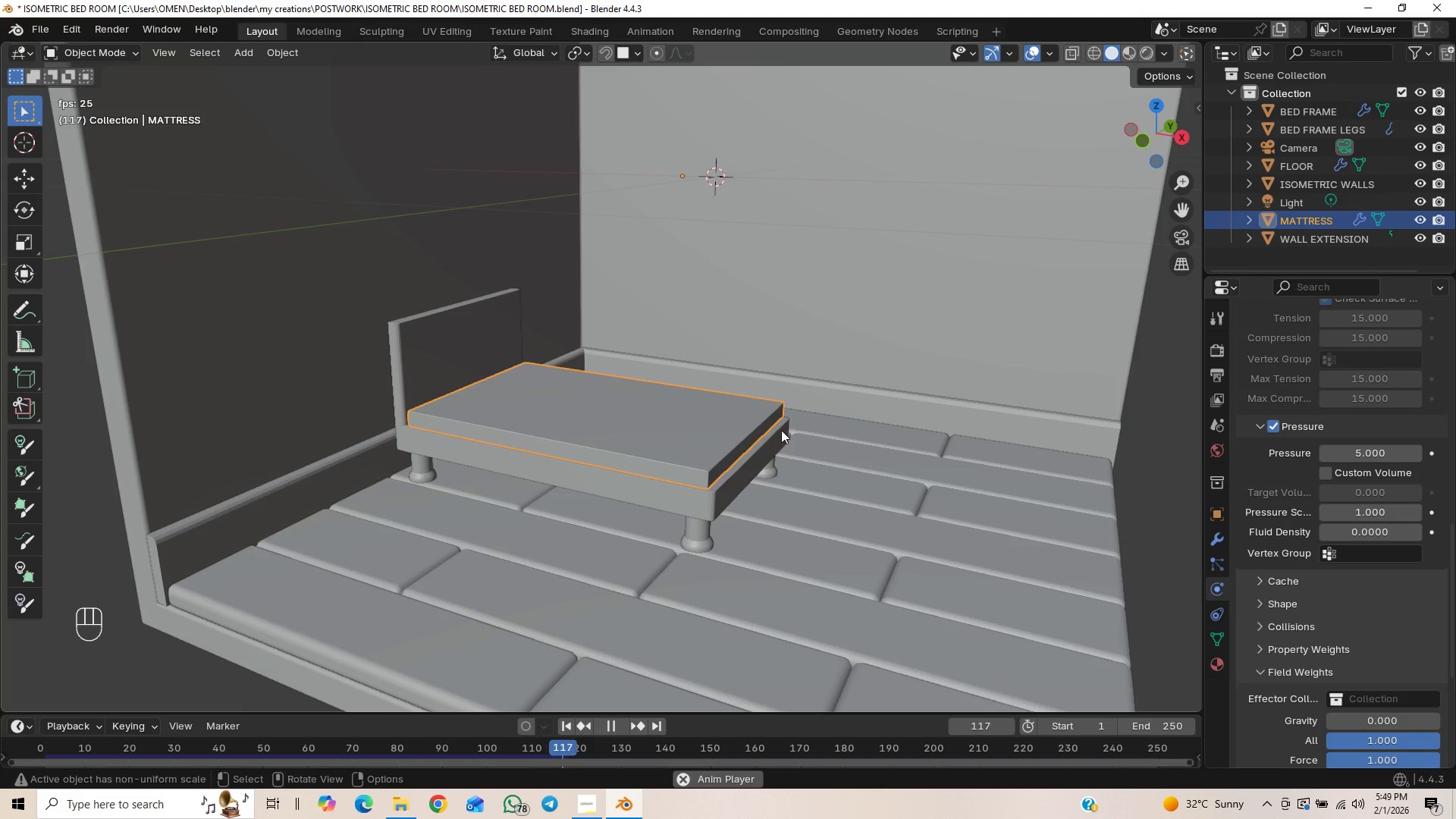 
key(Space)
 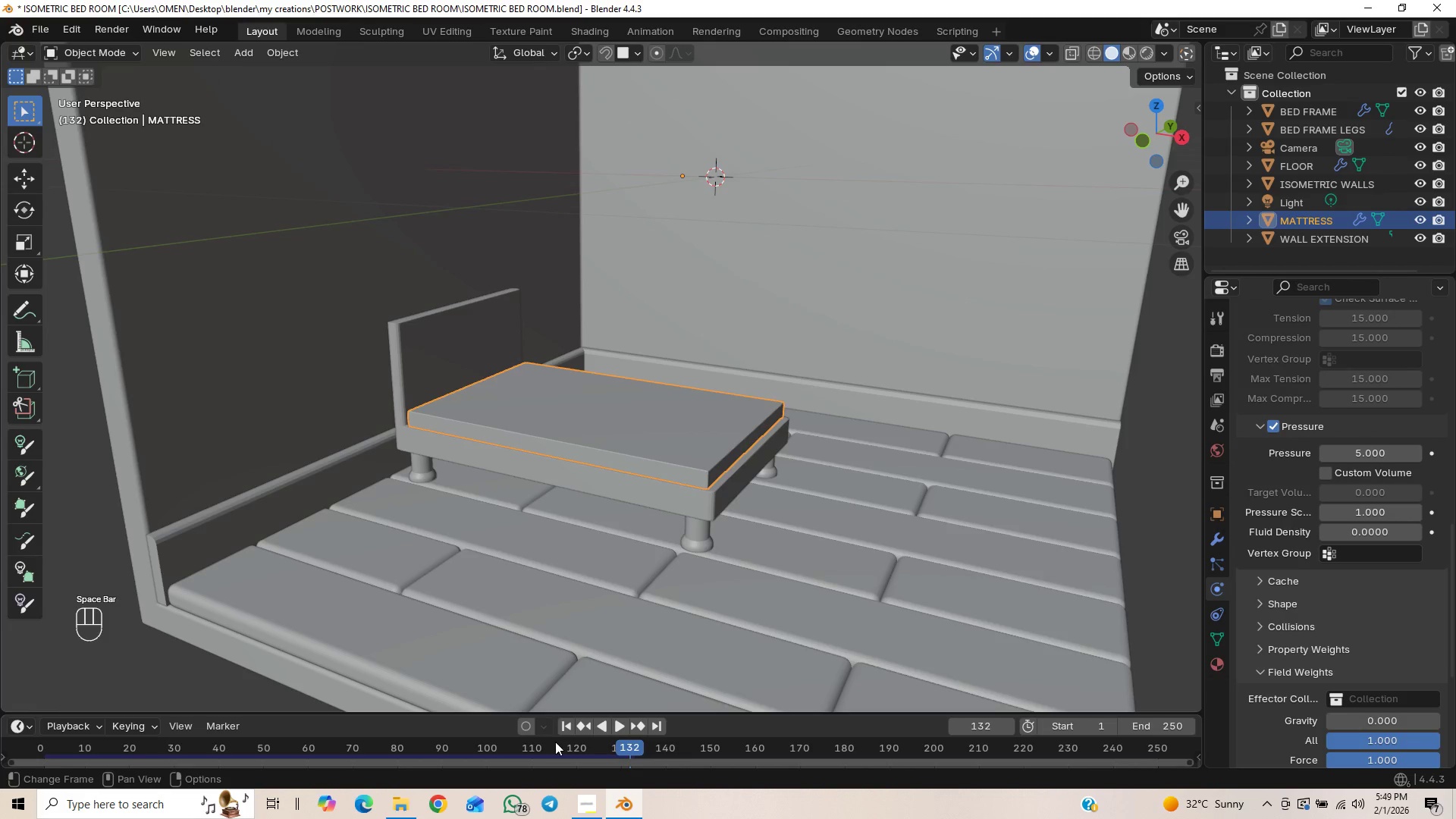 
left_click([565, 727])
 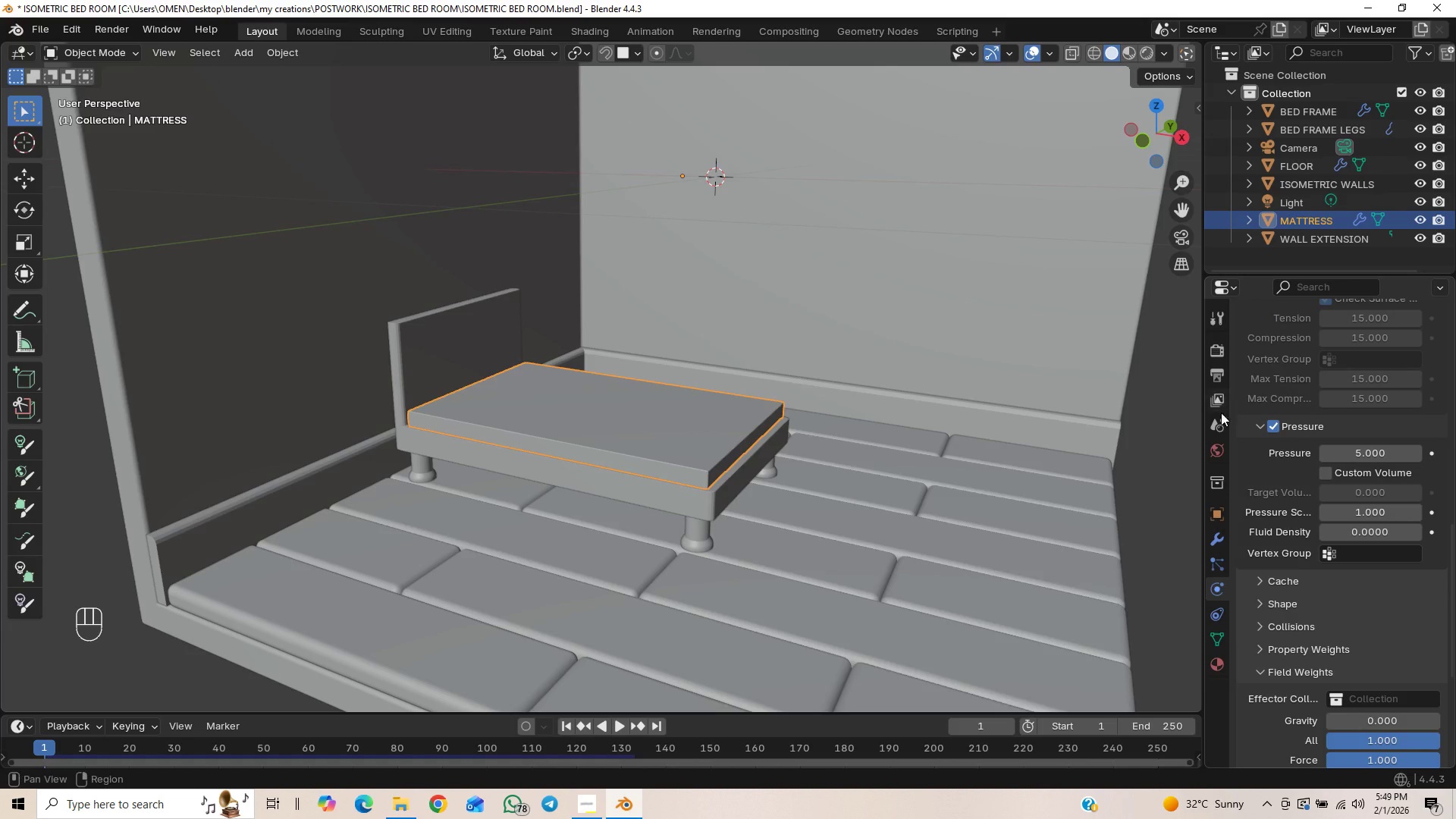 
left_click([1213, 541])
 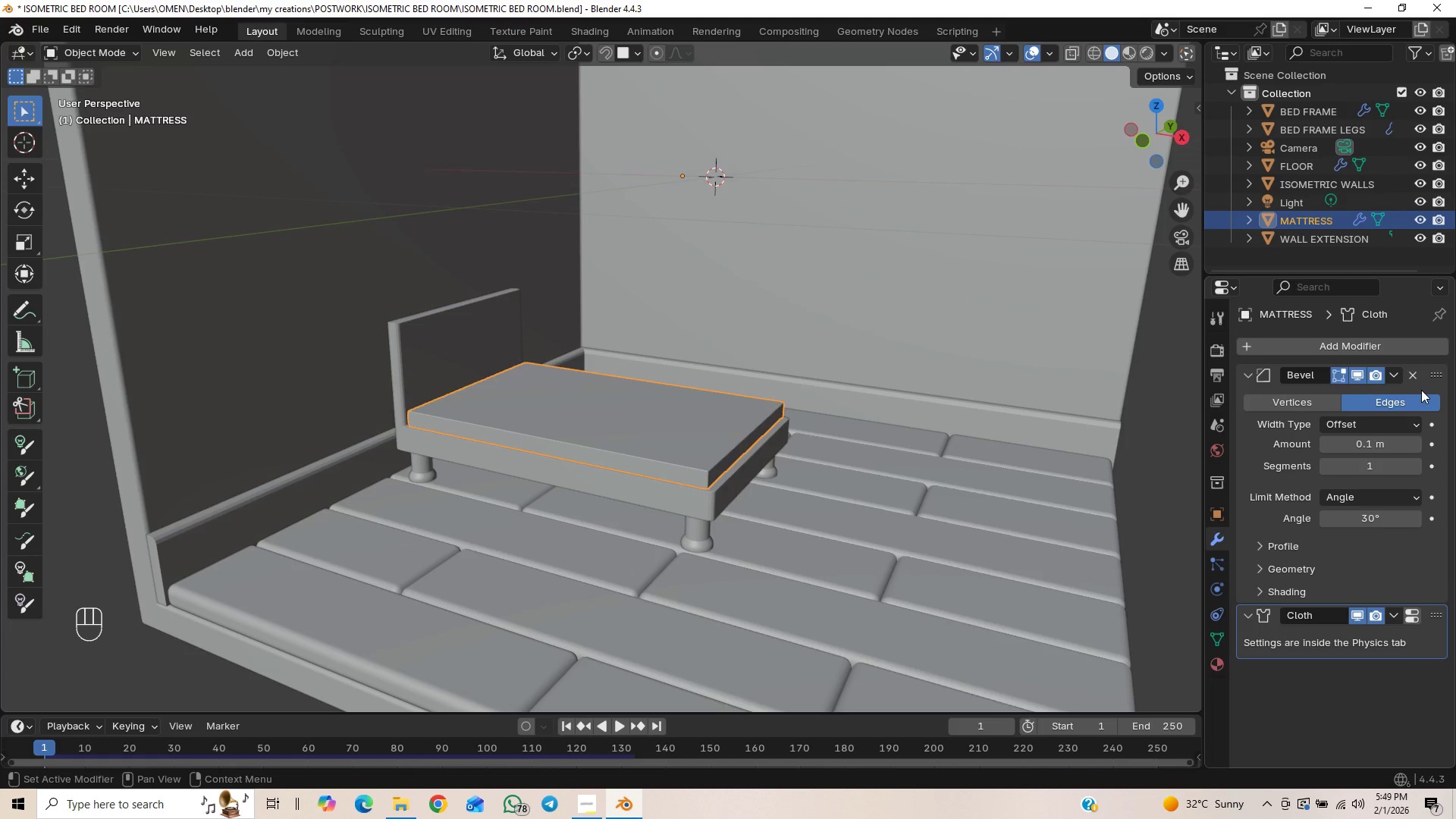 
mouse_move([1411, 424])
 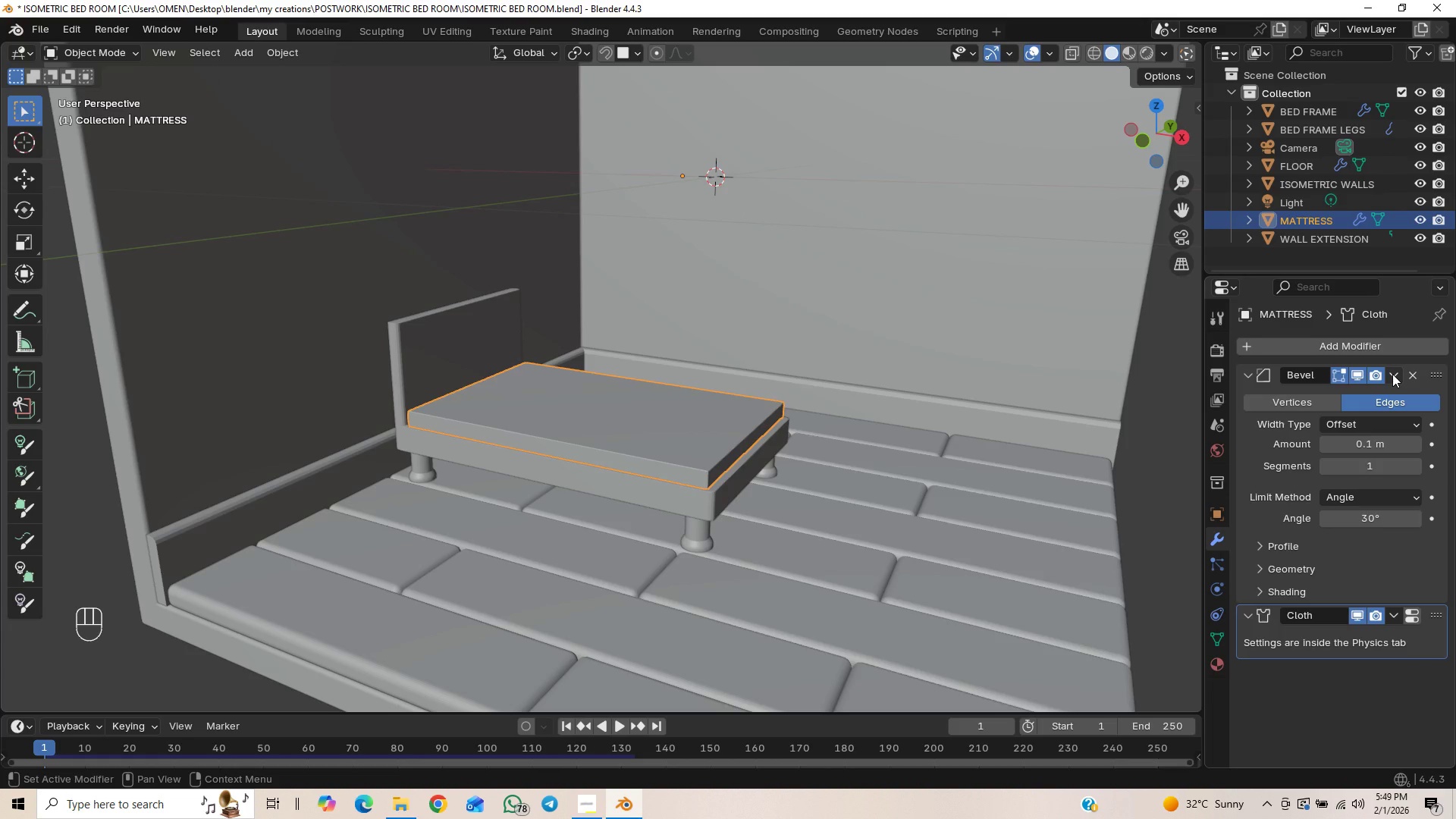 
left_click([1392, 374])
 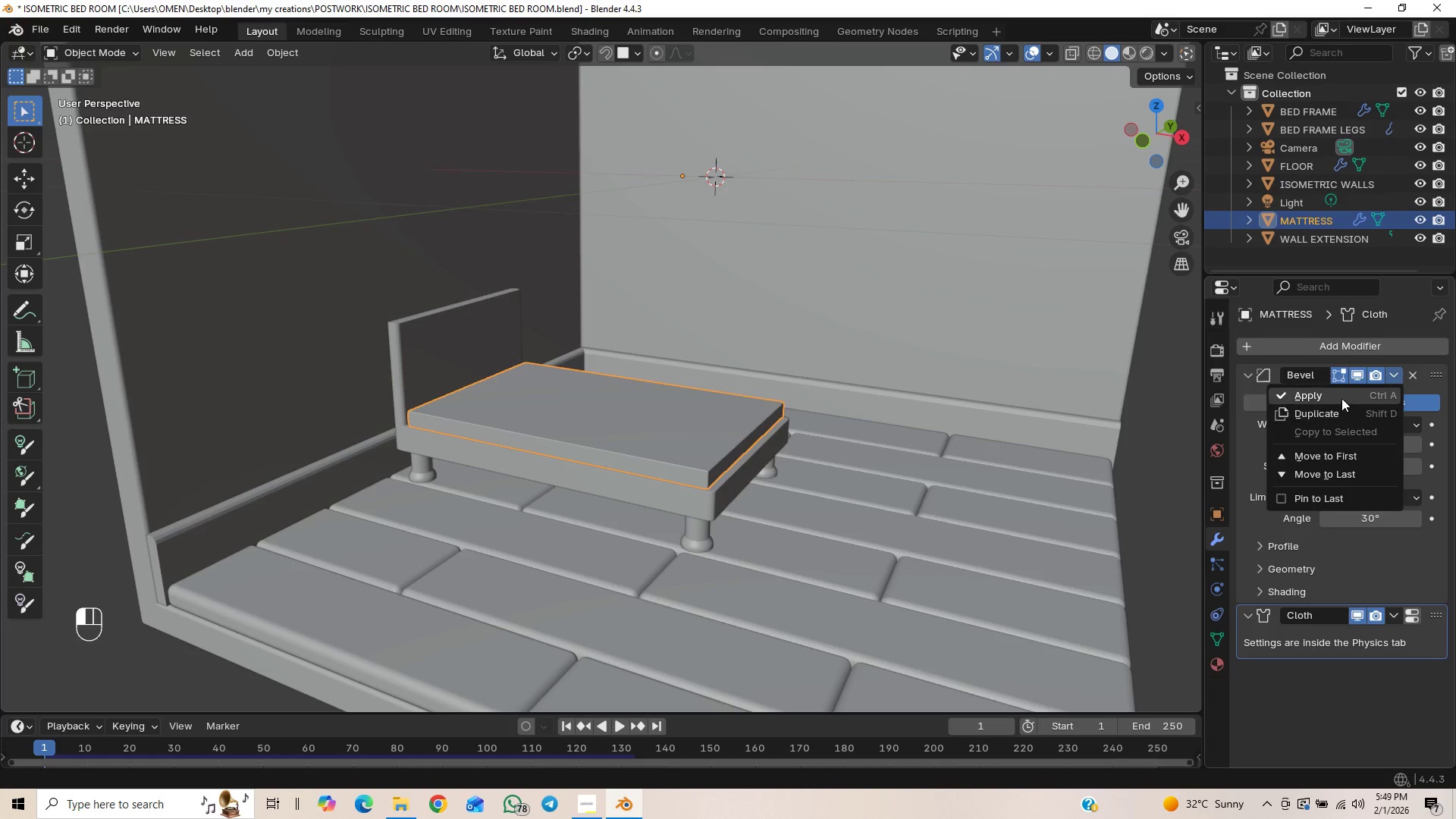 
left_click([1341, 397])
 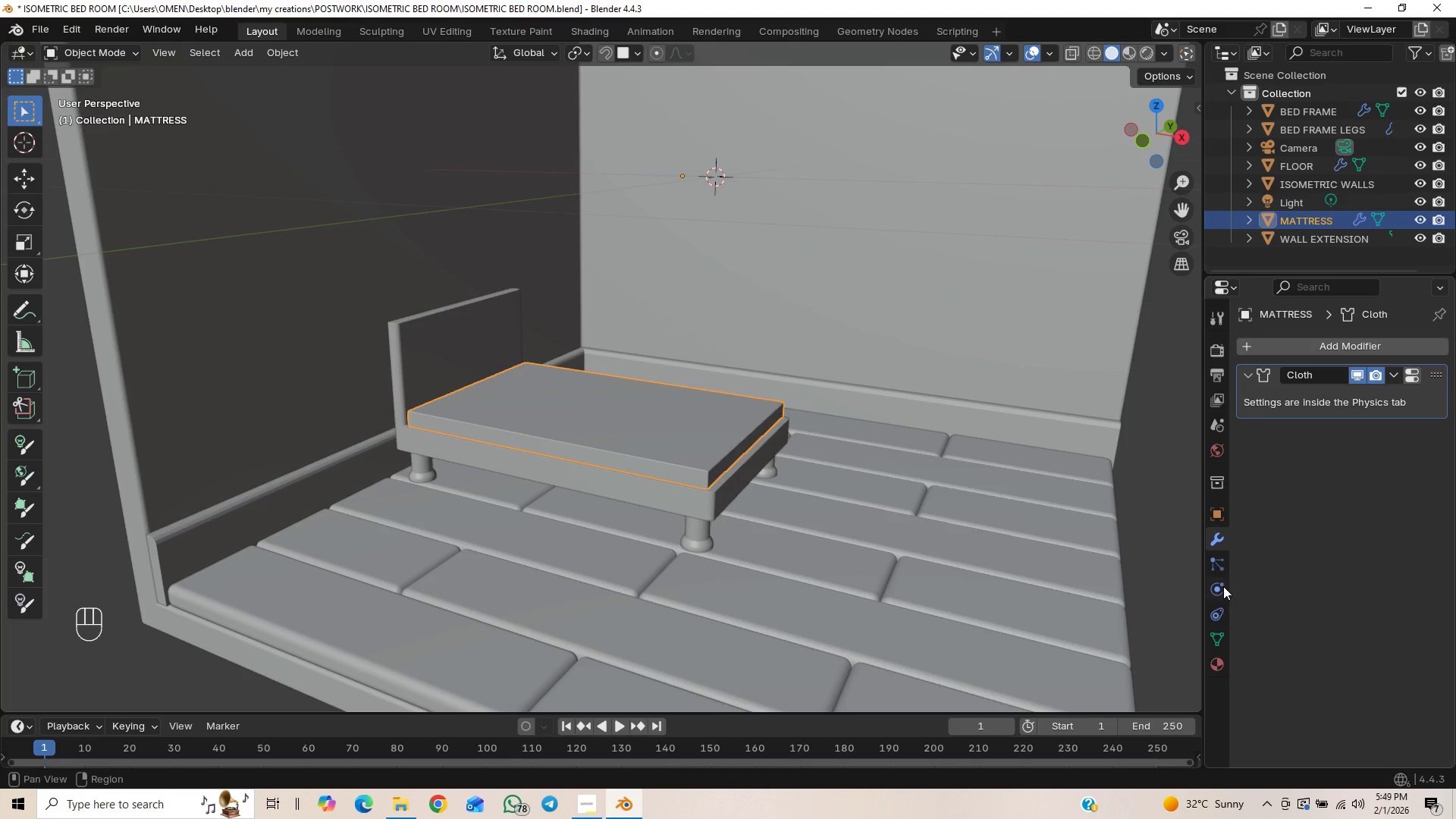 
wait(5.06)
 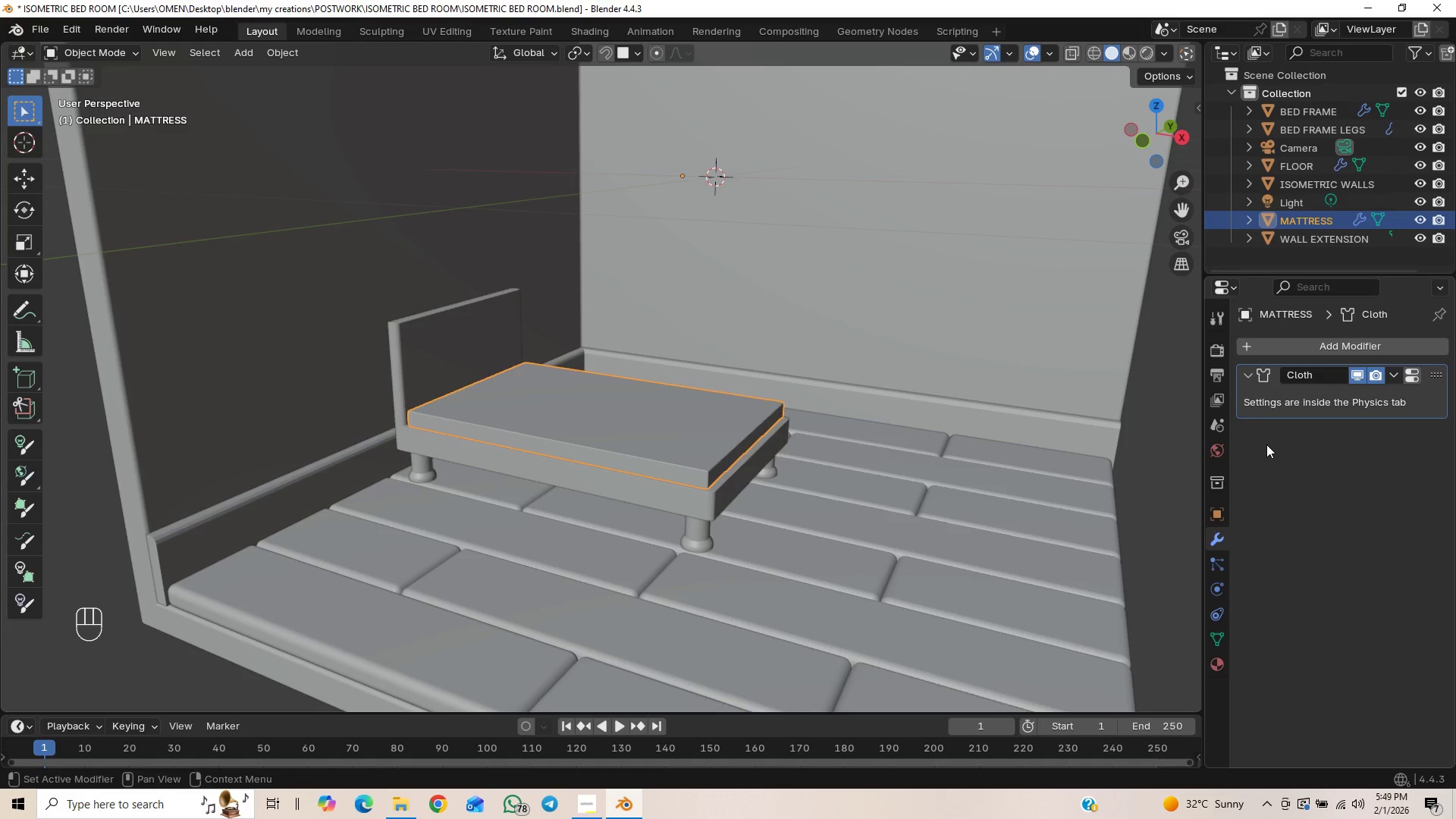 
key(Tab)
 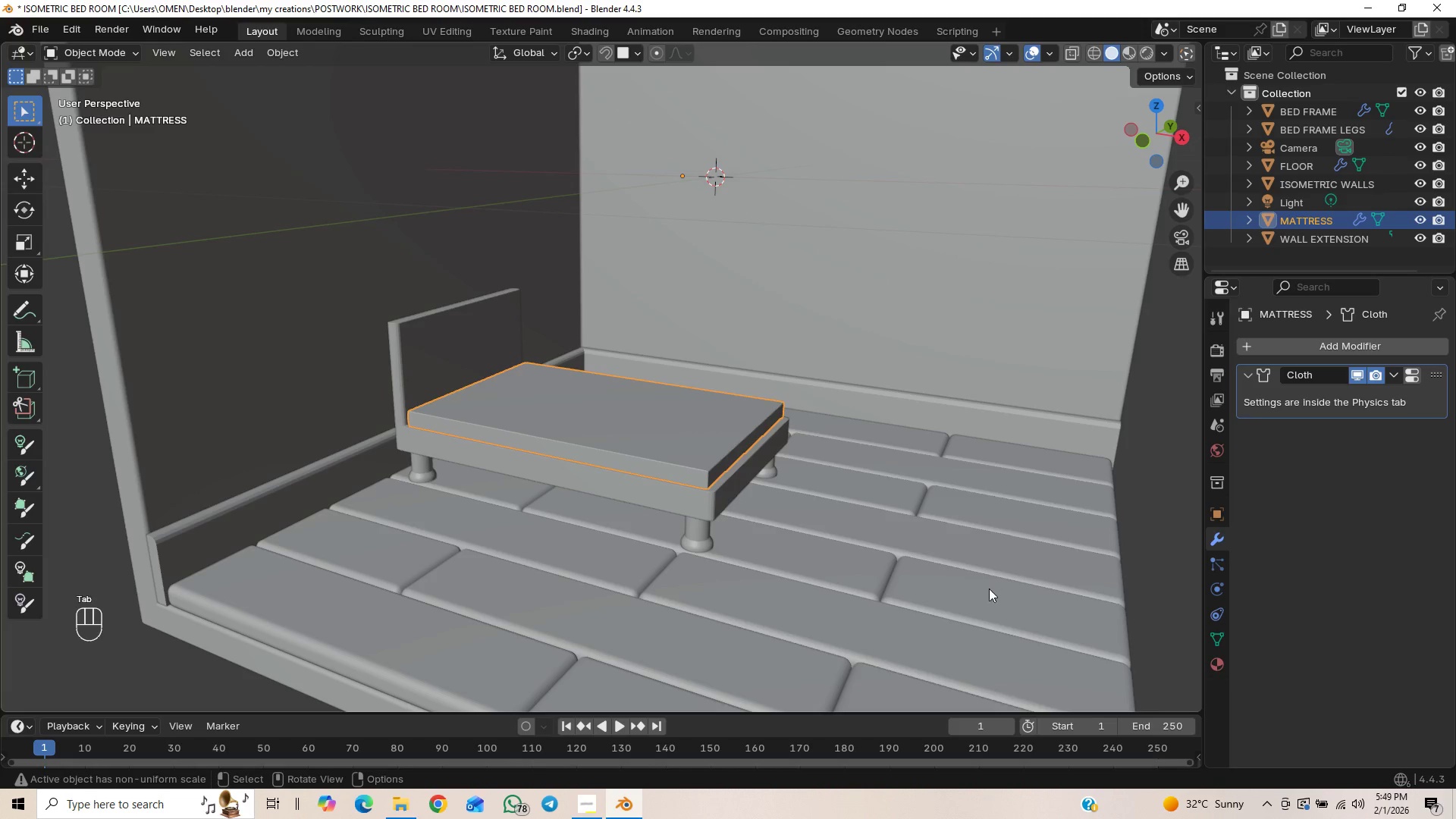 
key(Tab)
 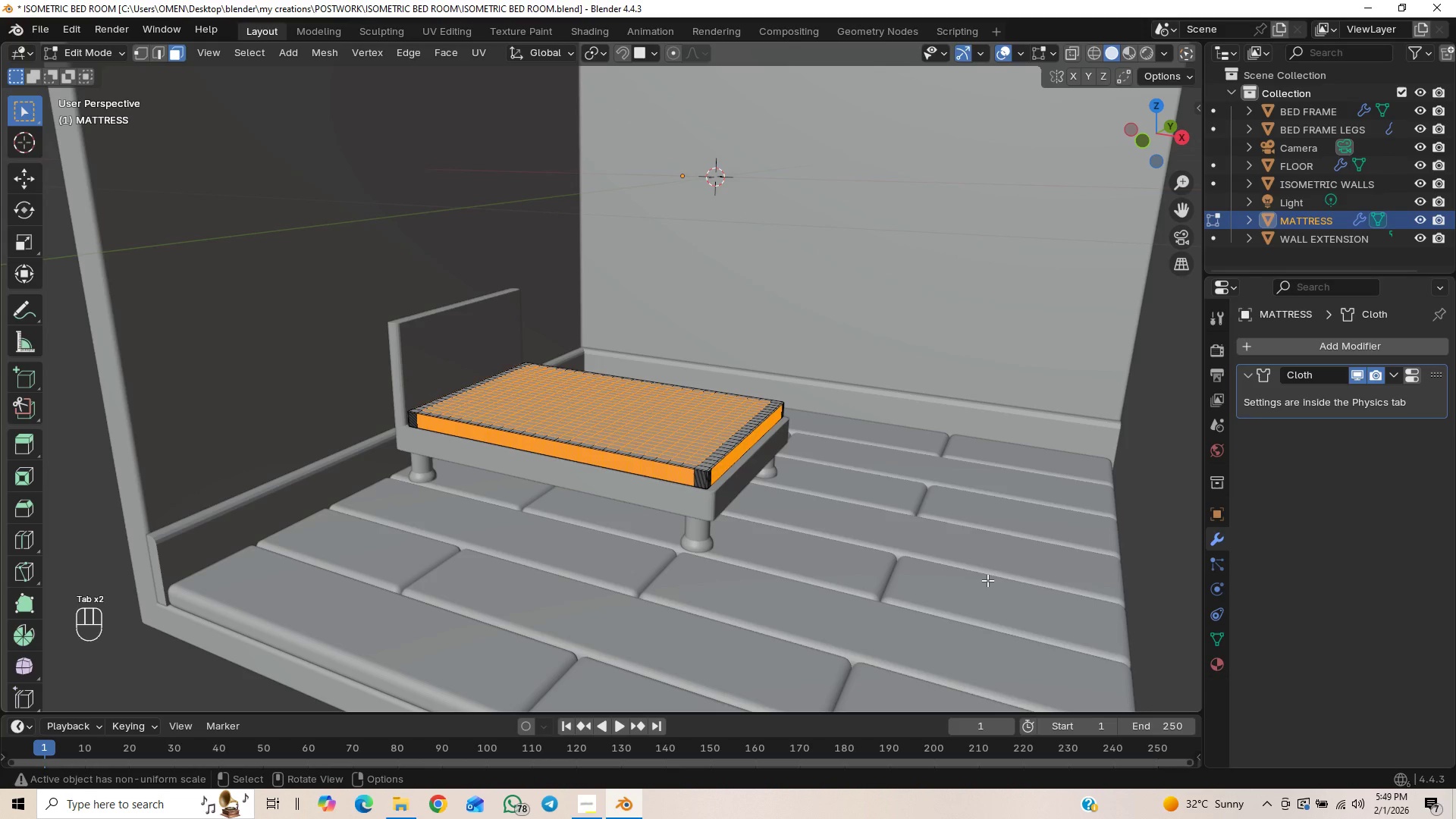 
key(Tab)
 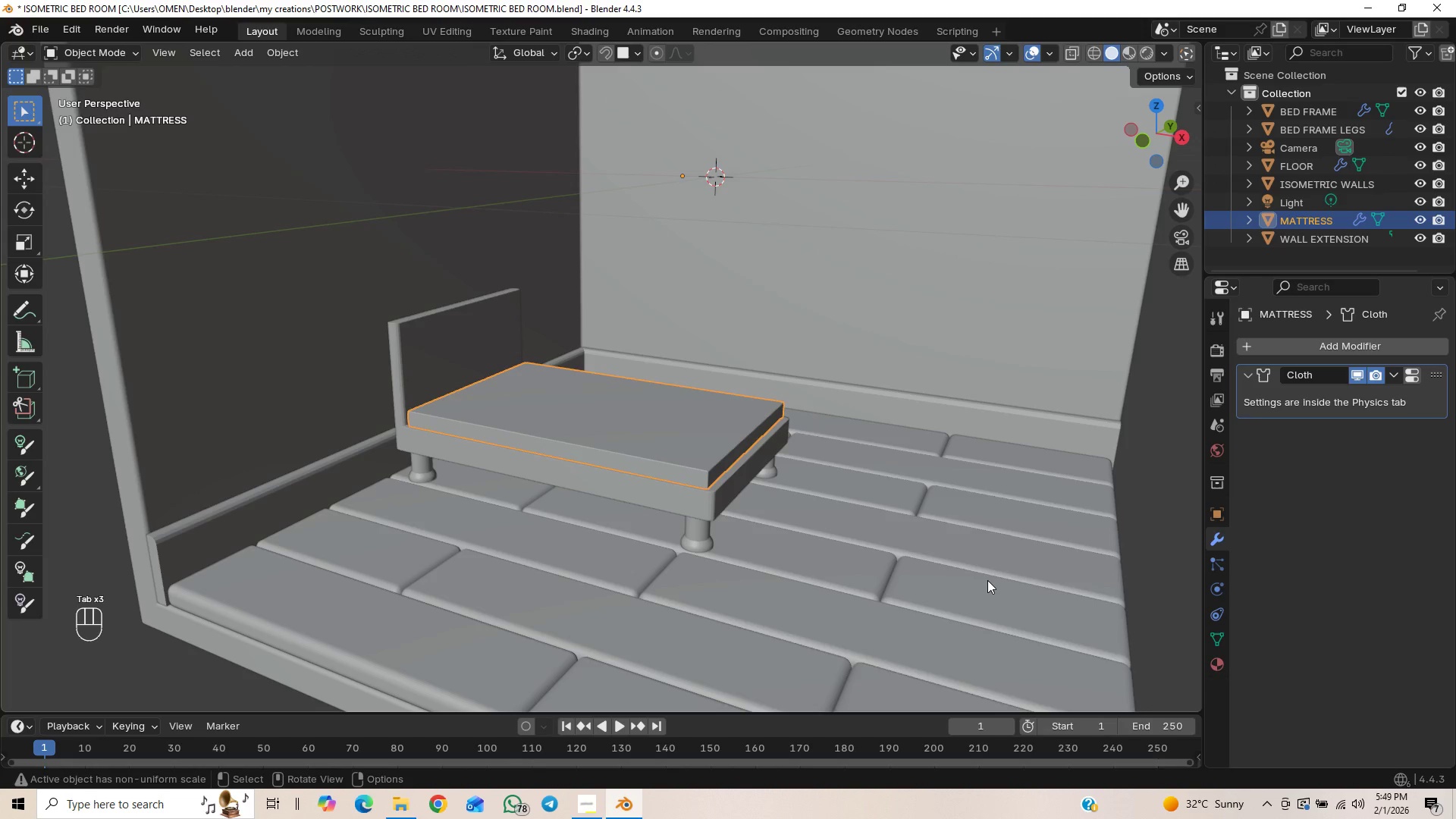 
key(Control+Z)
 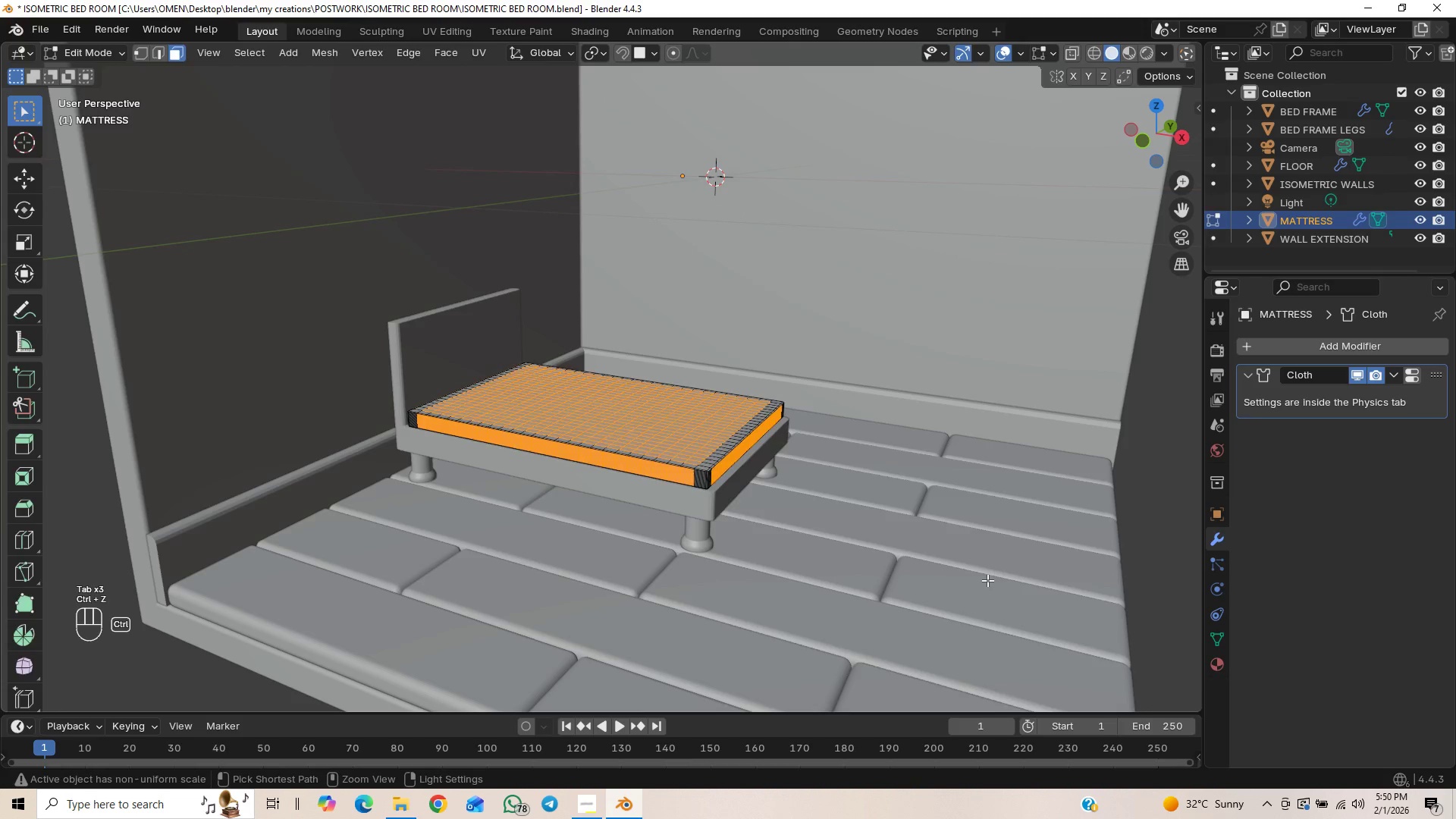 
key(Control+Z)
 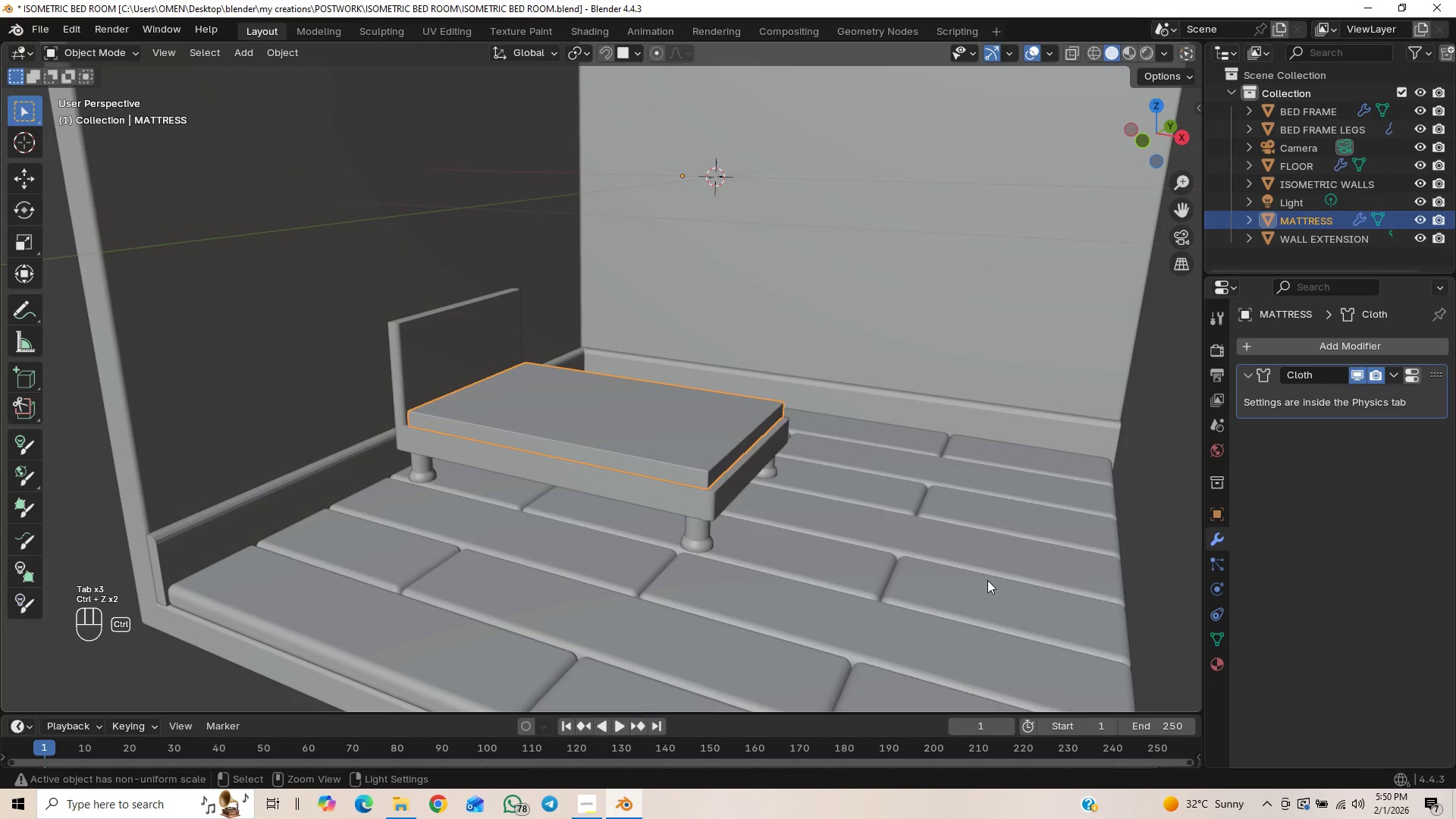 
key(Control+Z)
 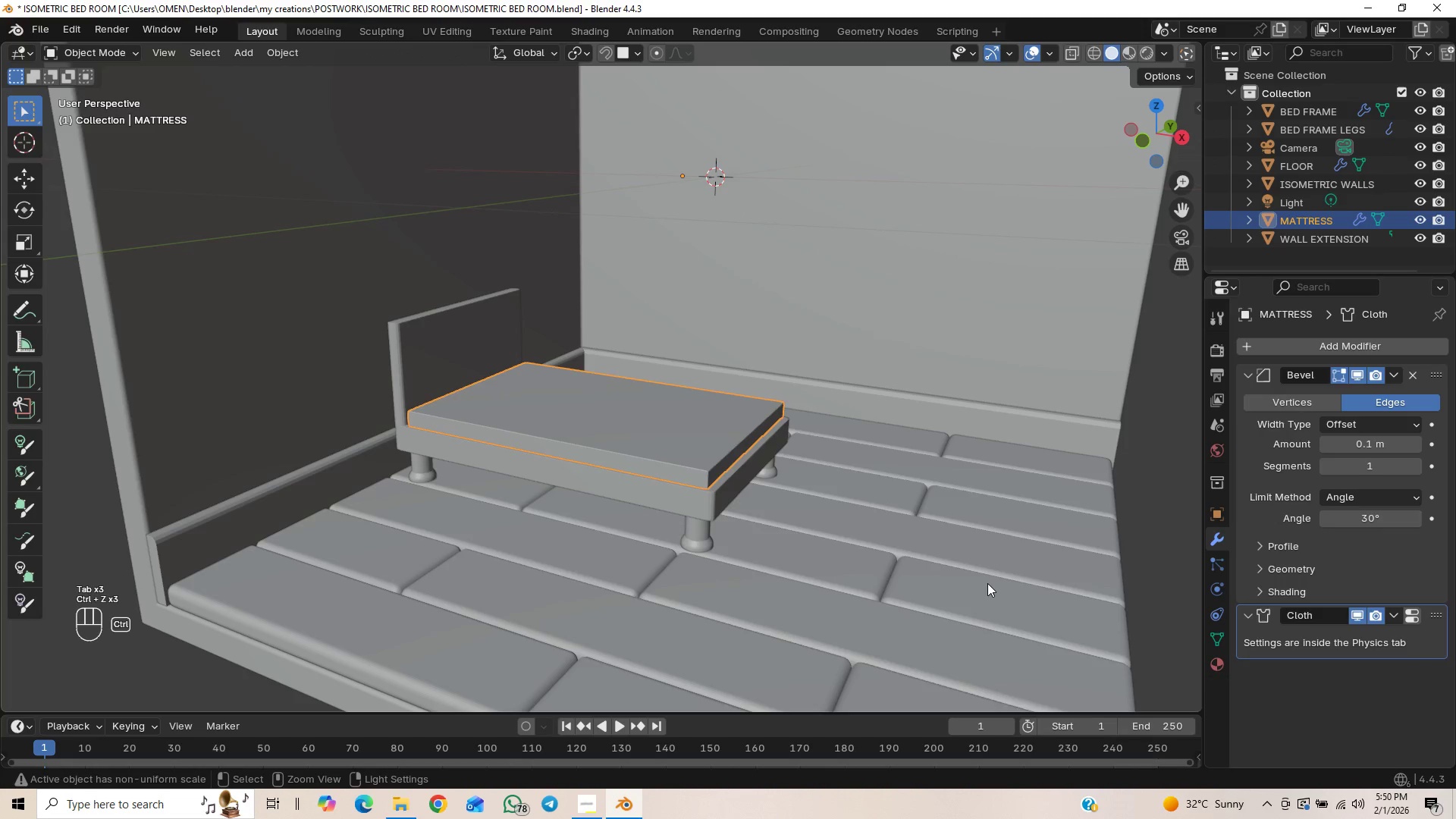 
key(Control+Z)
 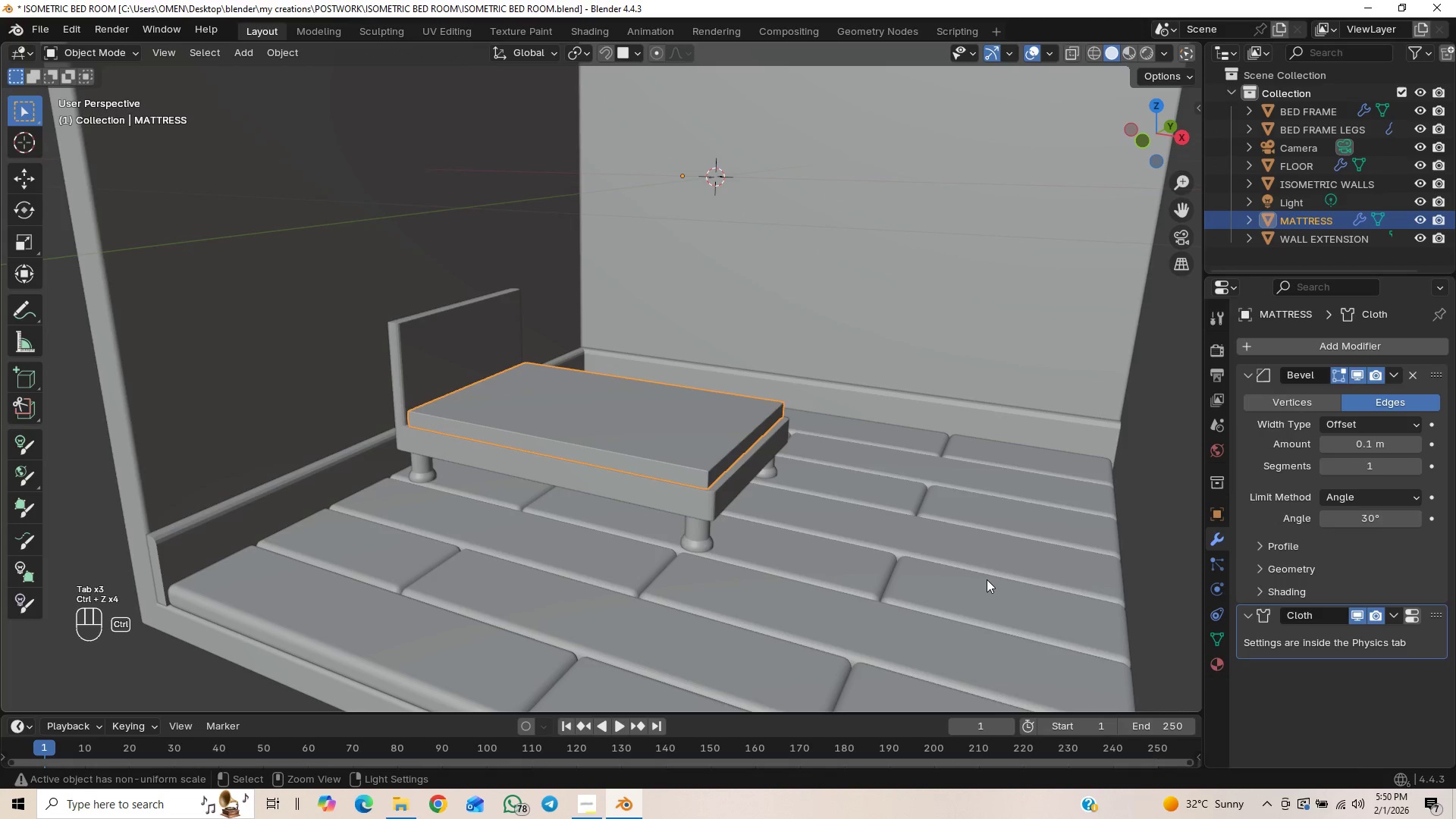 
key(Control+Z)
 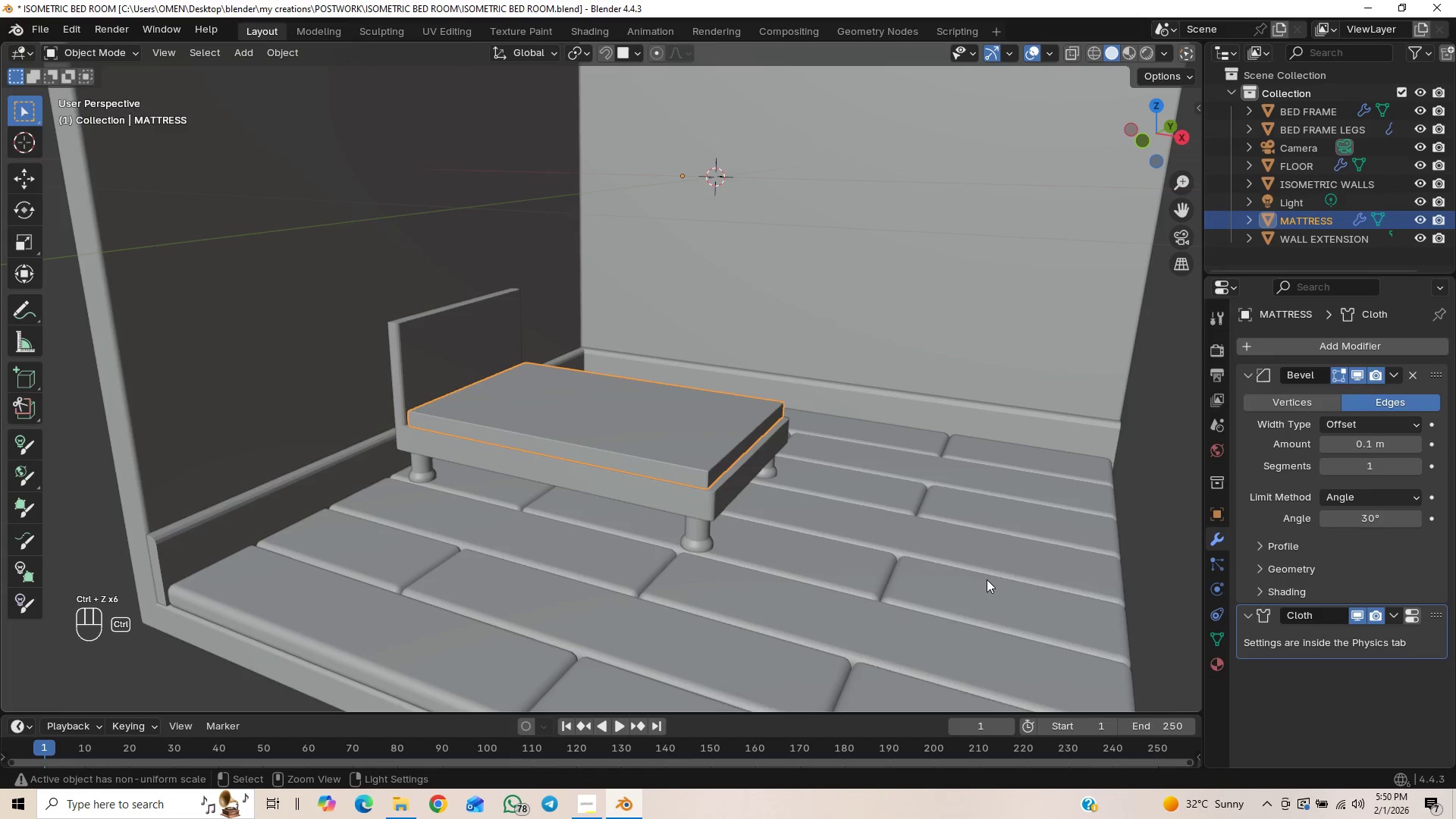 
key(Control+Z)
 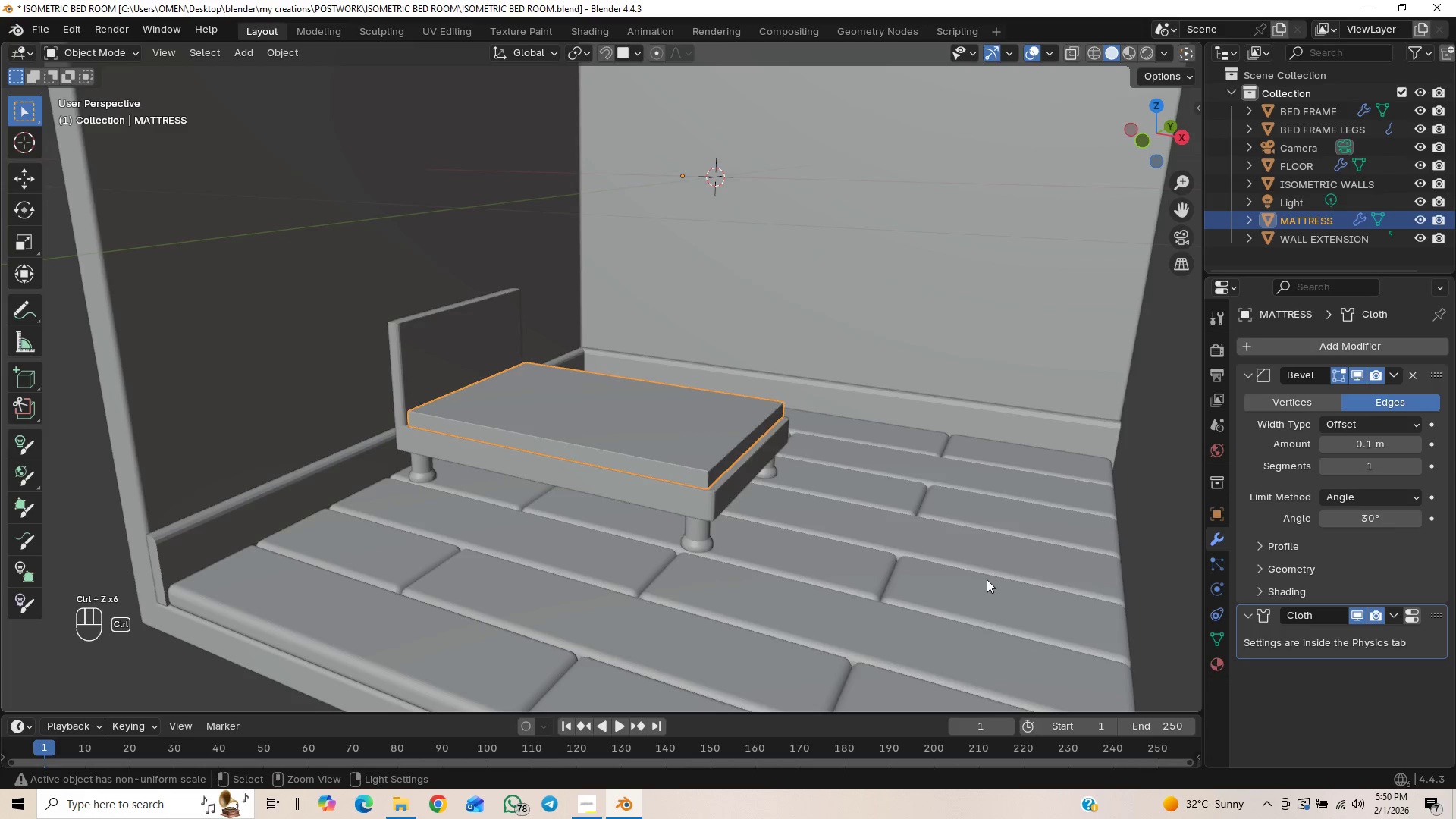 
key(Control+Z)
 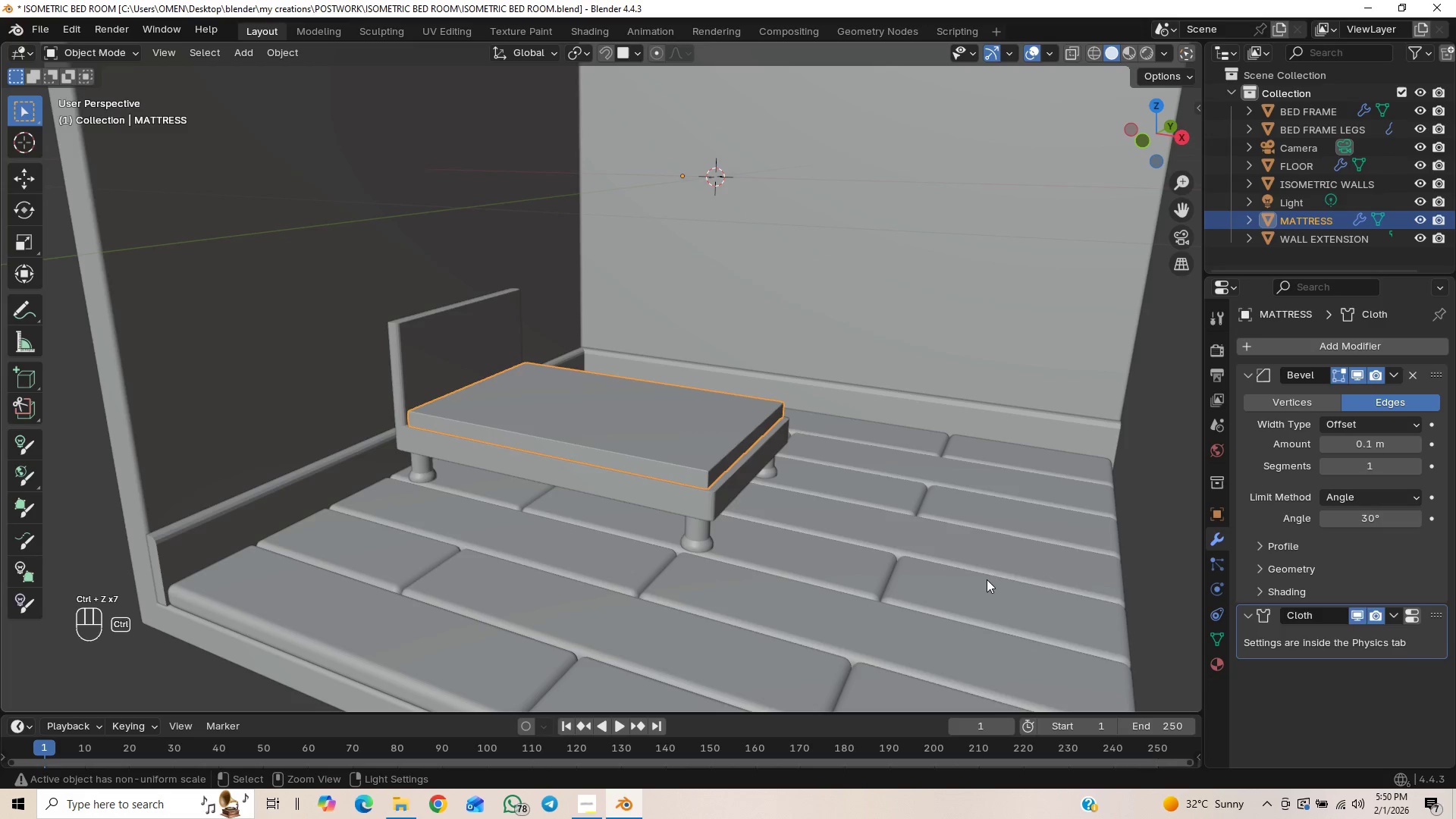 
key(Control+Z)
 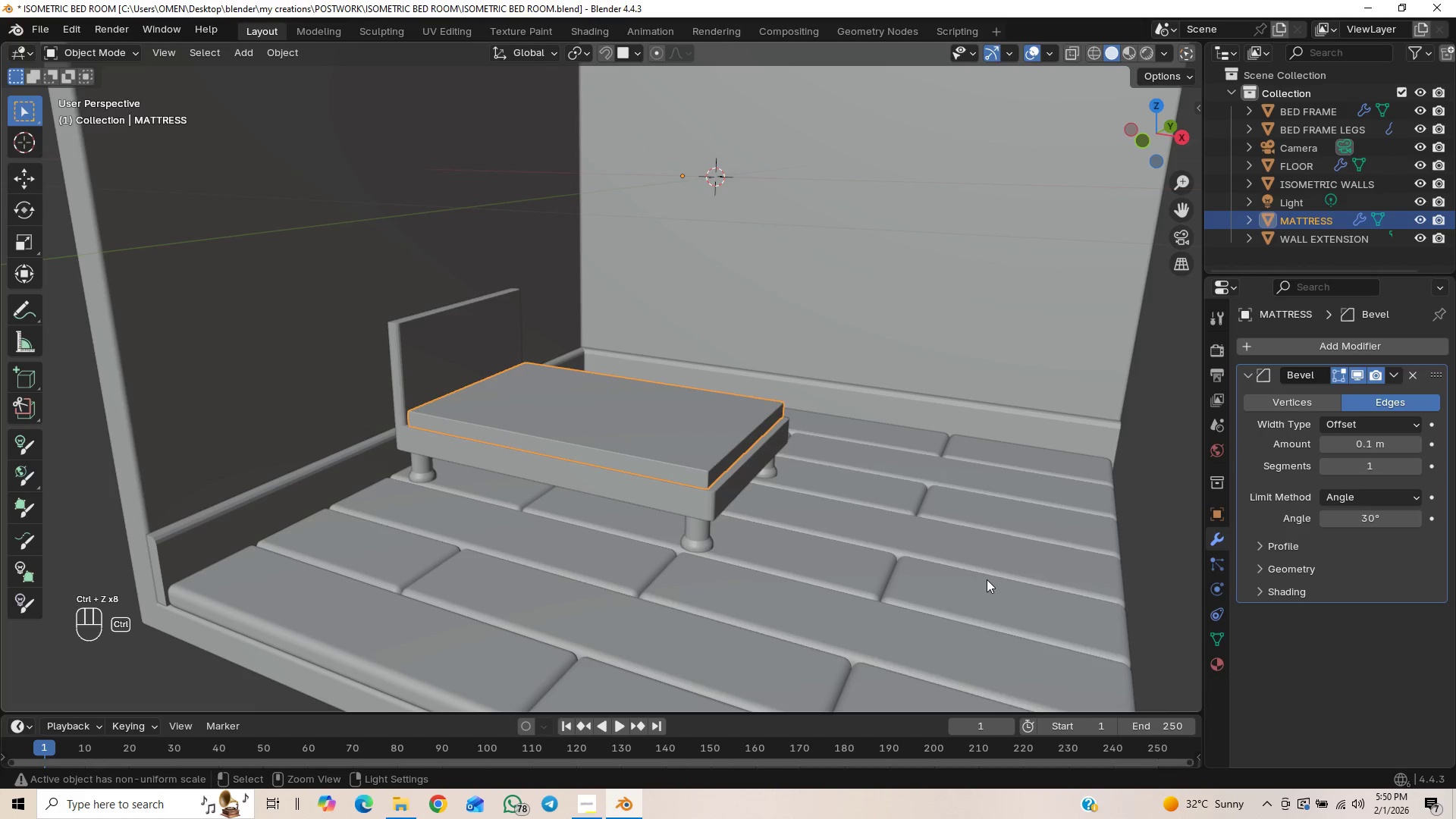 
key(Control+Z)
 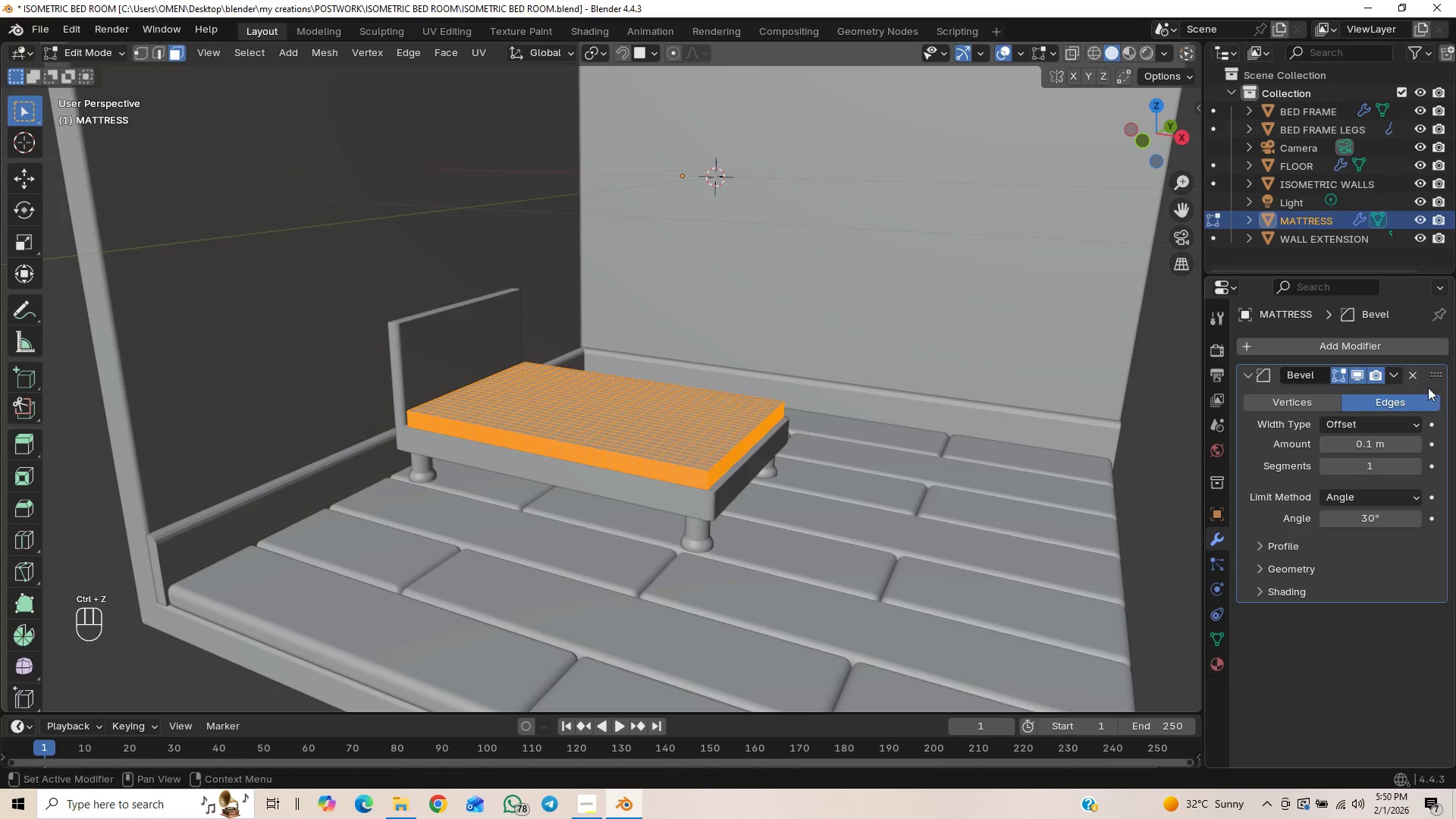 
left_click([1417, 378])
 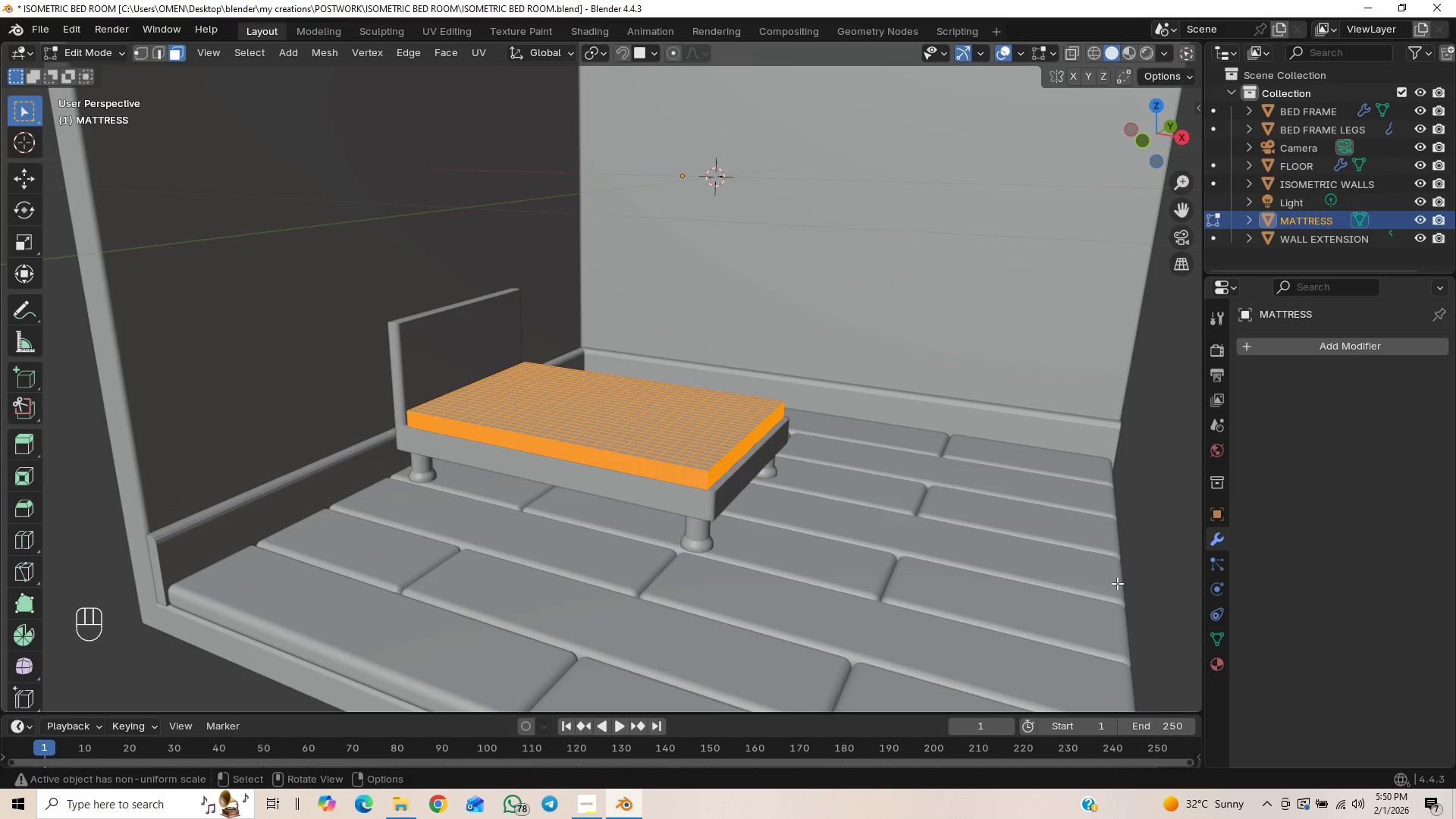 
key(Tab)
 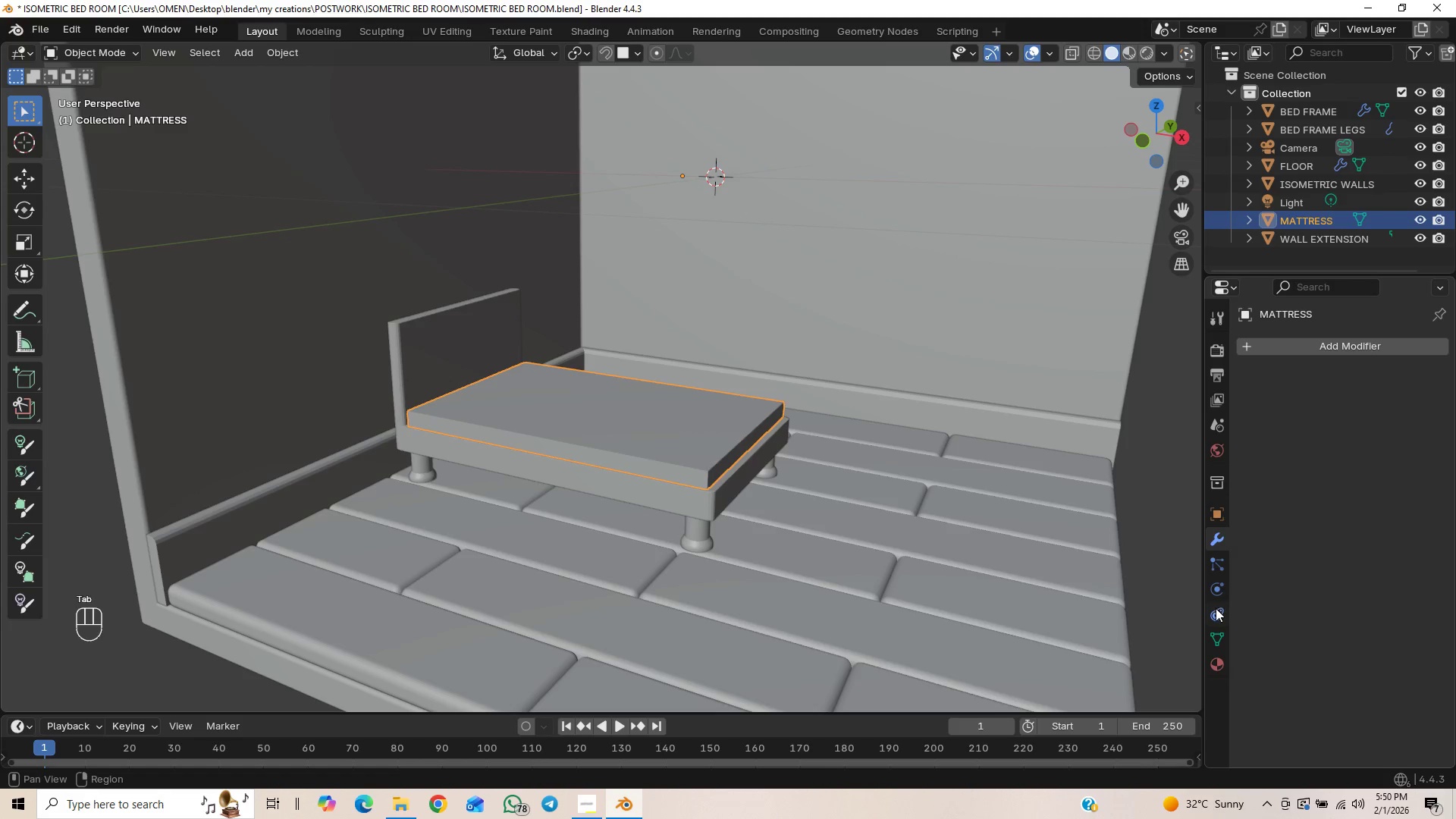 
left_click([1216, 588])
 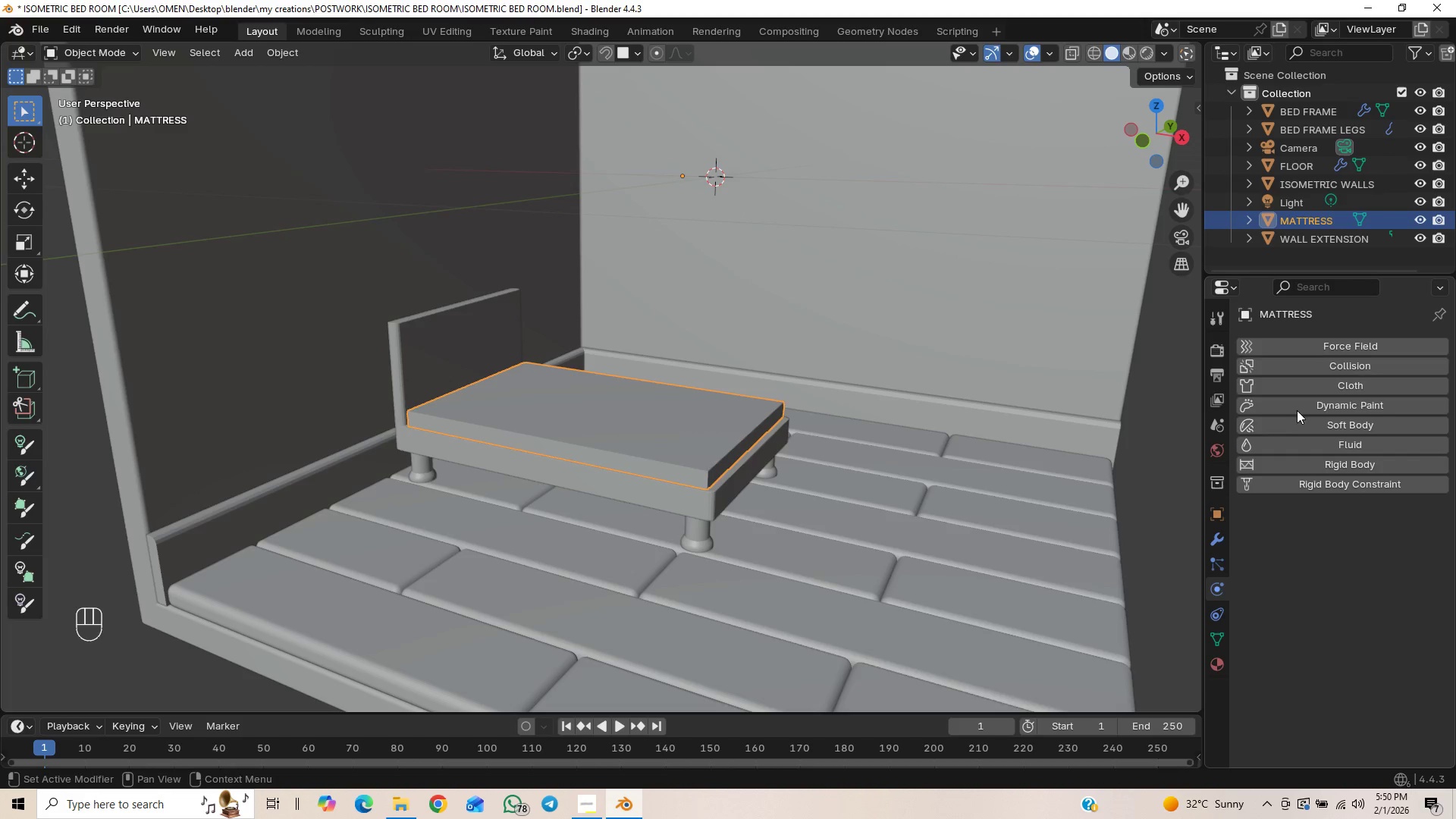 
left_click([1299, 388])
 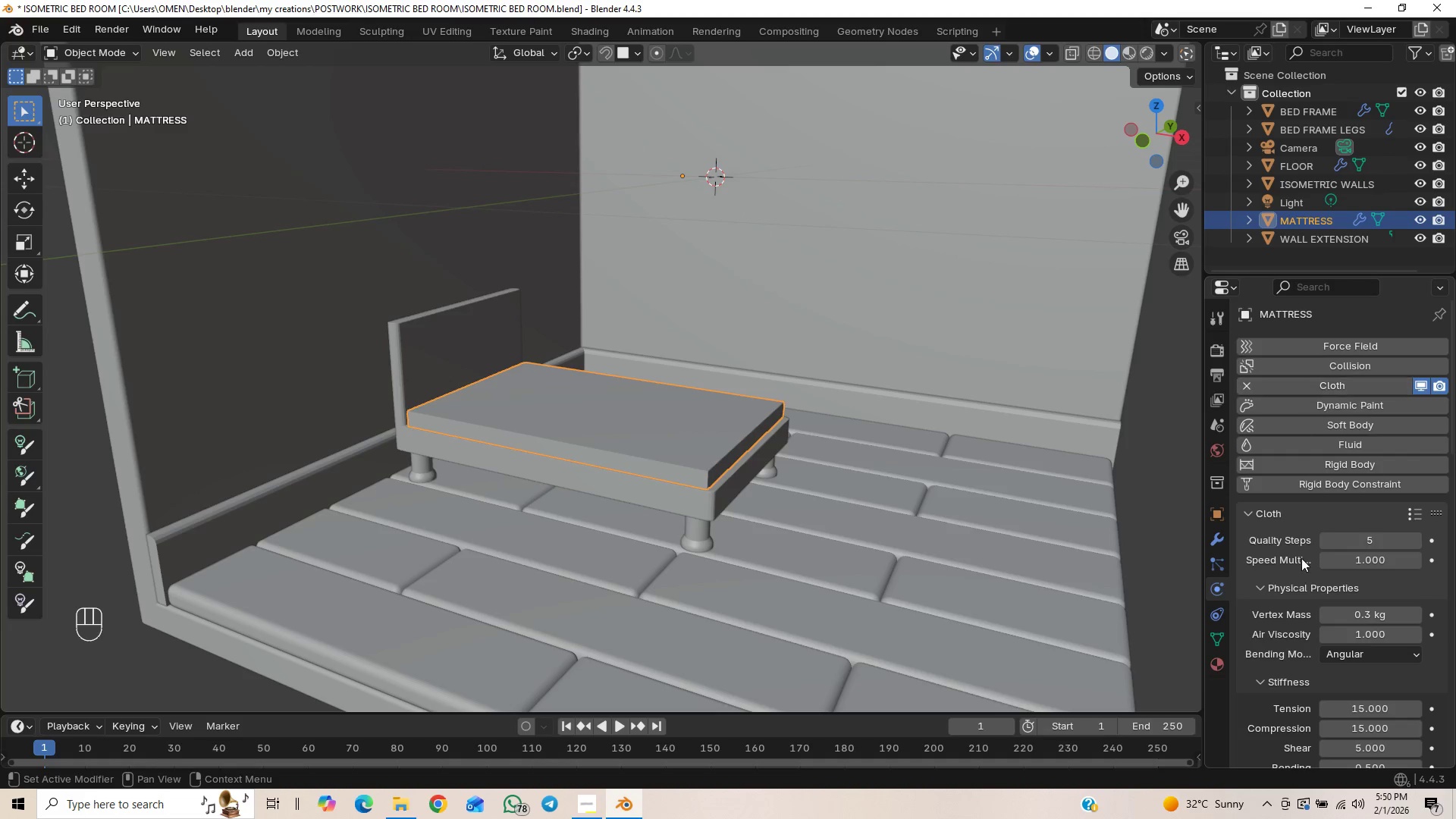 
scroll: coordinate [1310, 588], scroll_direction: down, amount: 22.0
 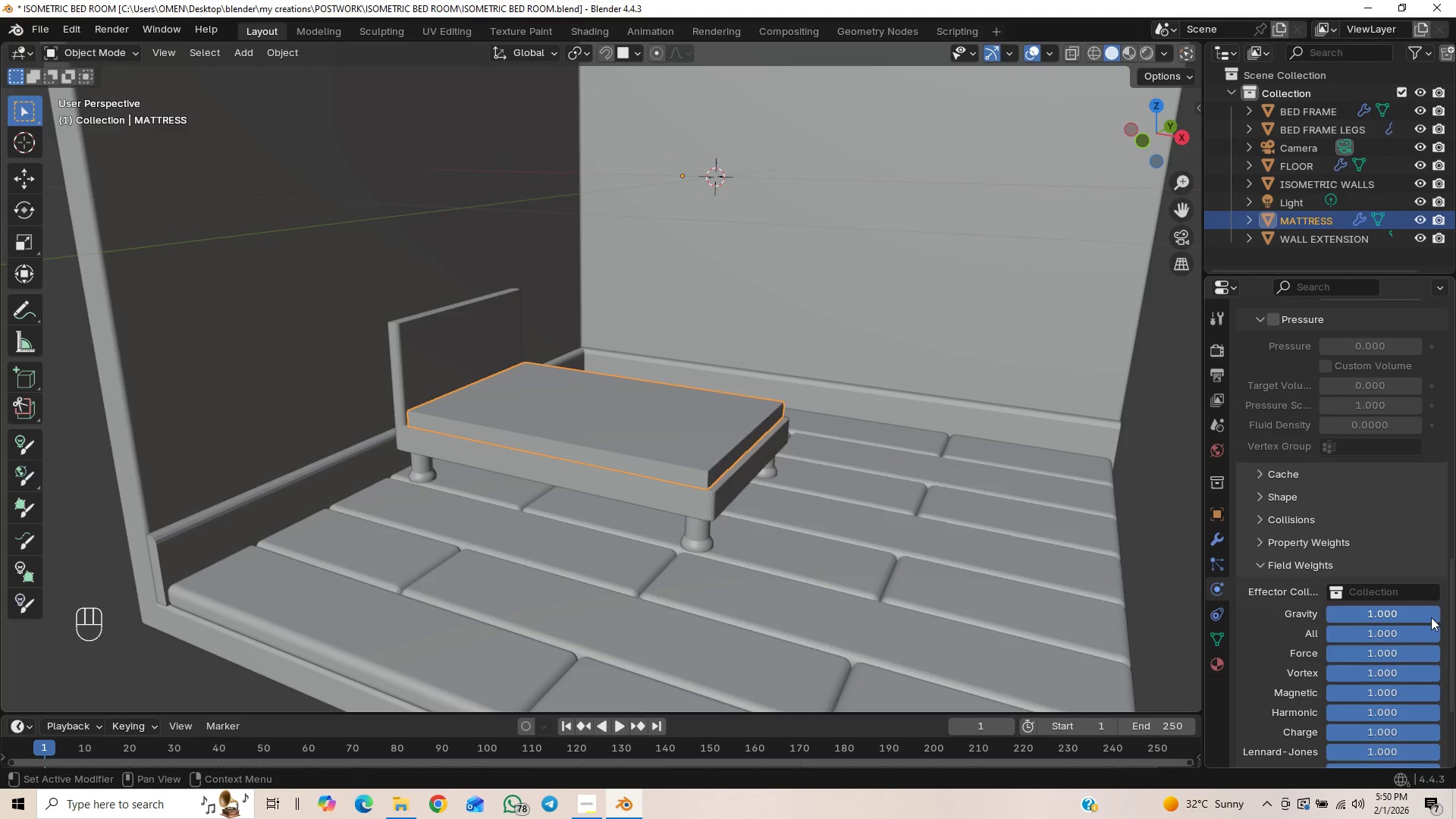 
left_click_drag(start_coordinate=[1437, 611], to_coordinate=[1282, 643])
 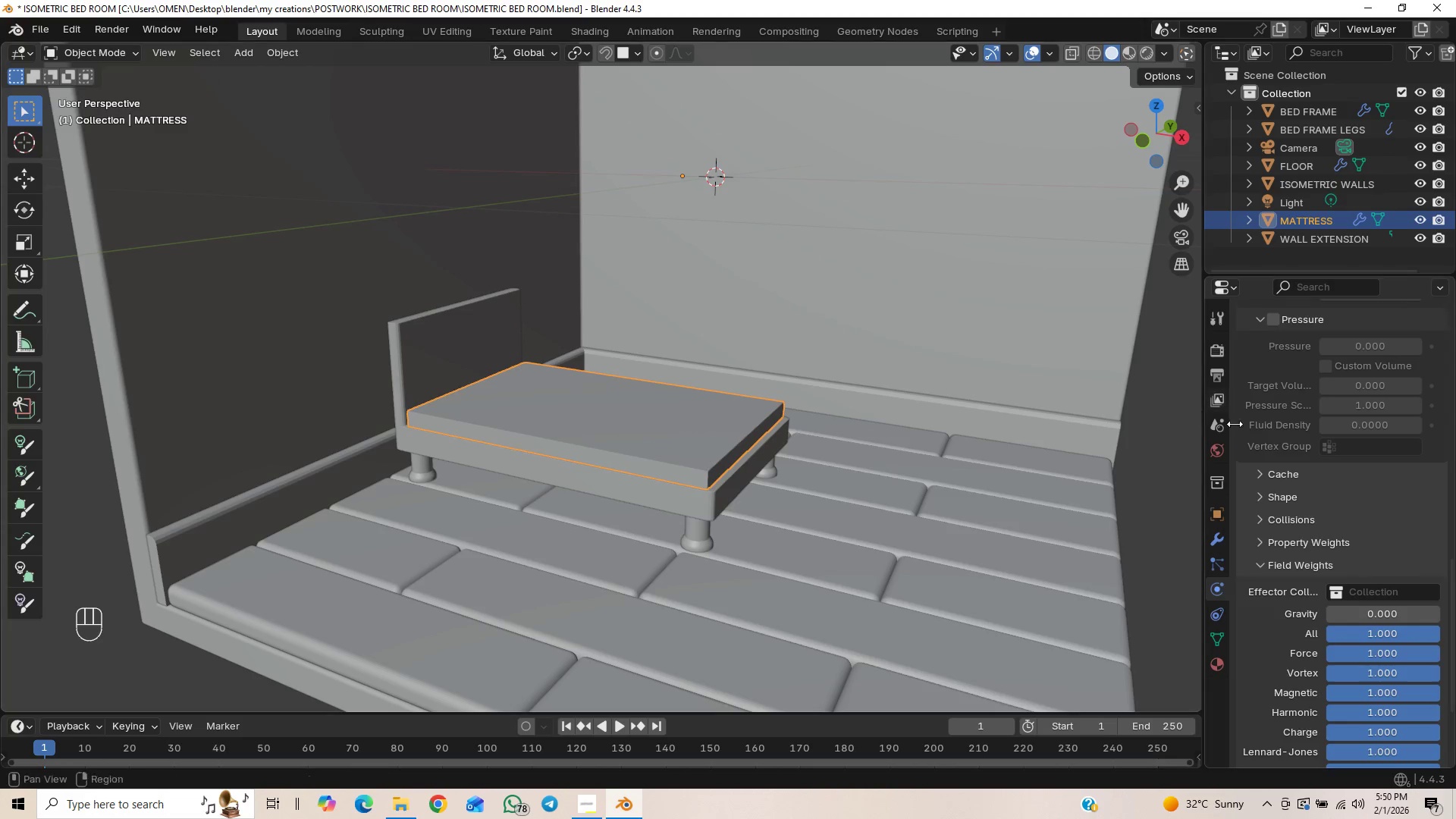 
scroll: coordinate [1304, 470], scroll_direction: up, amount: 2.0
 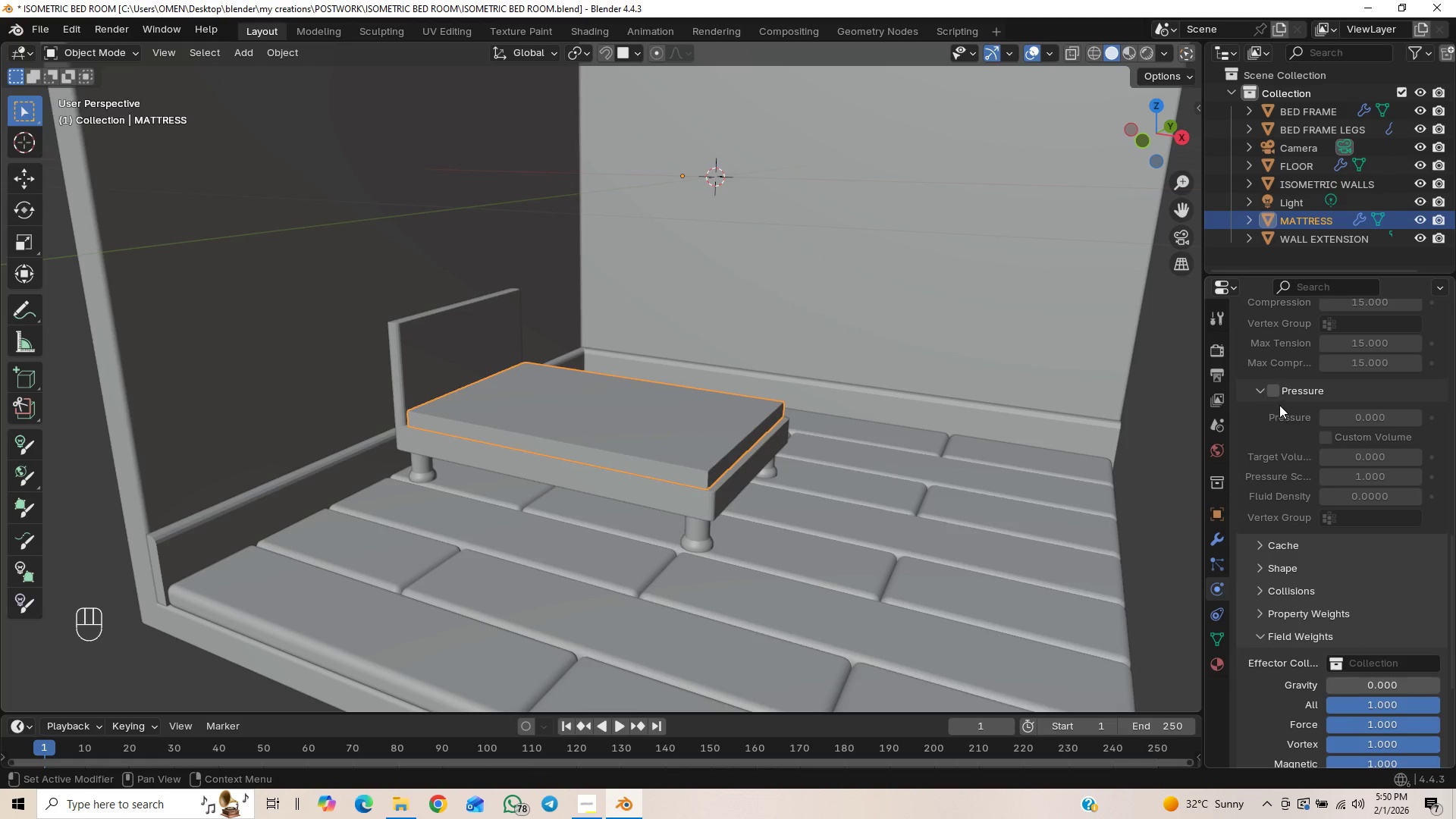 
left_click([1275, 397])
 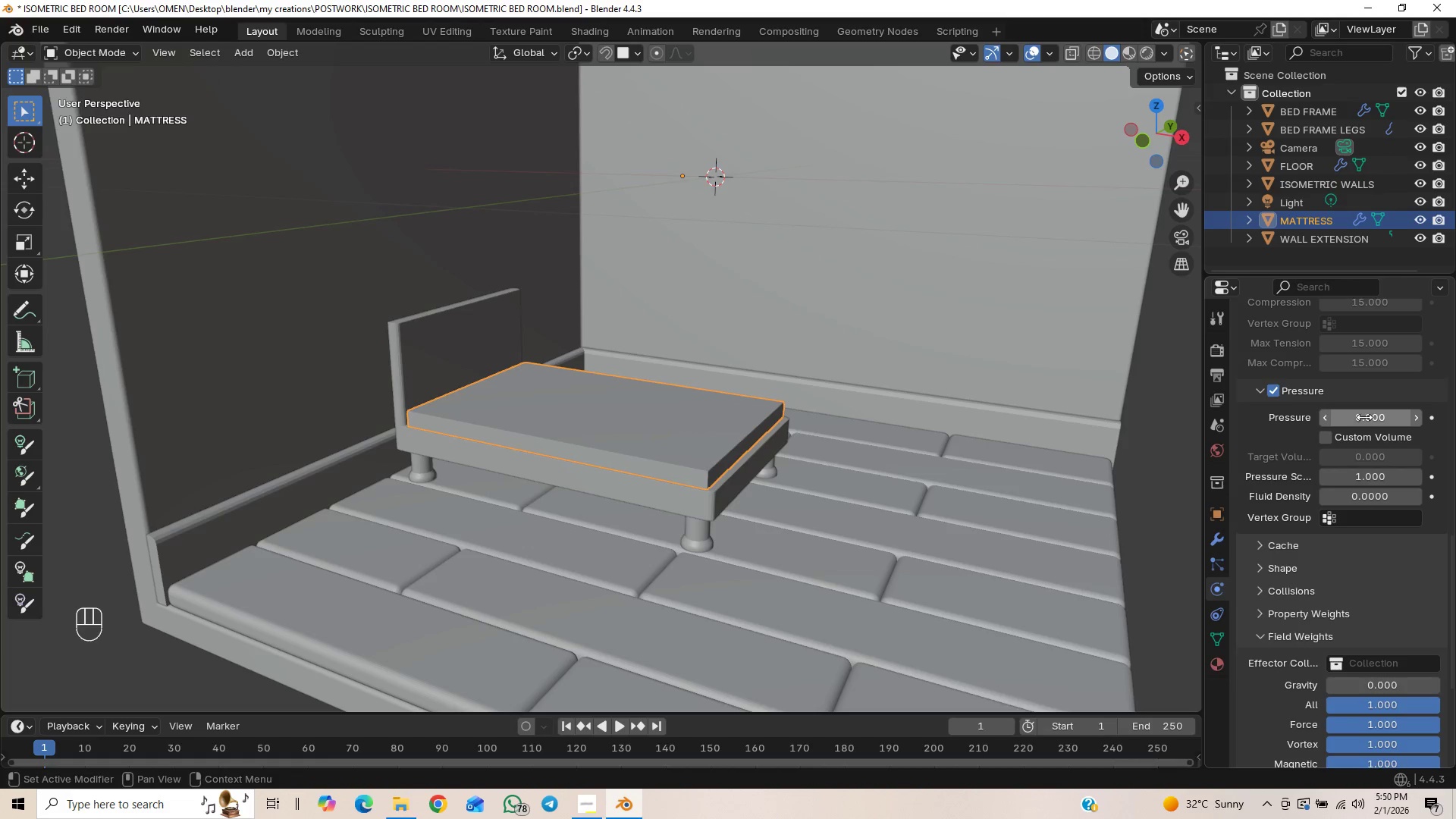 
left_click([1366, 417])
 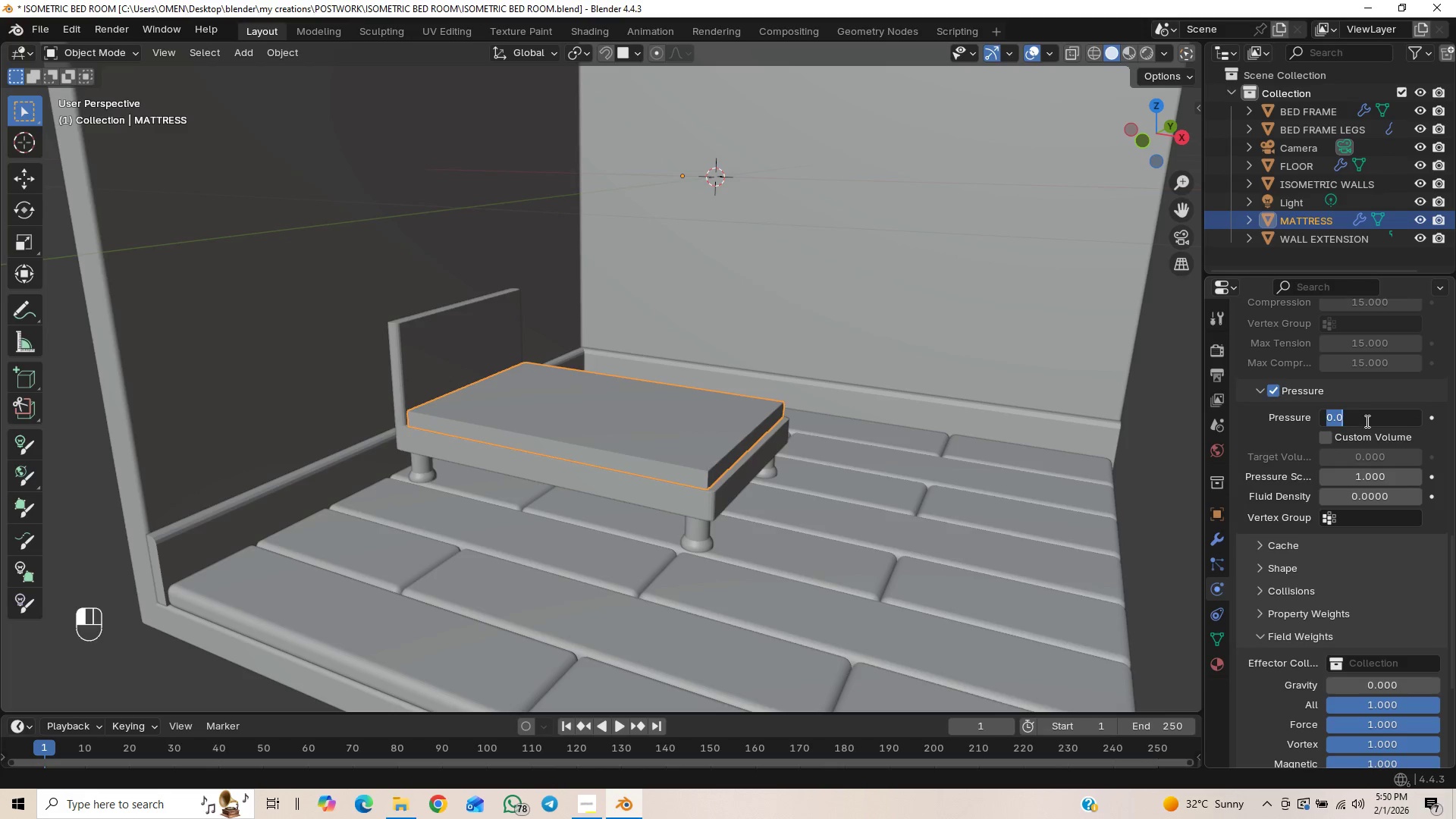 
key(5)
 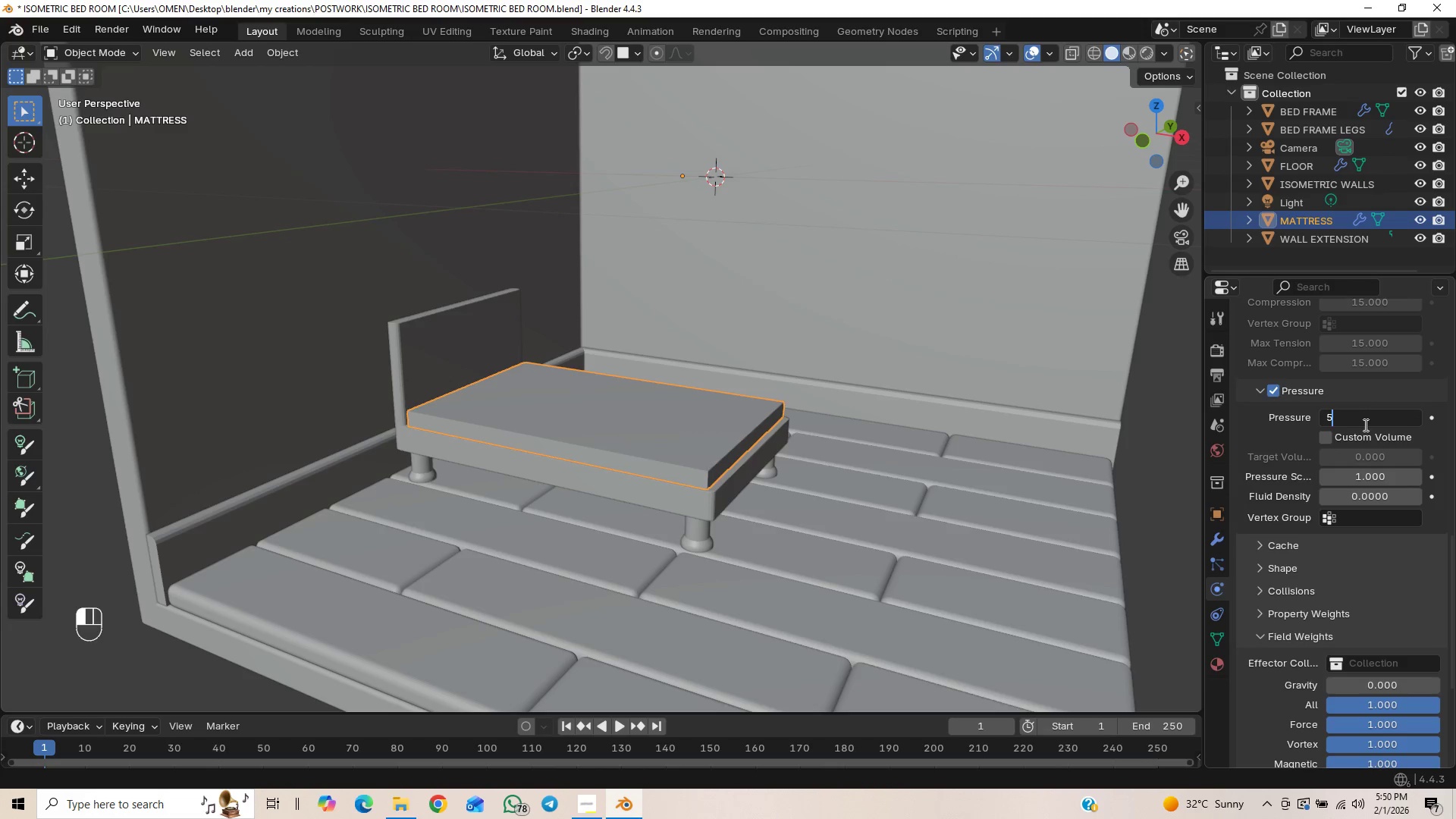 
key(Enter)
 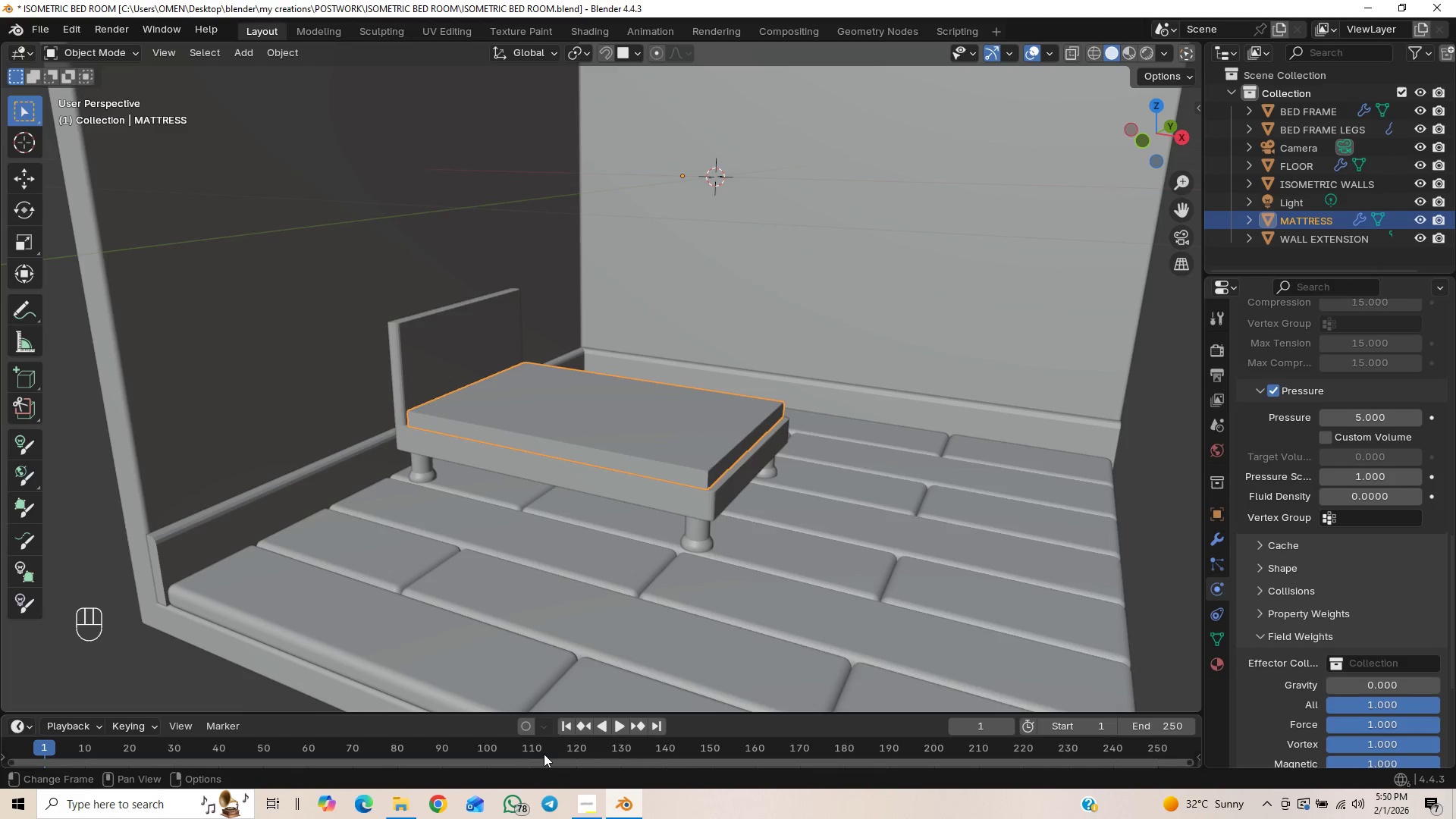 
left_click([565, 721])
 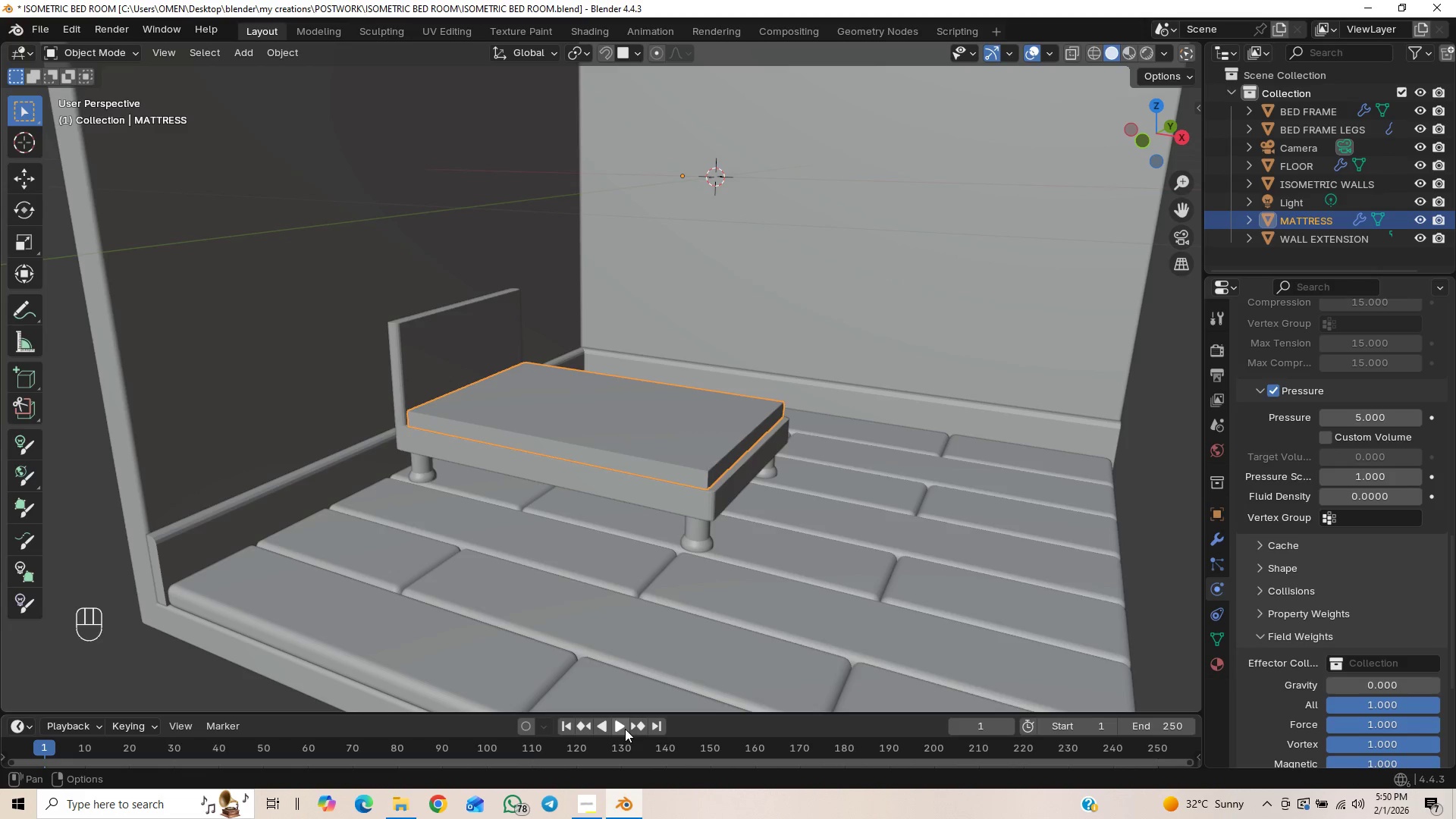 
left_click([622, 728])
 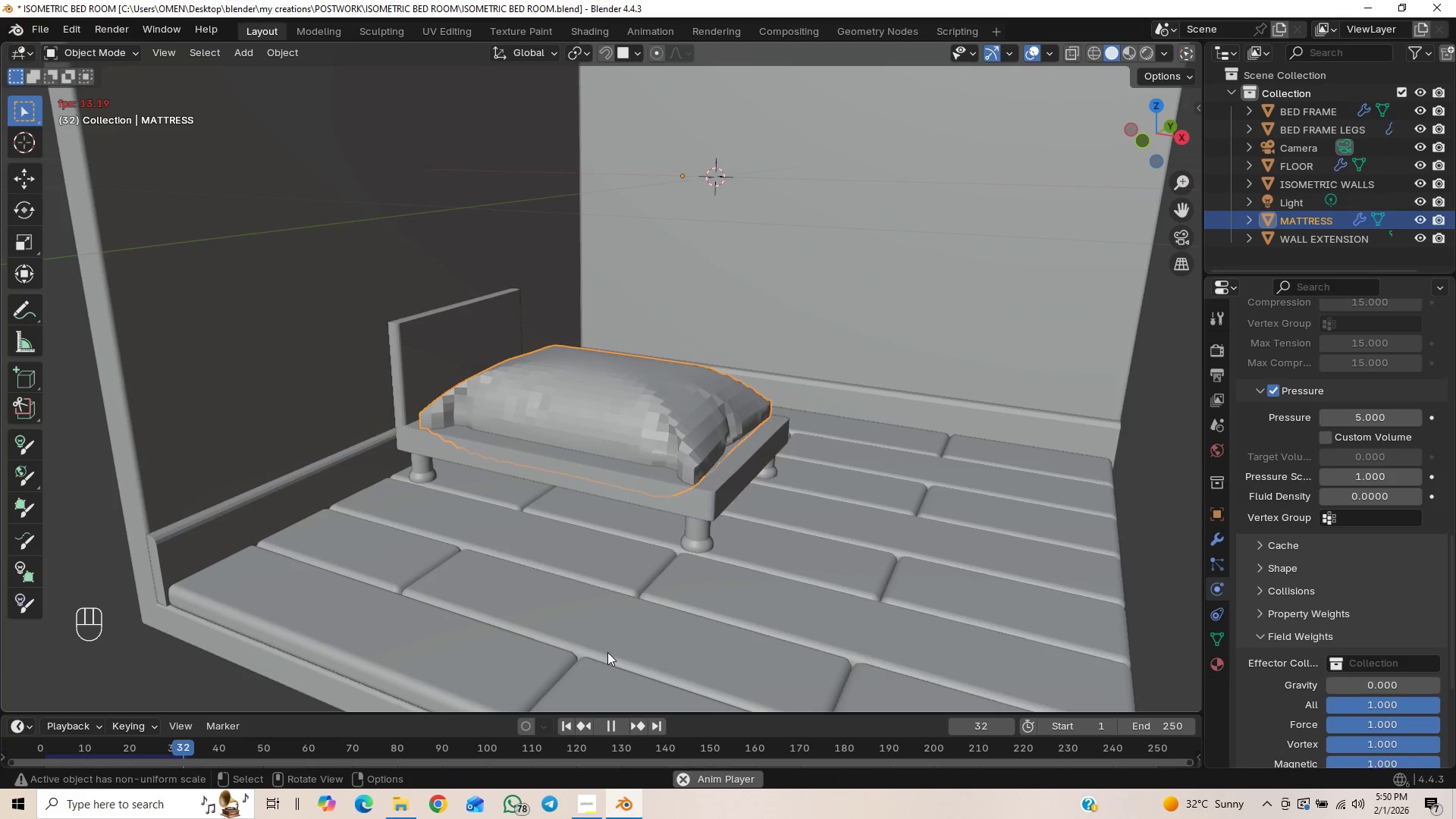 
key(Space)
 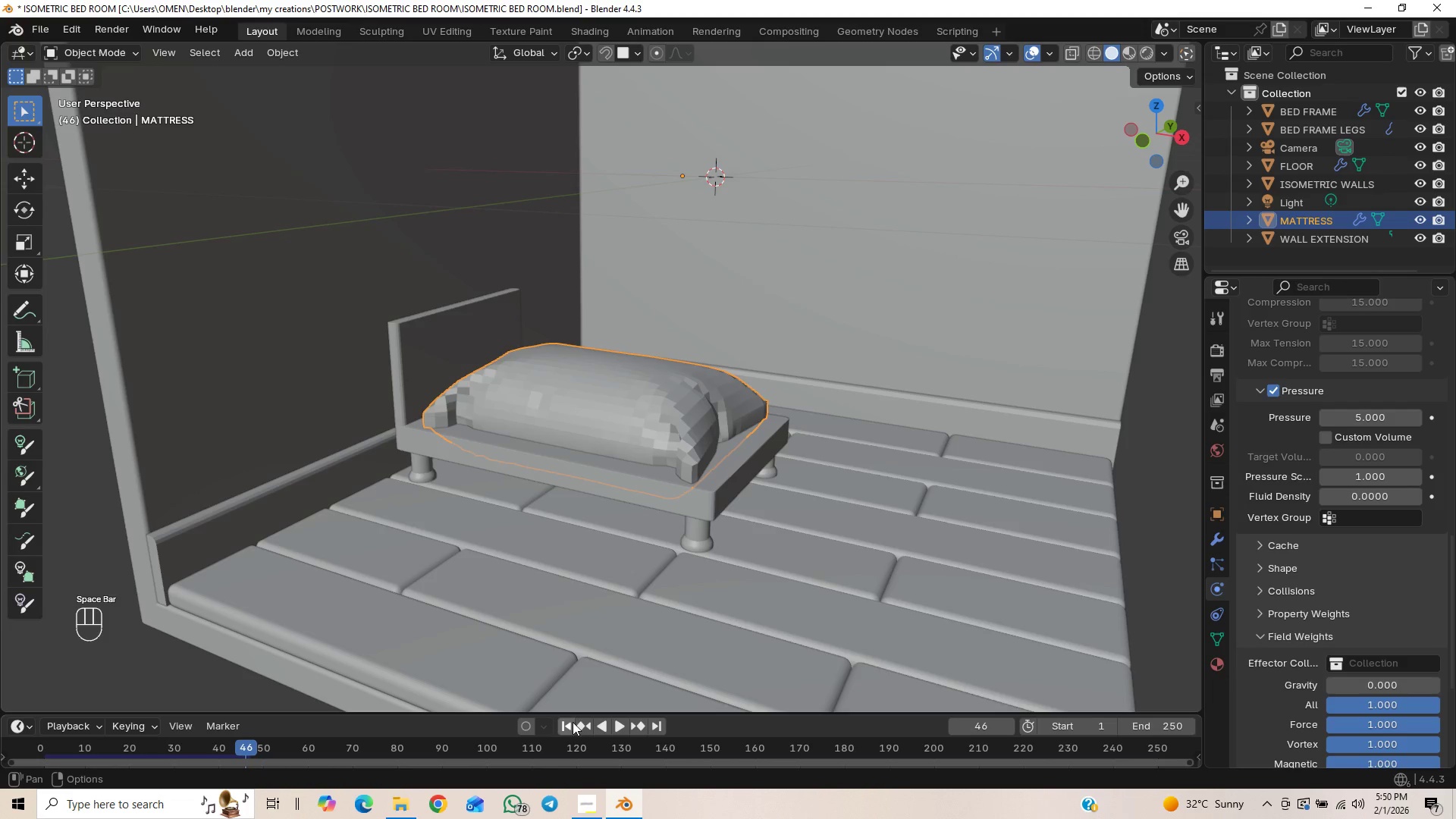 
scroll: coordinate [617, 569], scroll_direction: down, amount: 1.0
 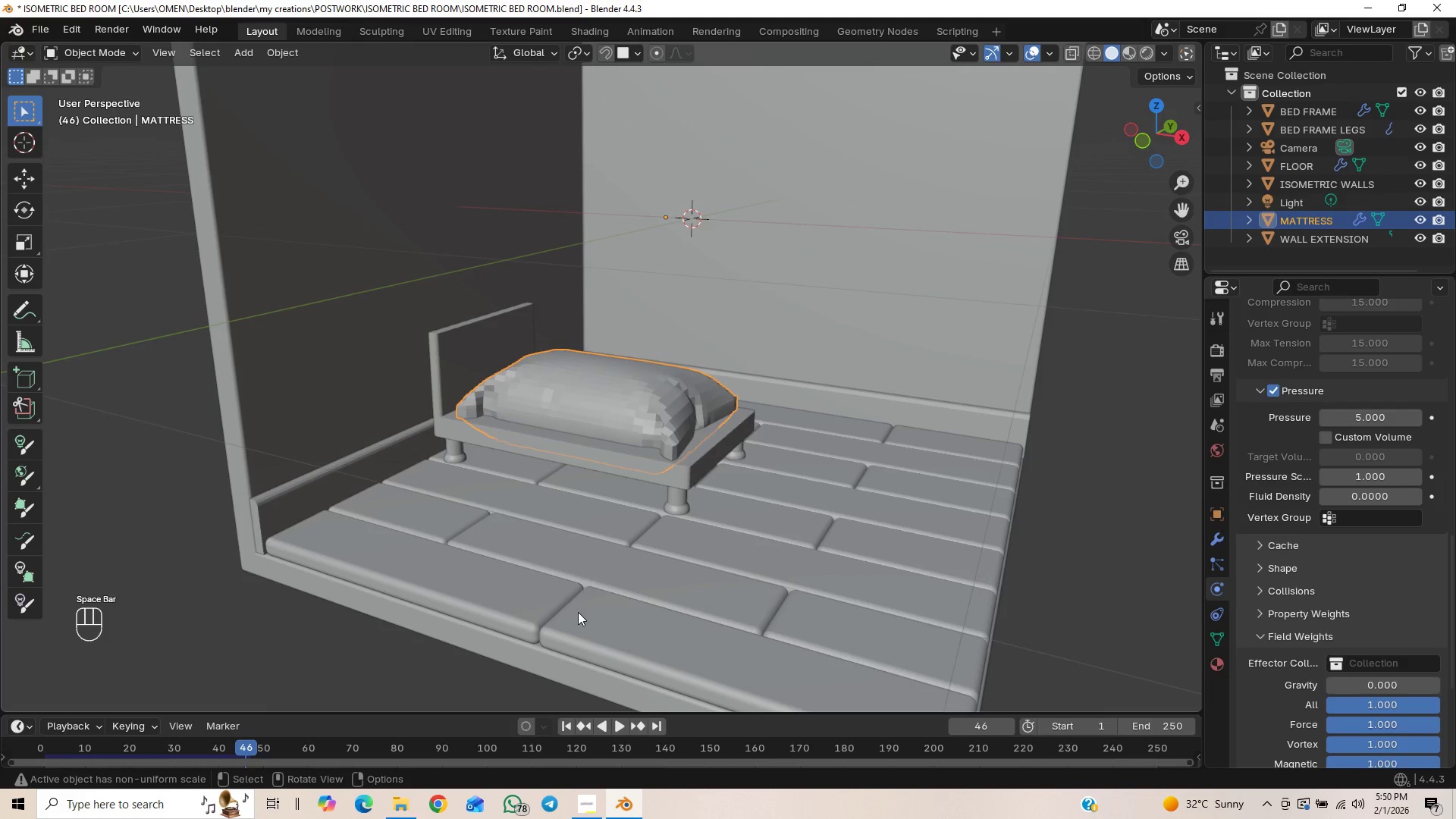 
scroll: coordinate [576, 616], scroll_direction: up, amount: 1.0
 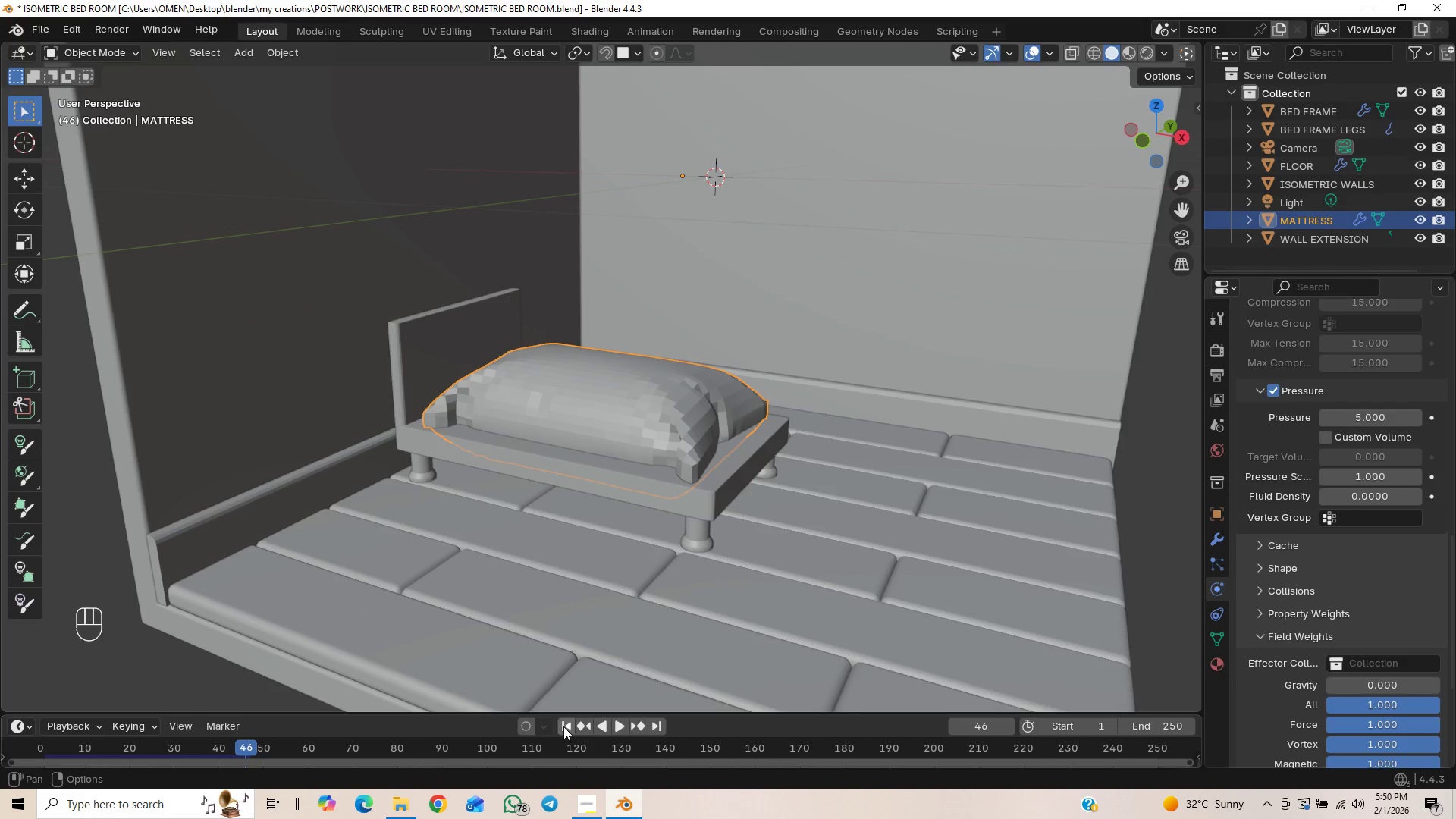 
left_click([563, 726])
 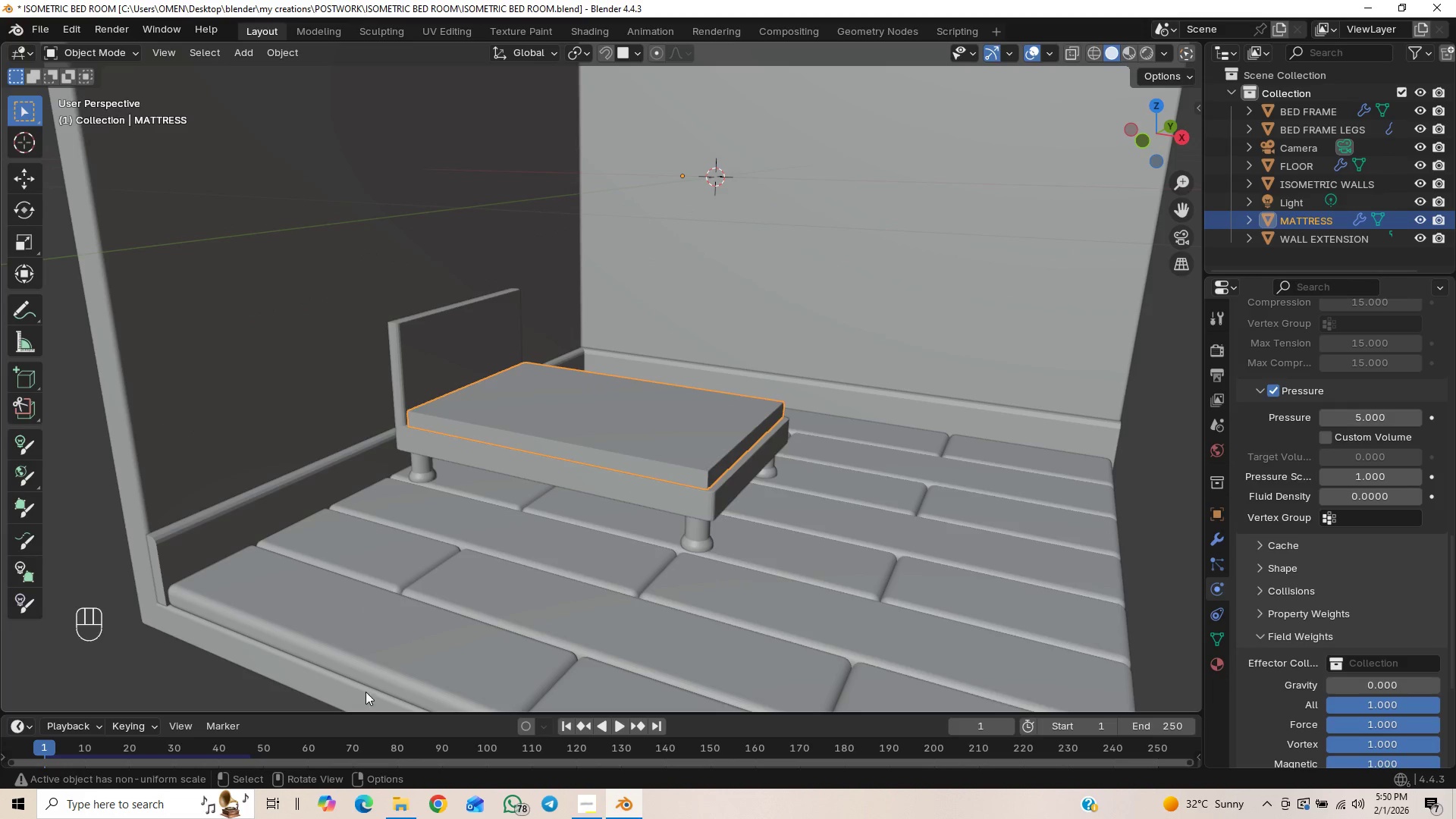 
key(ArrowRight)
 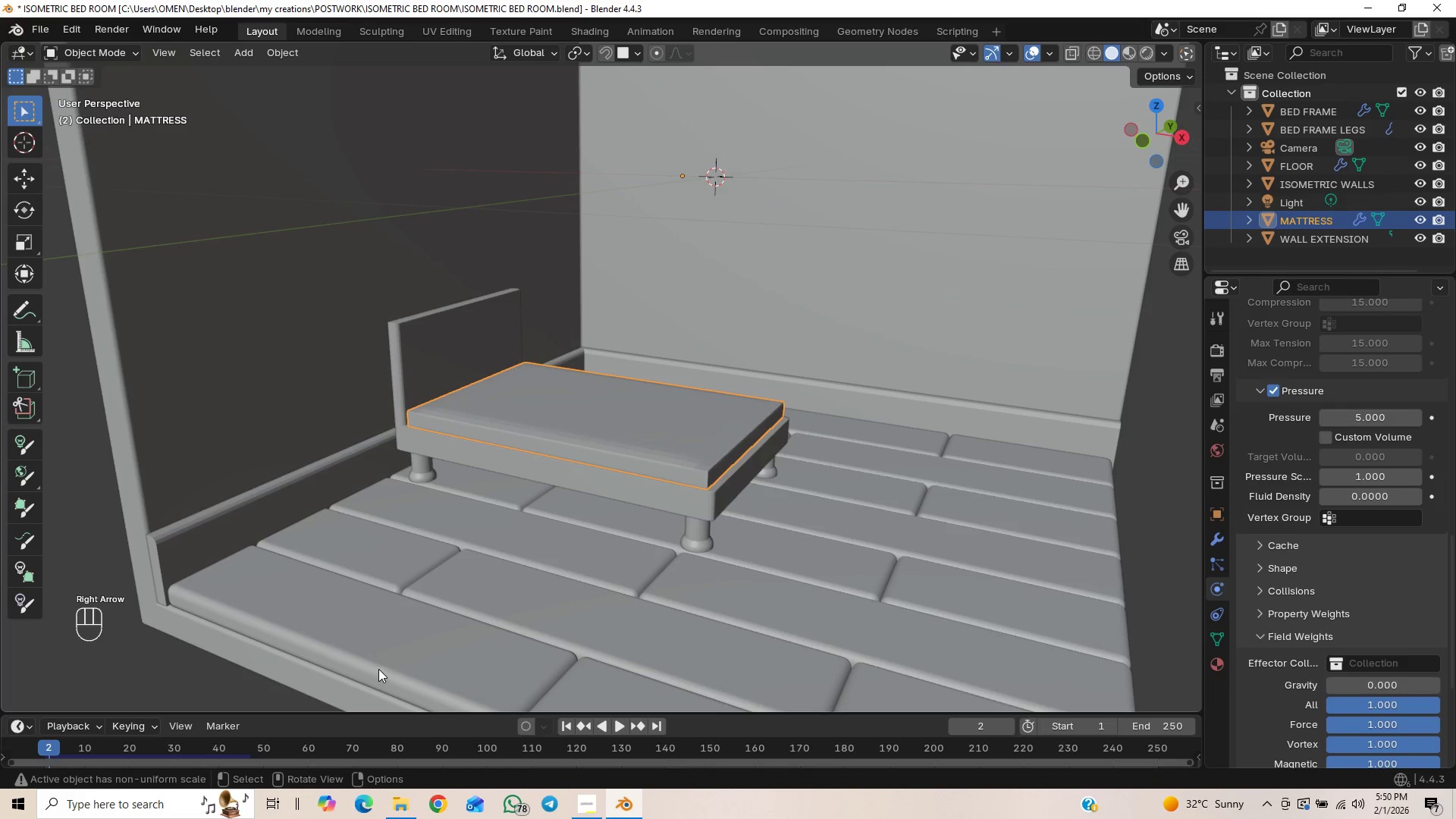 
key(ArrowRight)
 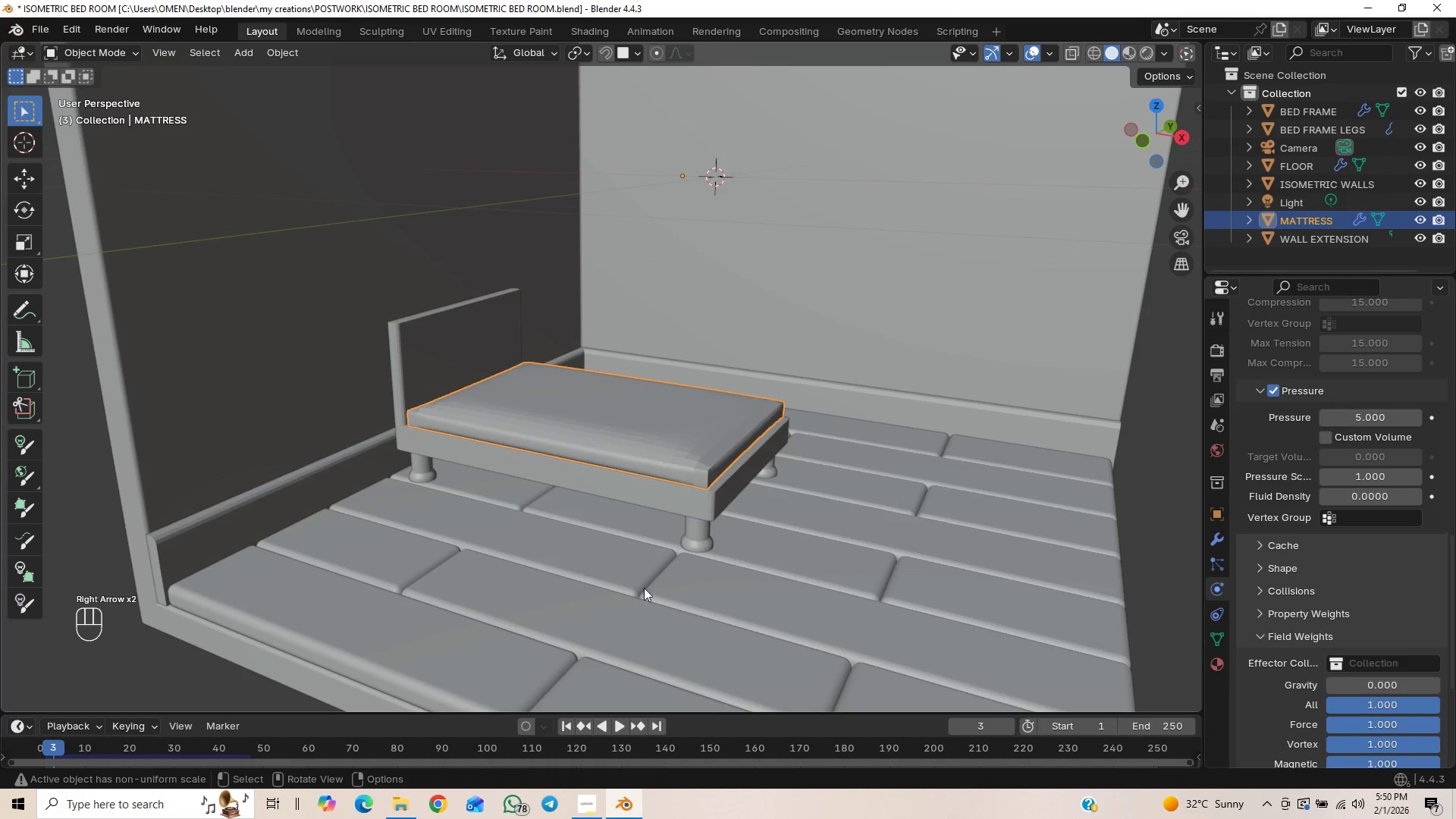 
scroll: coordinate [677, 559], scroll_direction: up, amount: 2.0
 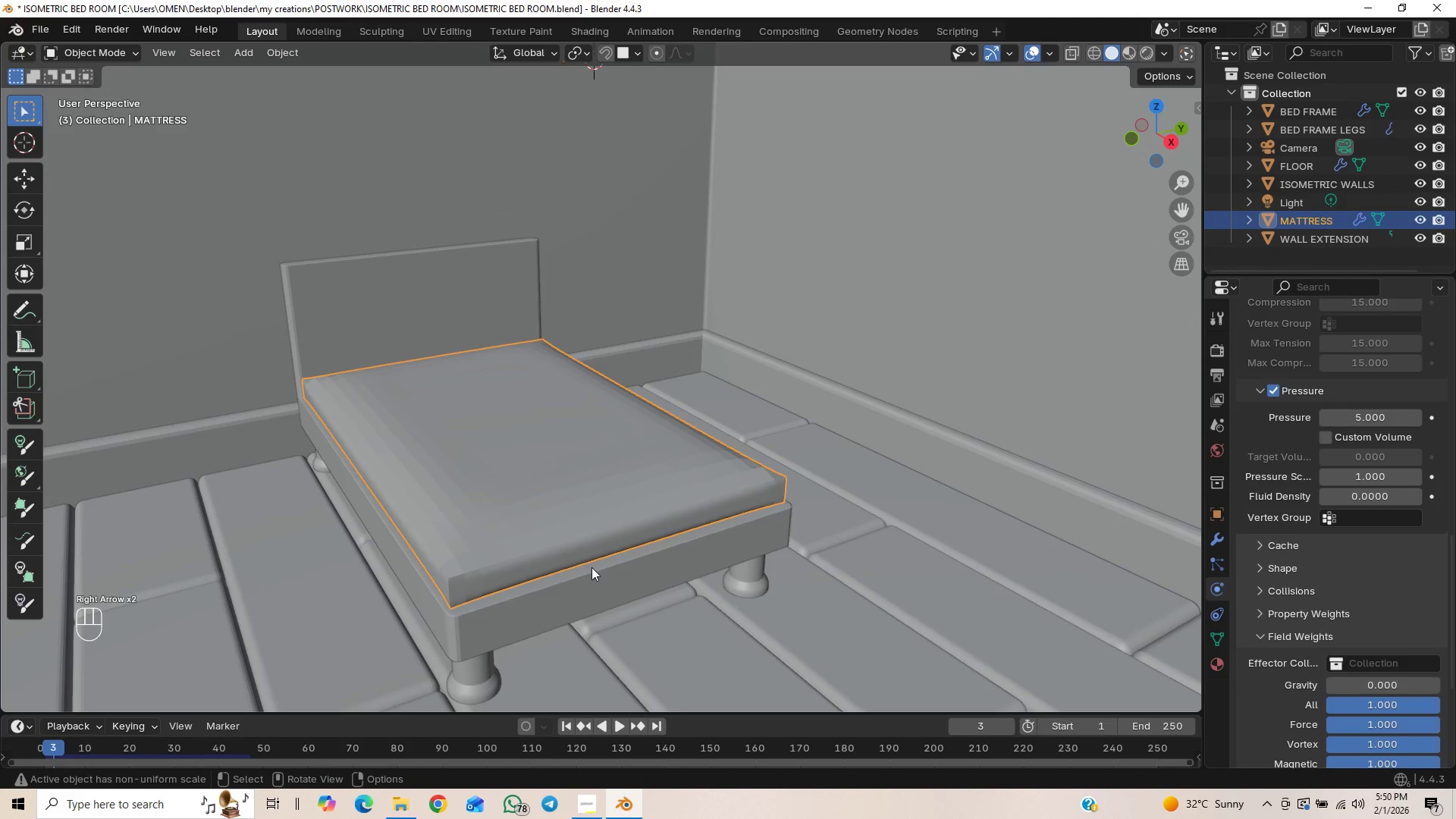 
key(ArrowRight)
 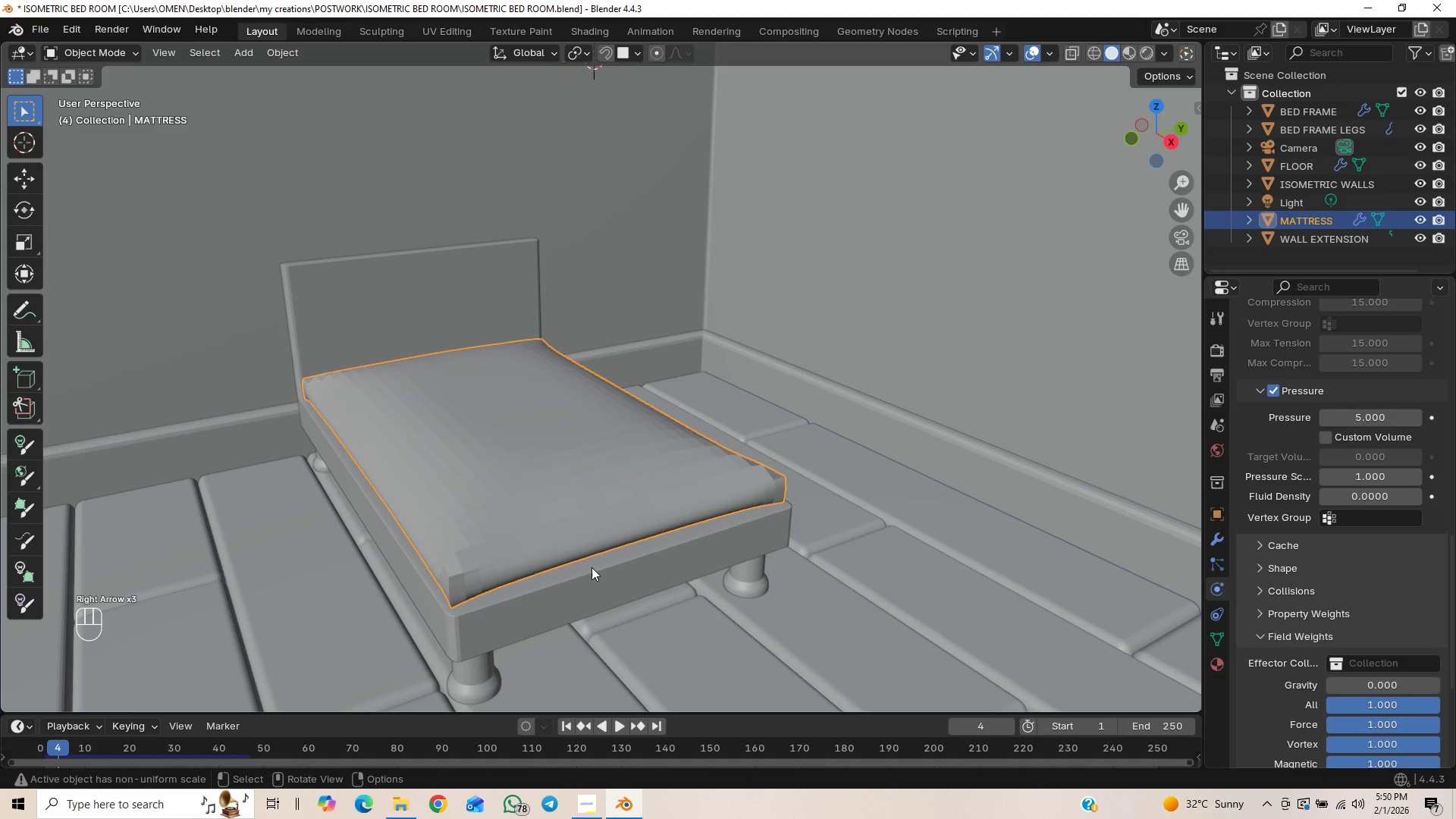 
key(ArrowRight)
 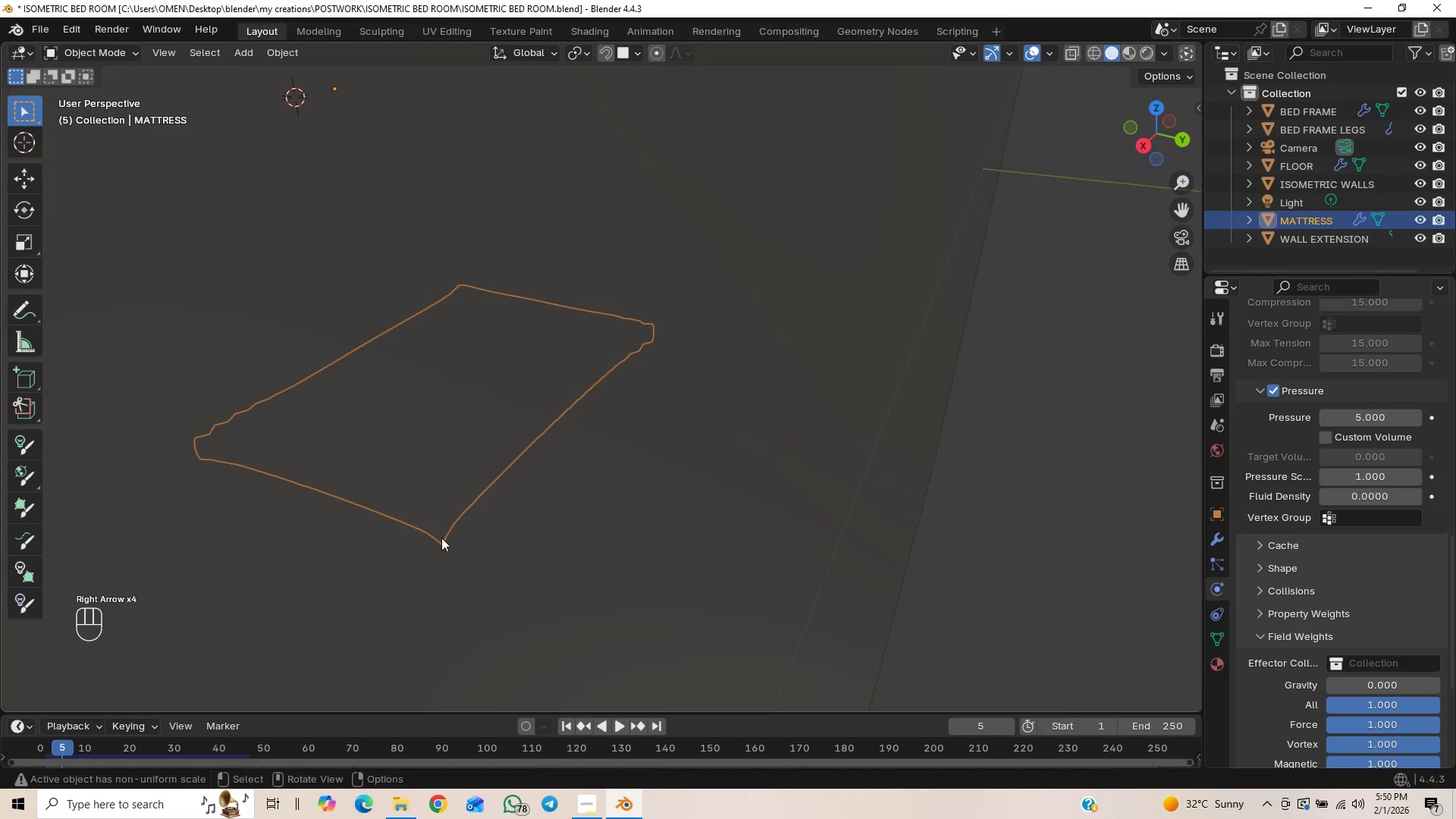 
right_click([425, 471])
 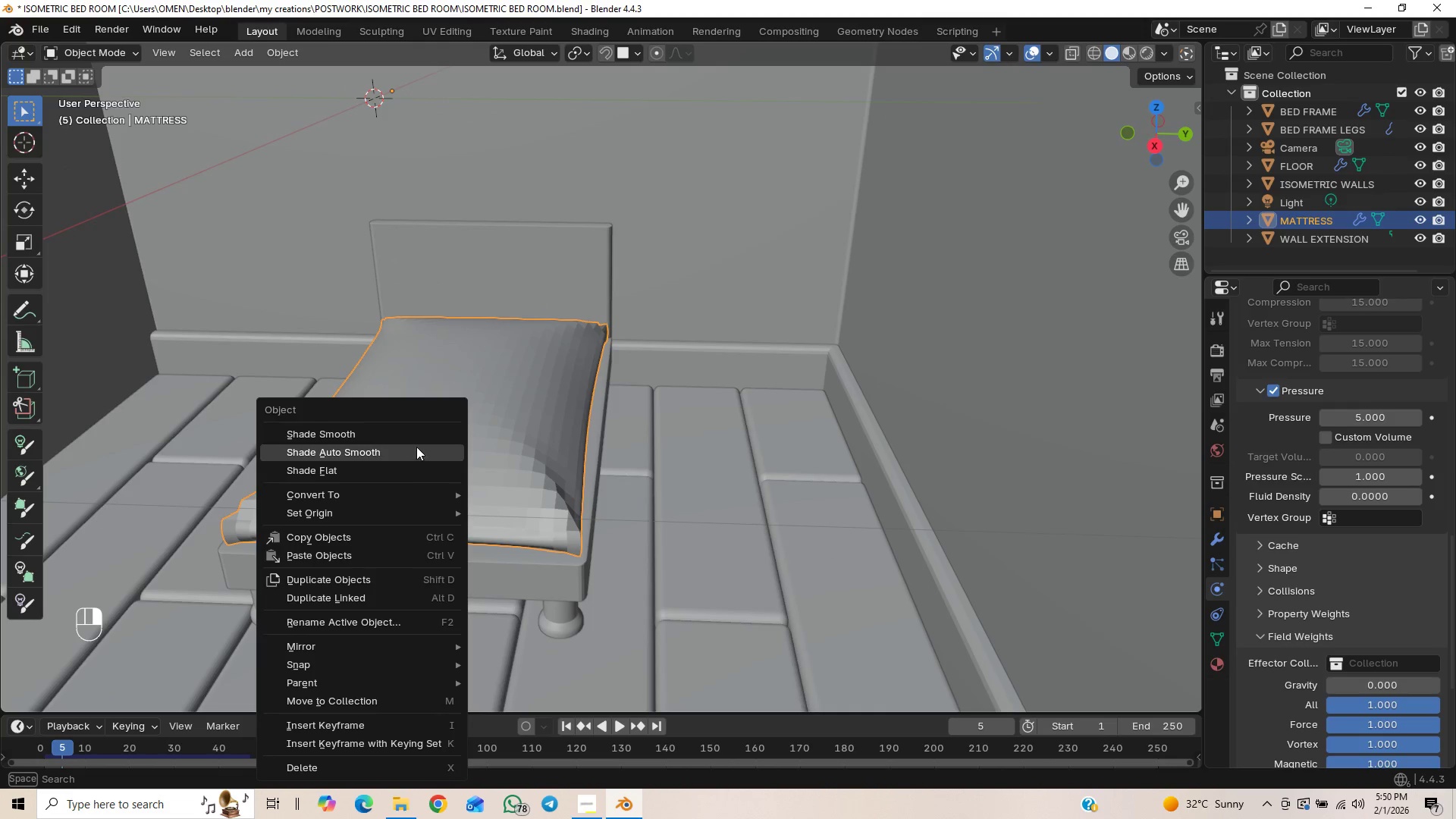 
left_click([416, 439])
 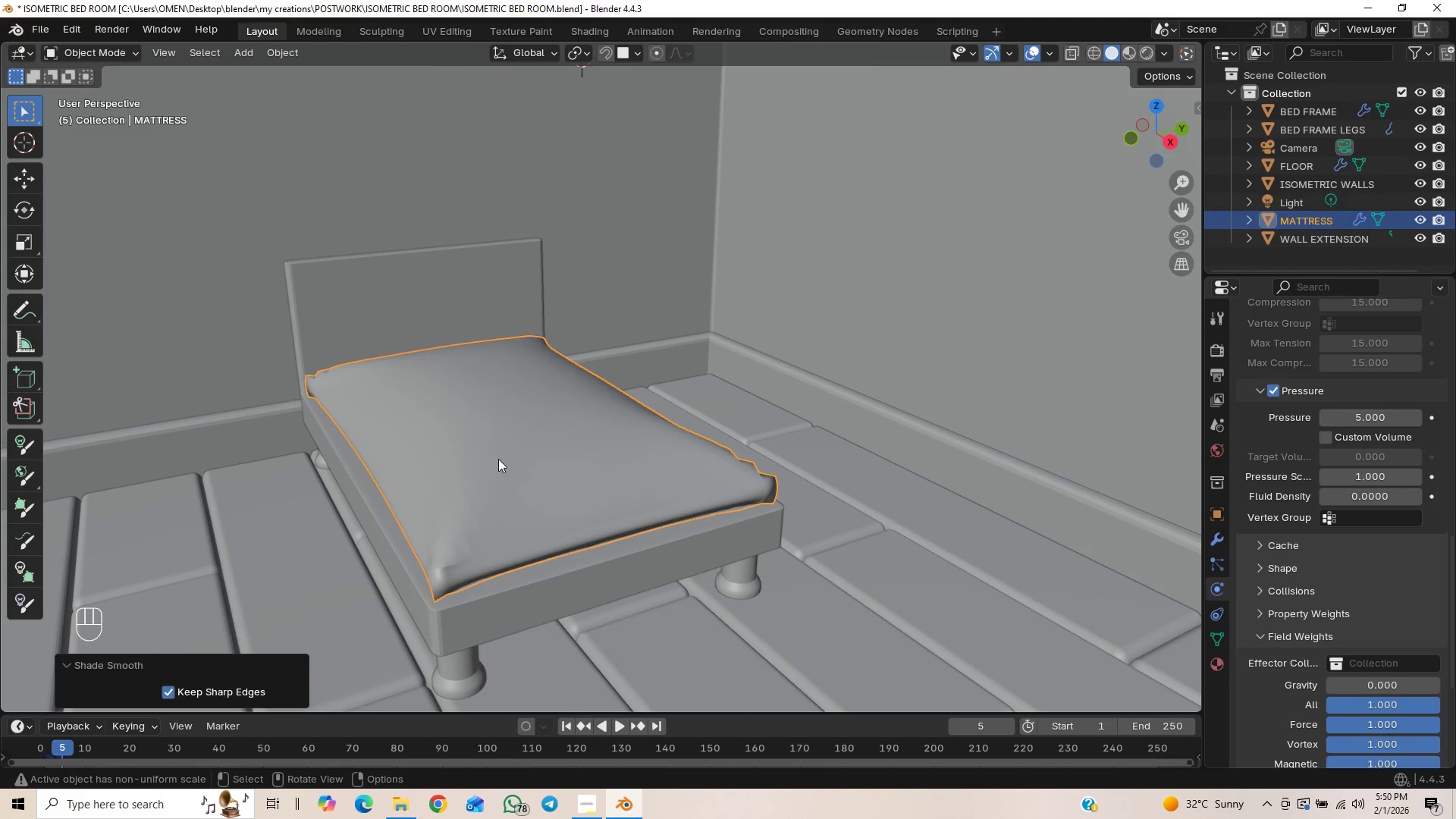 
right_click([509, 491])
 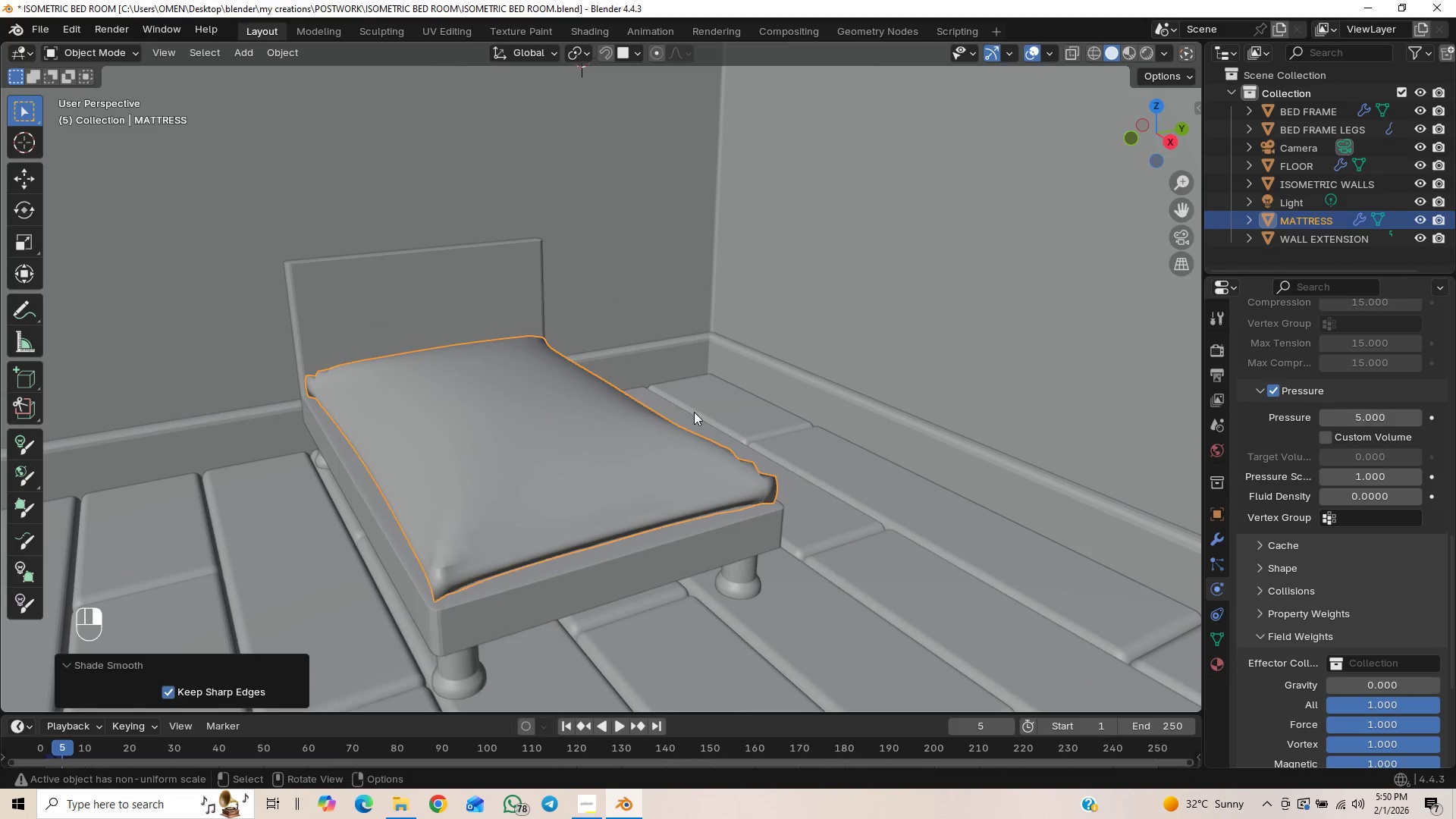 
key(Control+Z)
 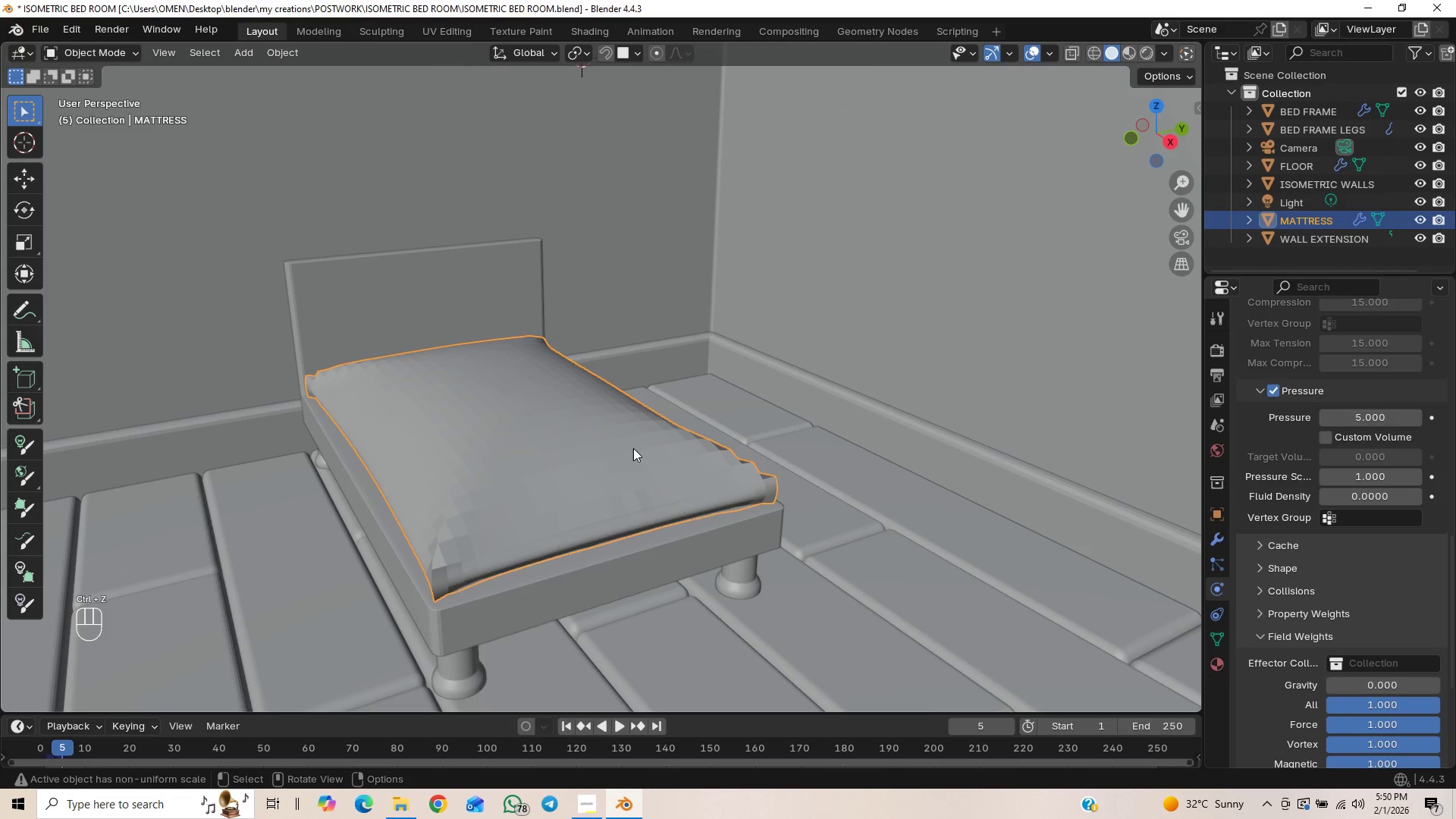 
right_click([616, 451])
 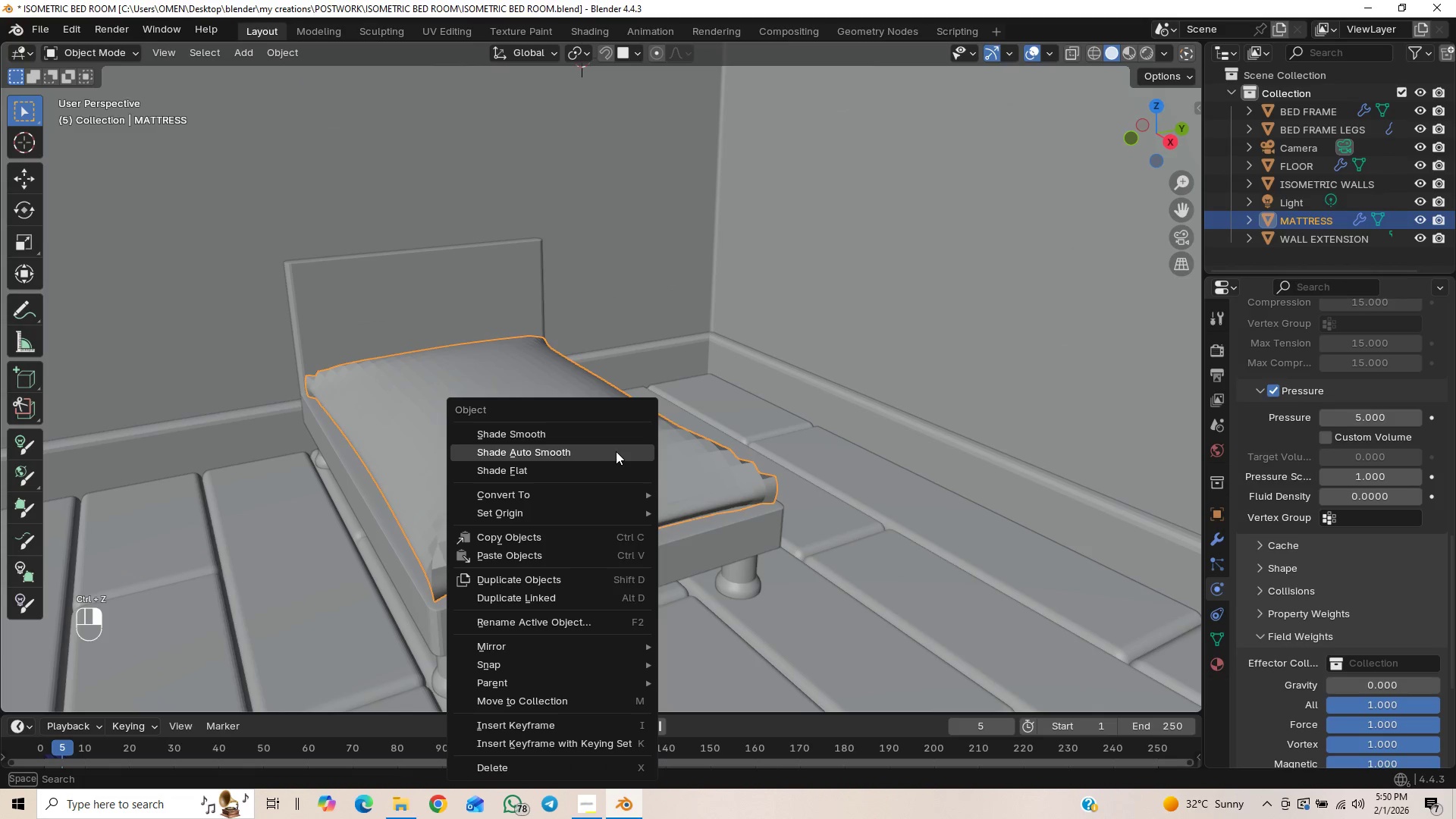 
left_click([616, 451])
 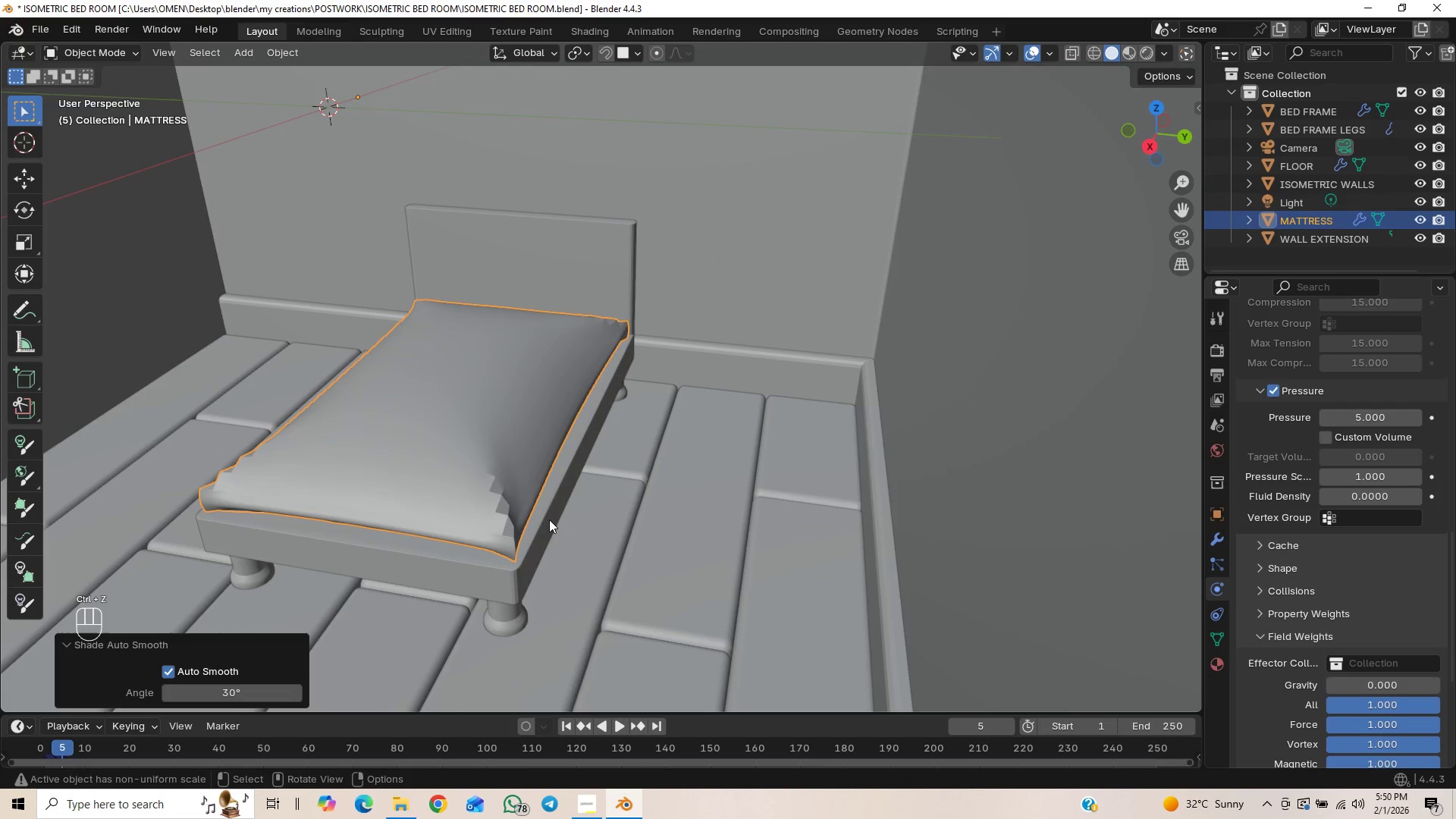 
key(ArrowLeft)
 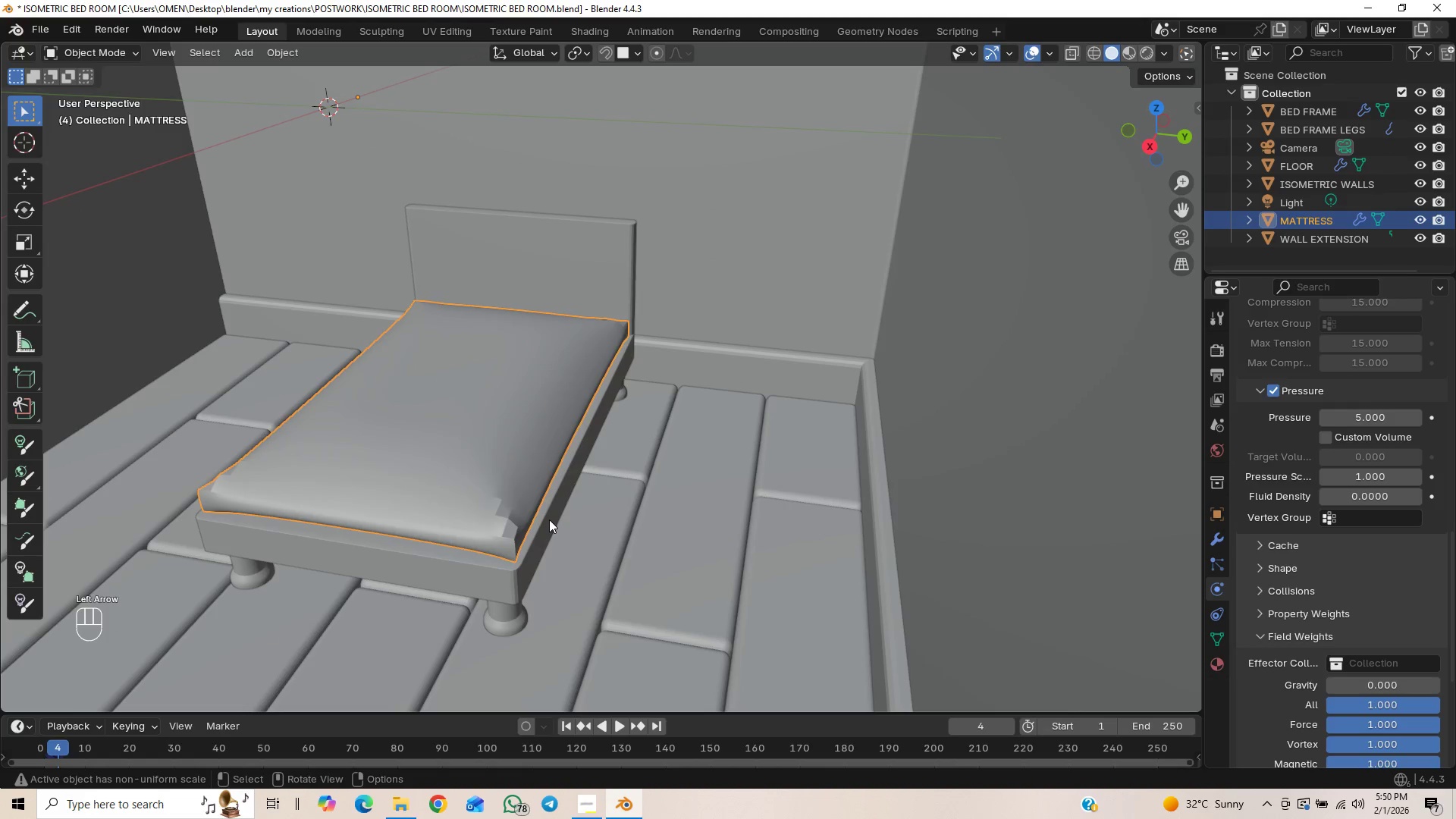 
key(ArrowLeft)
 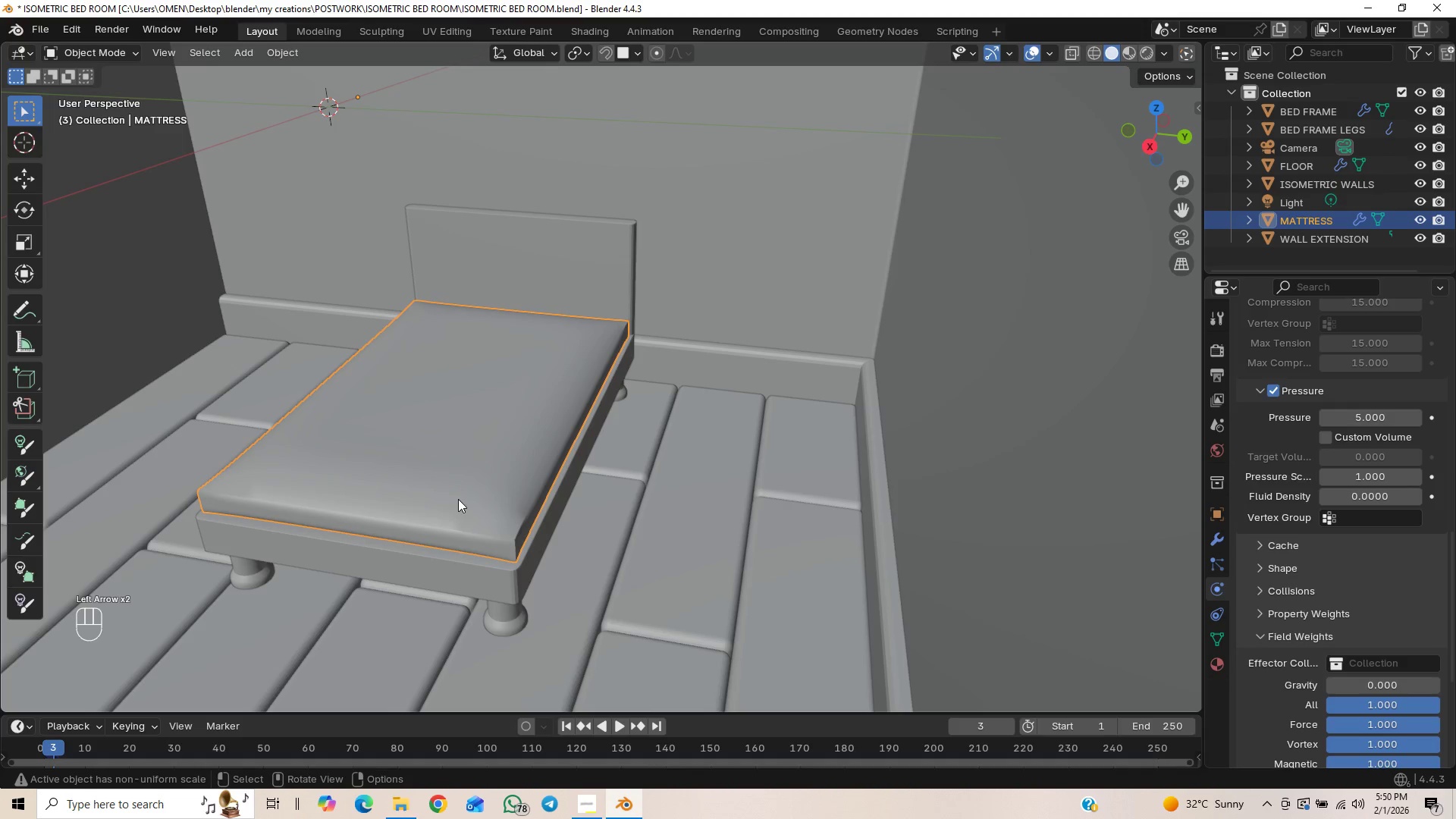 
scroll: coordinate [500, 528], scroll_direction: down, amount: 1.0
 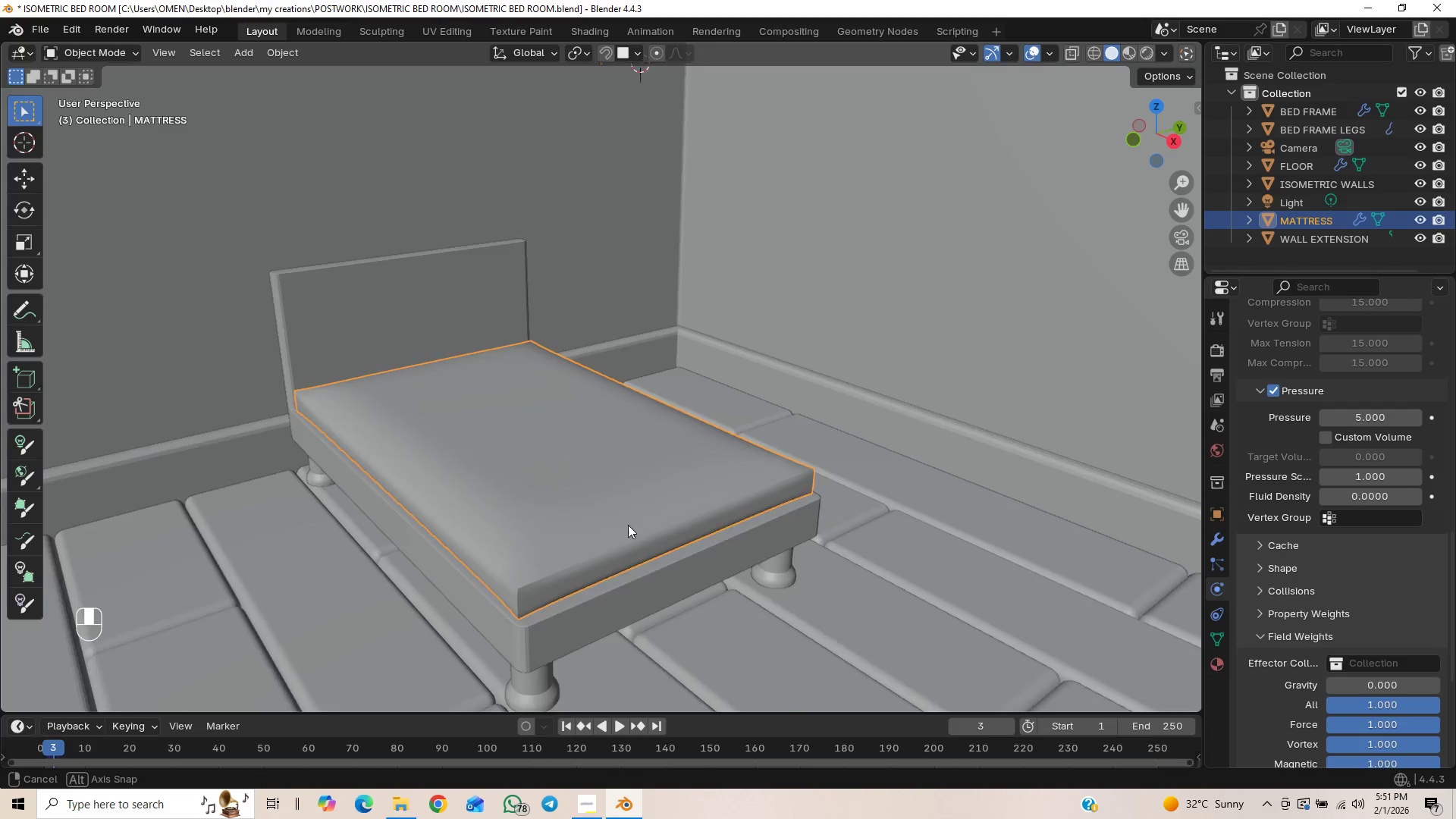 
wait(5.08)
 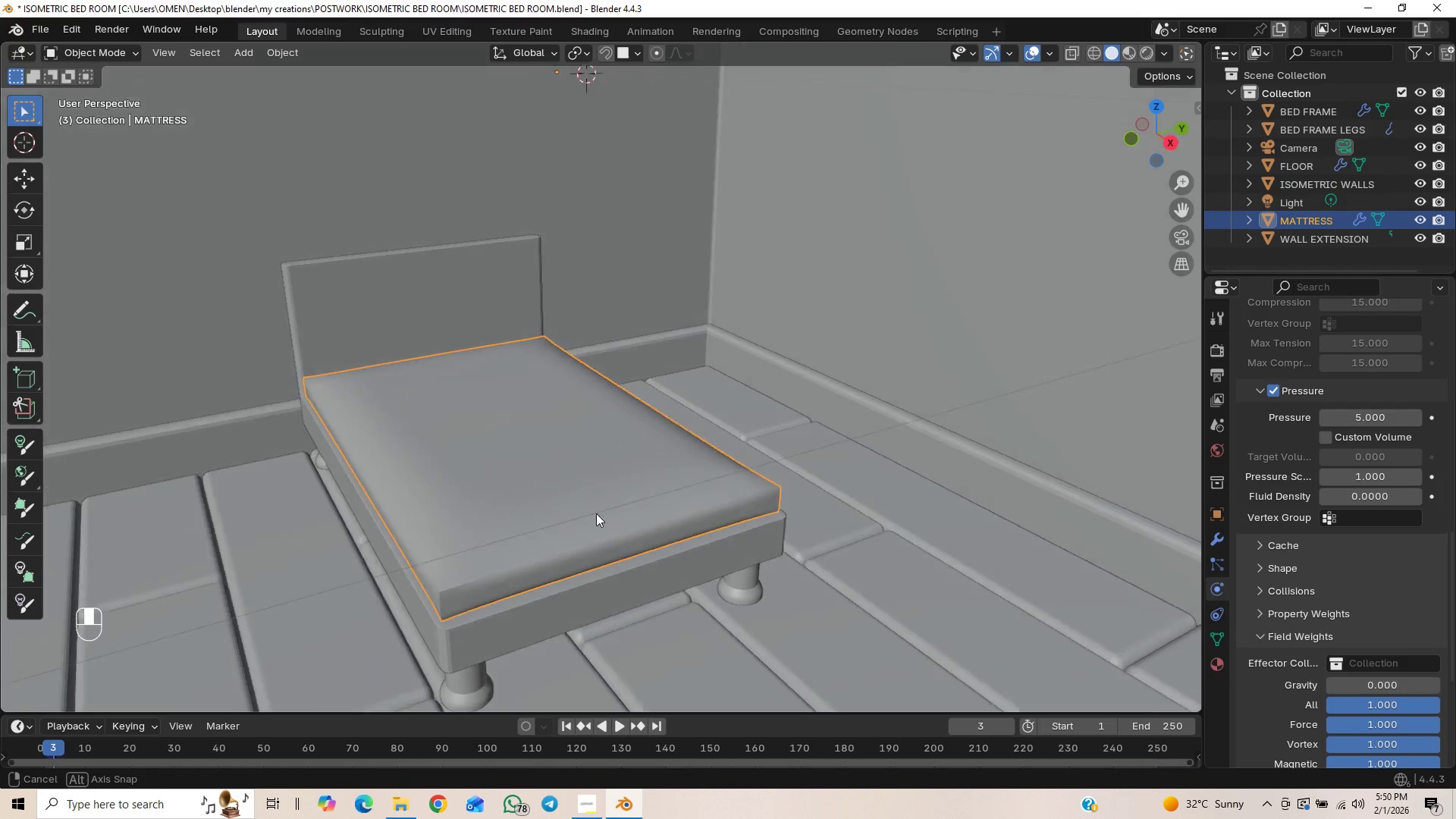 
key(Control+Z)
 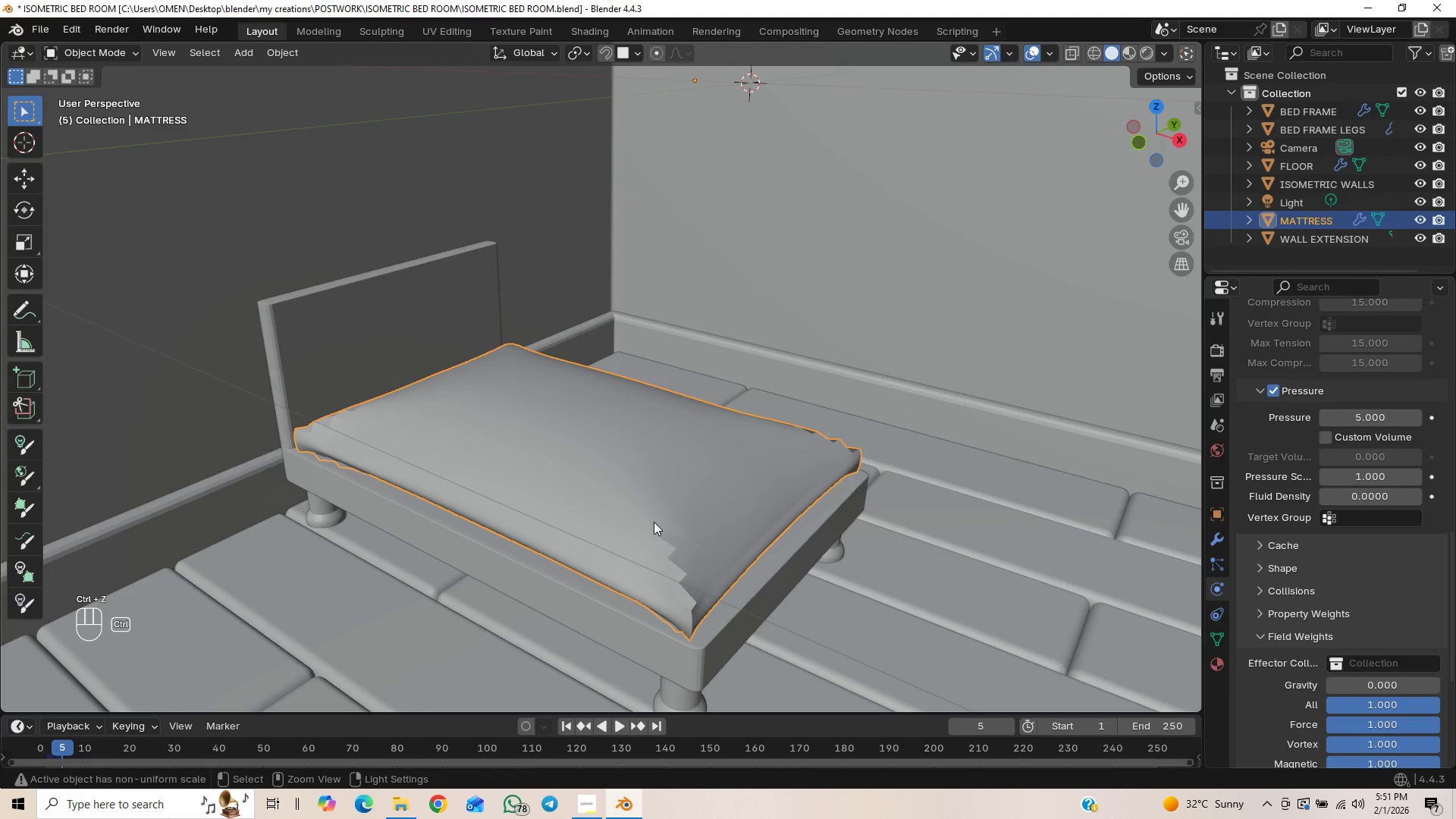 
key(Control+Z)
 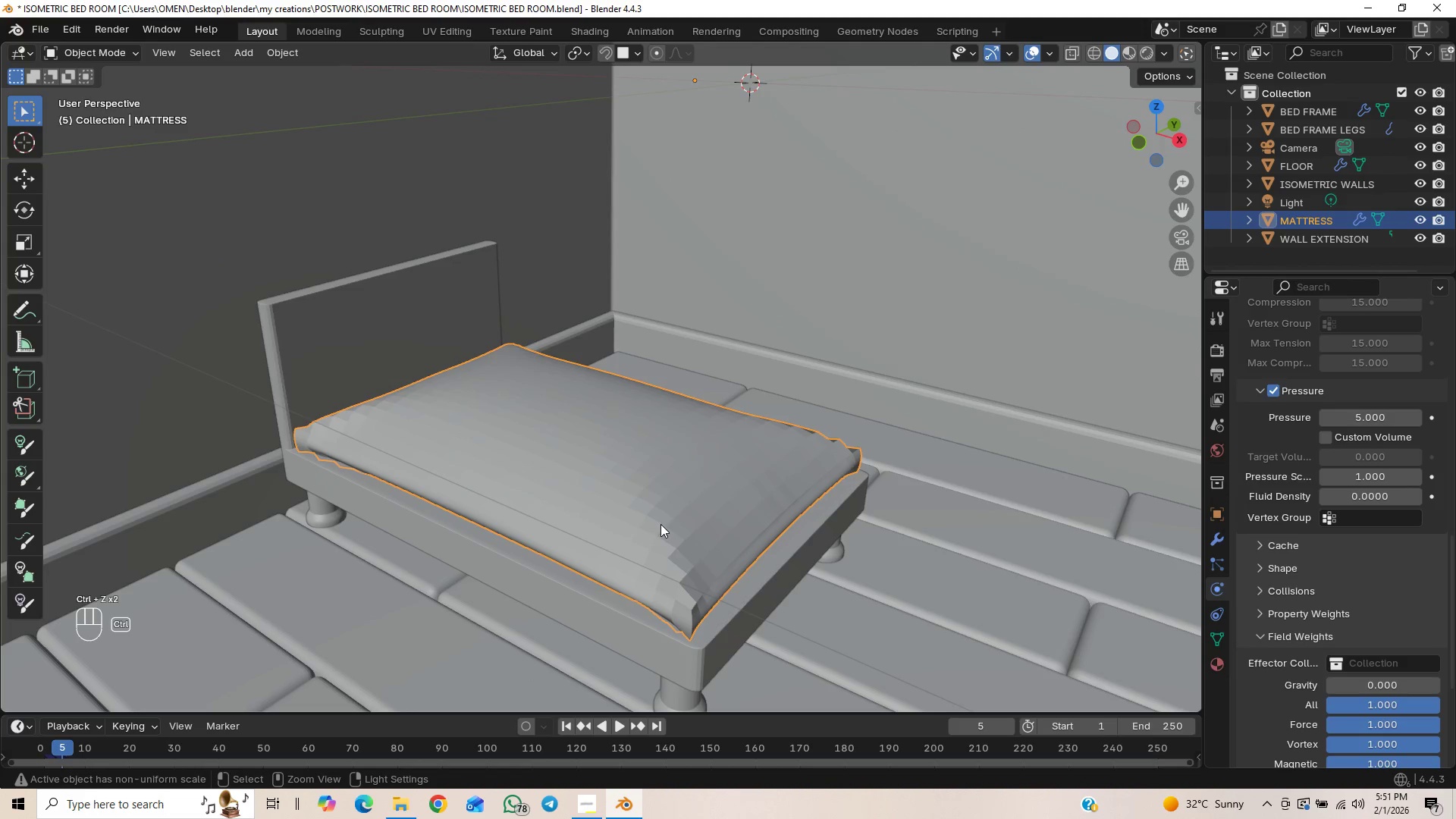 
key(Control+Z)
 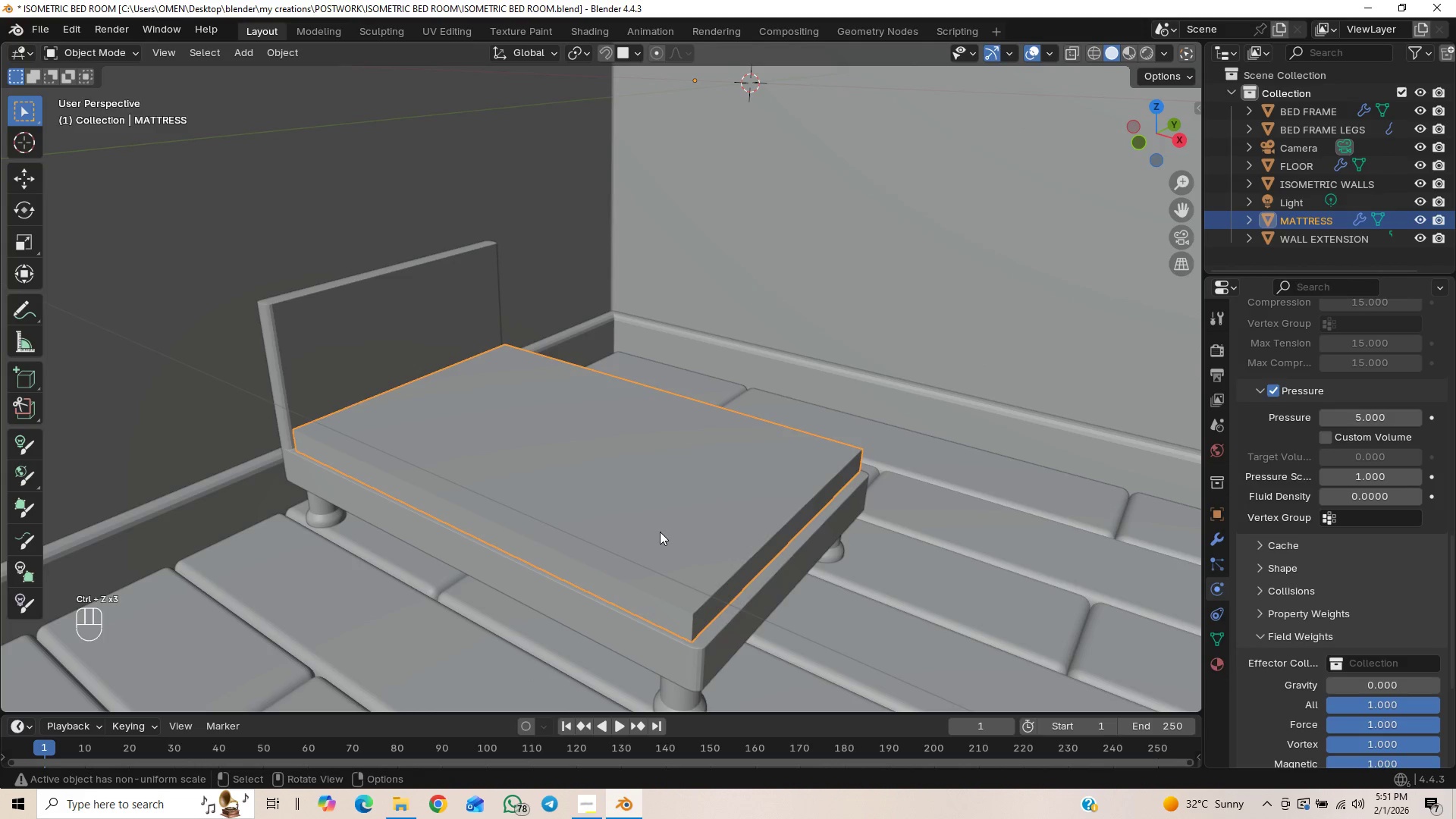 
hold_key(key=ControlLeft, duration=1.5)
 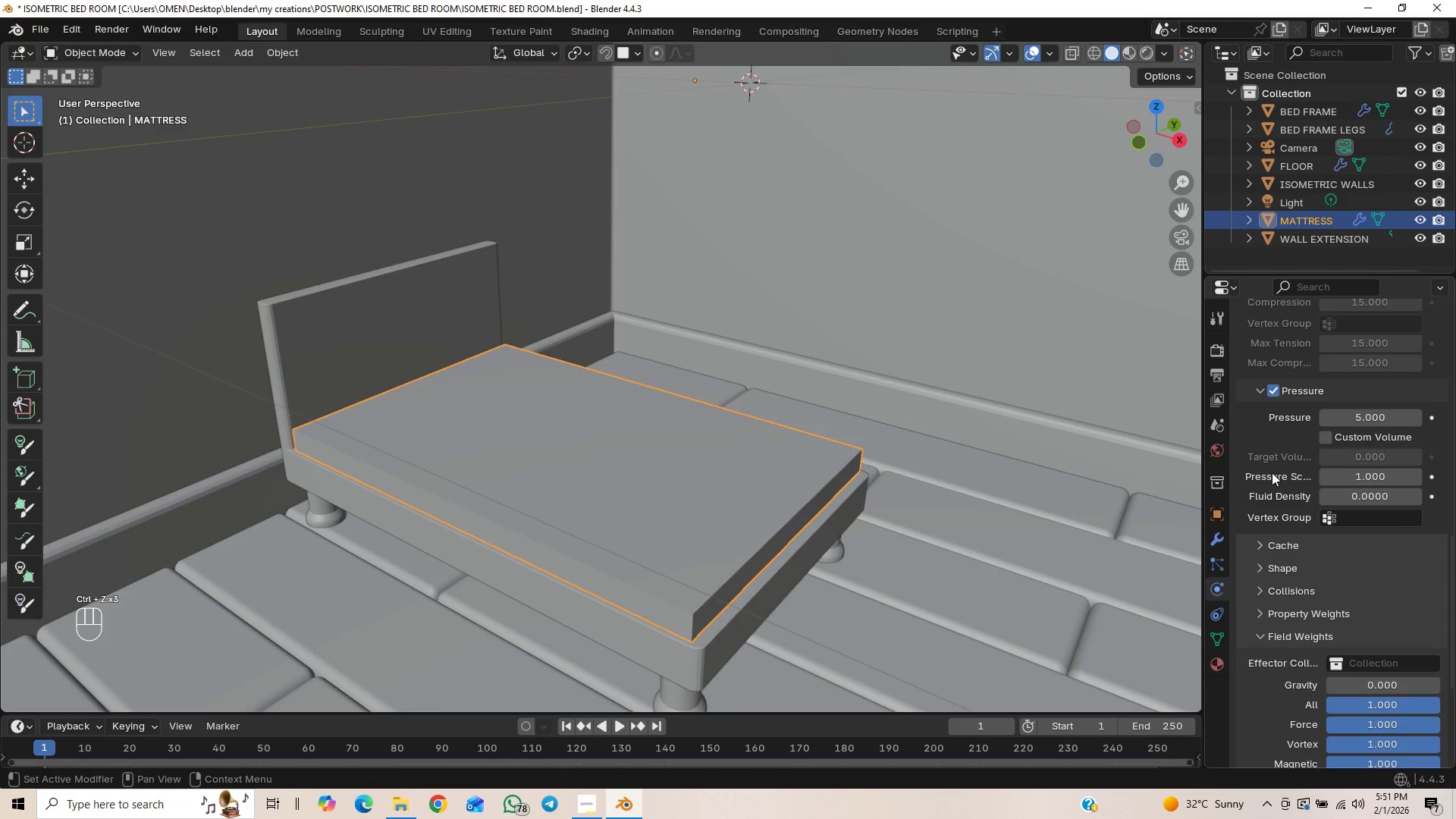 
scroll: coordinate [1331, 413], scroll_direction: up, amount: 23.0
 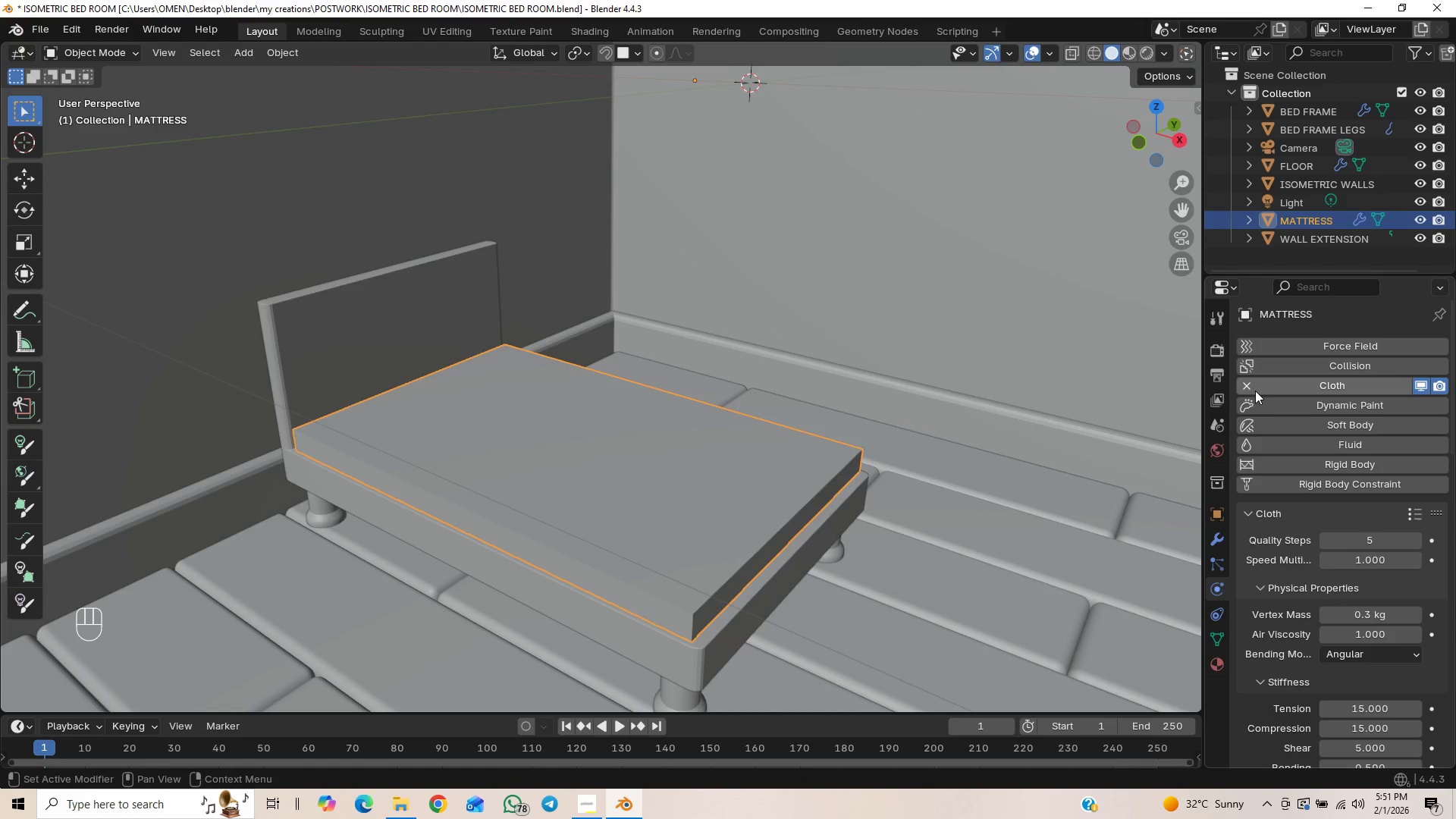 
left_click([1247, 384])
 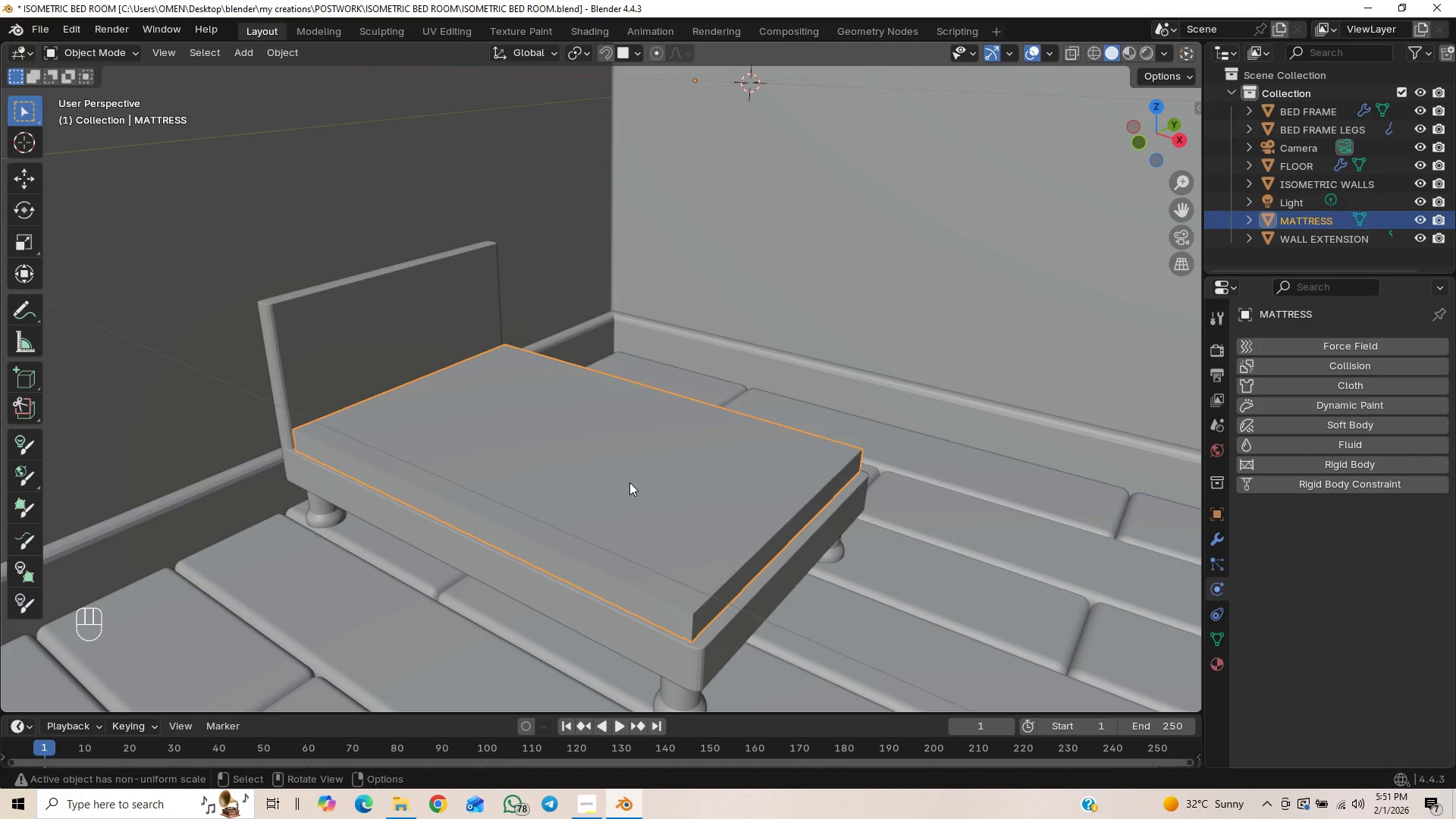 
key(Tab)
 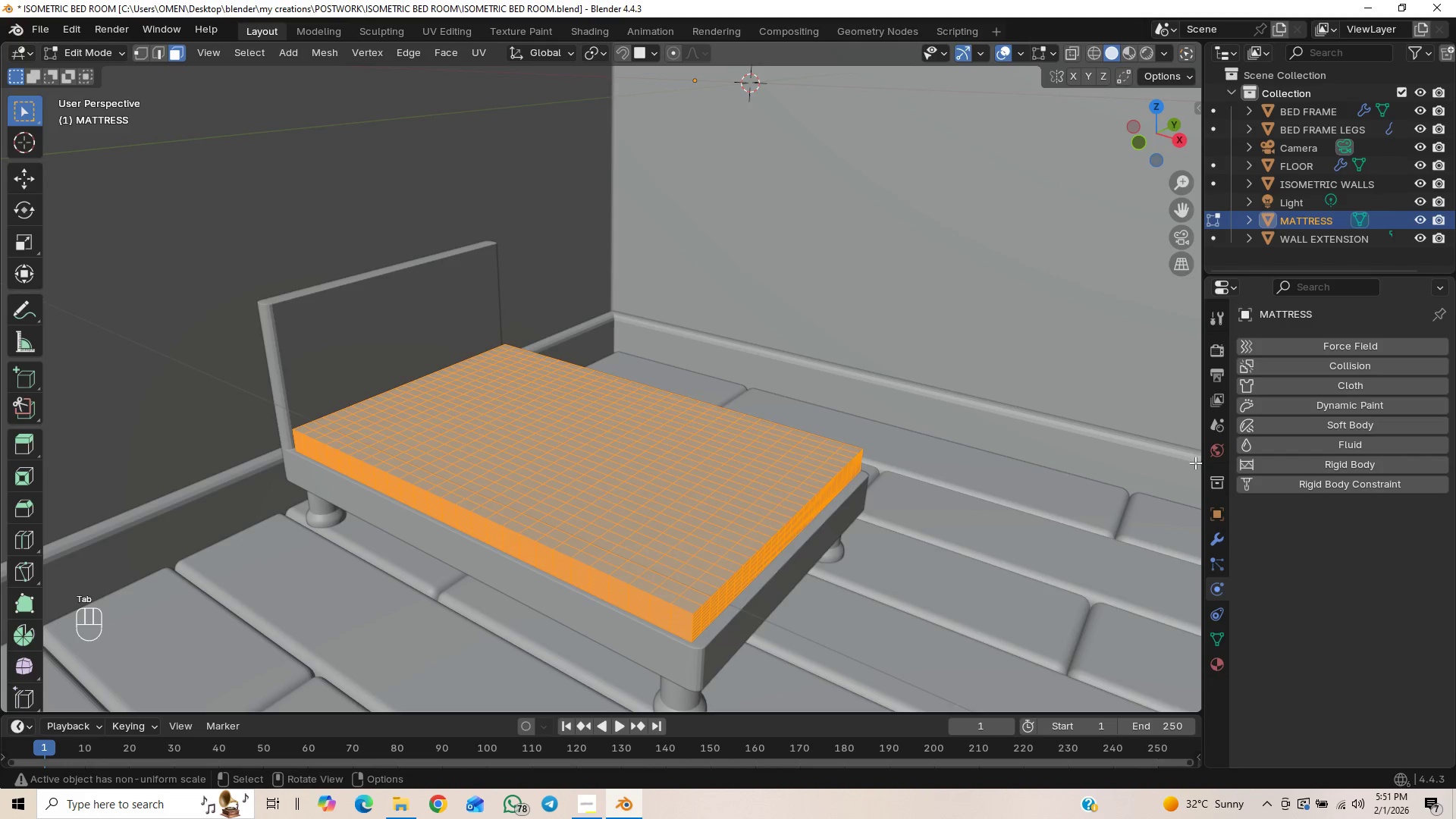 
key(Tab)
 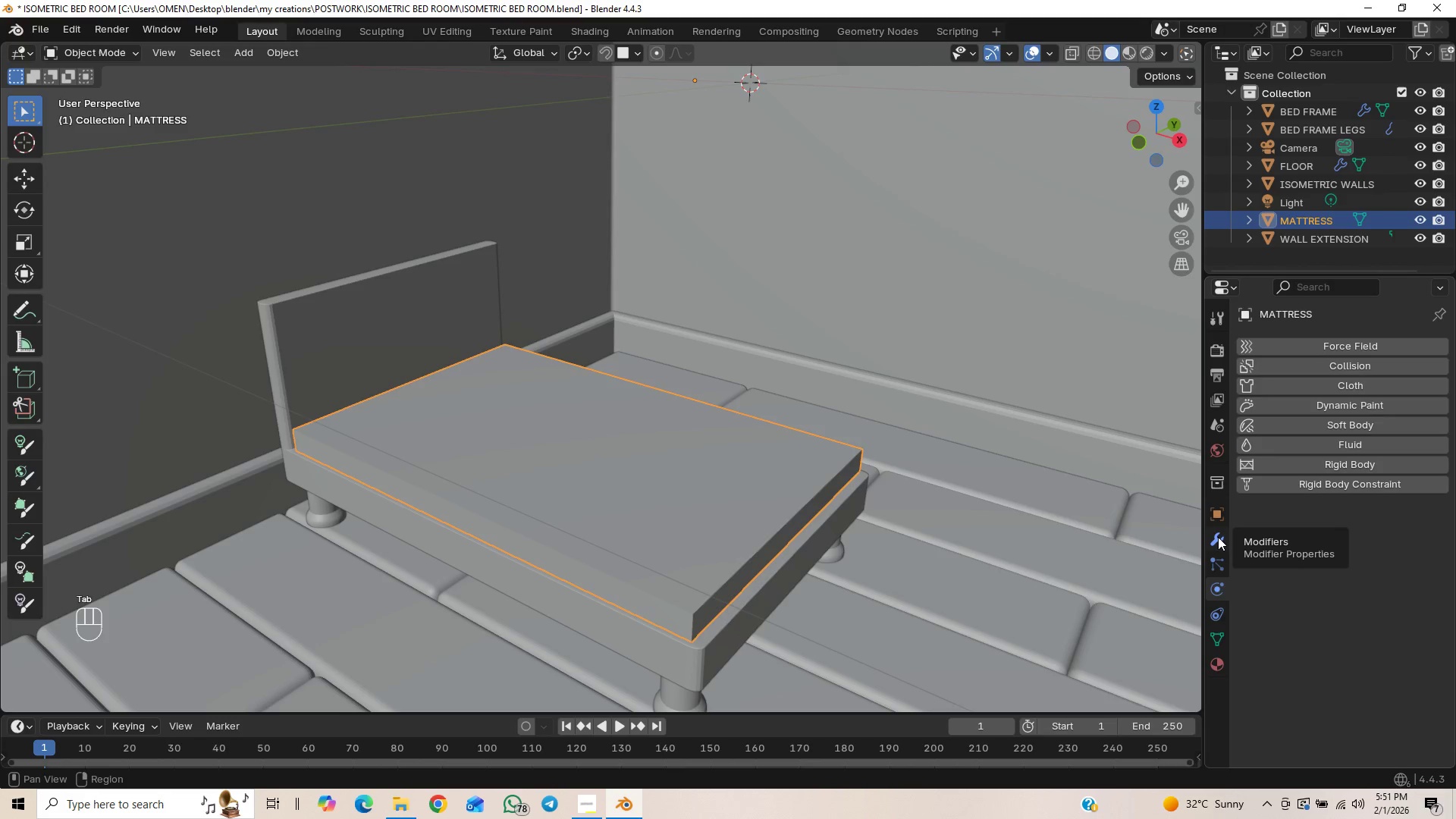 
left_click([1220, 536])
 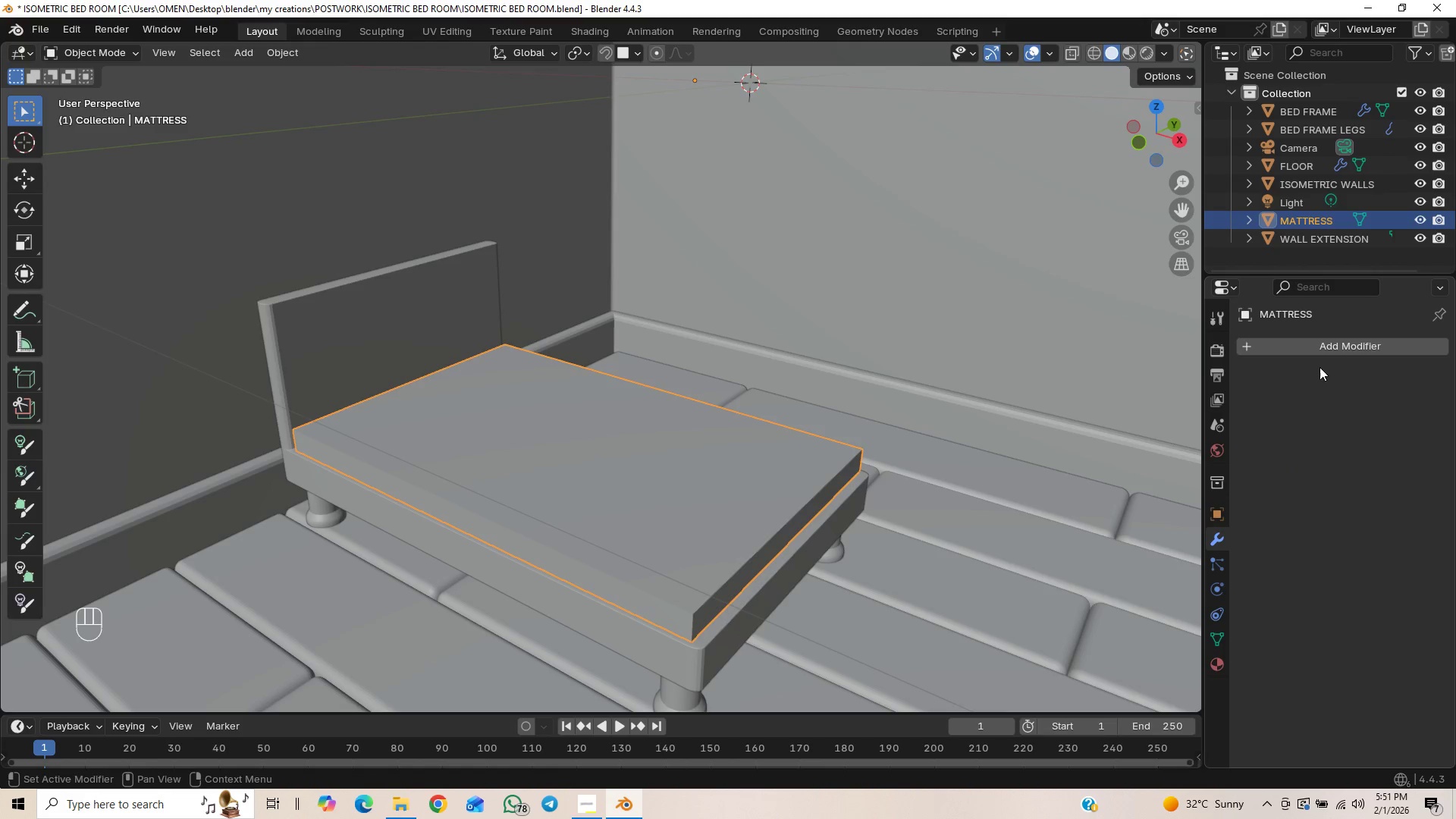 
left_click([1319, 349])
 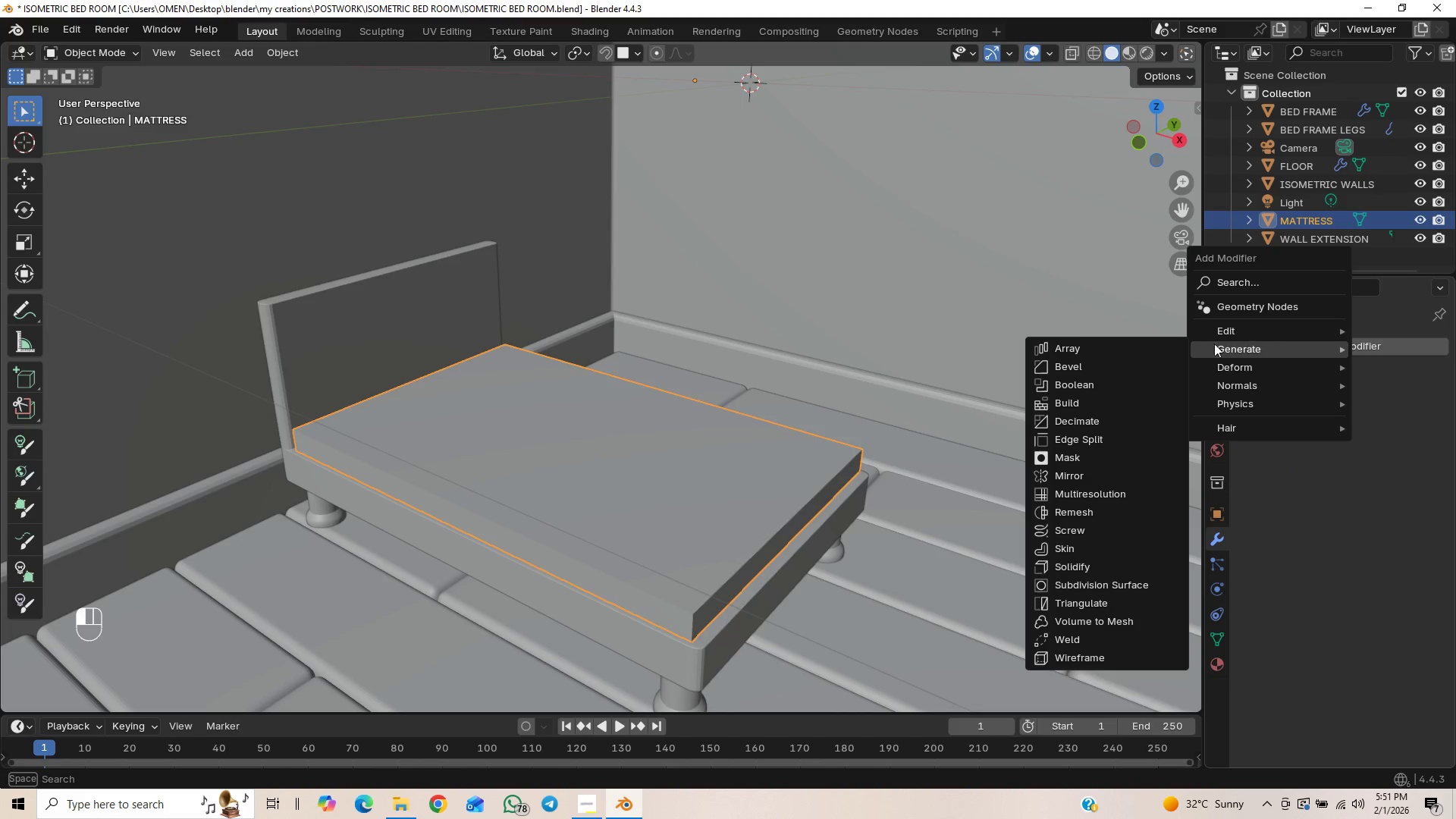 
left_click([1097, 362])
 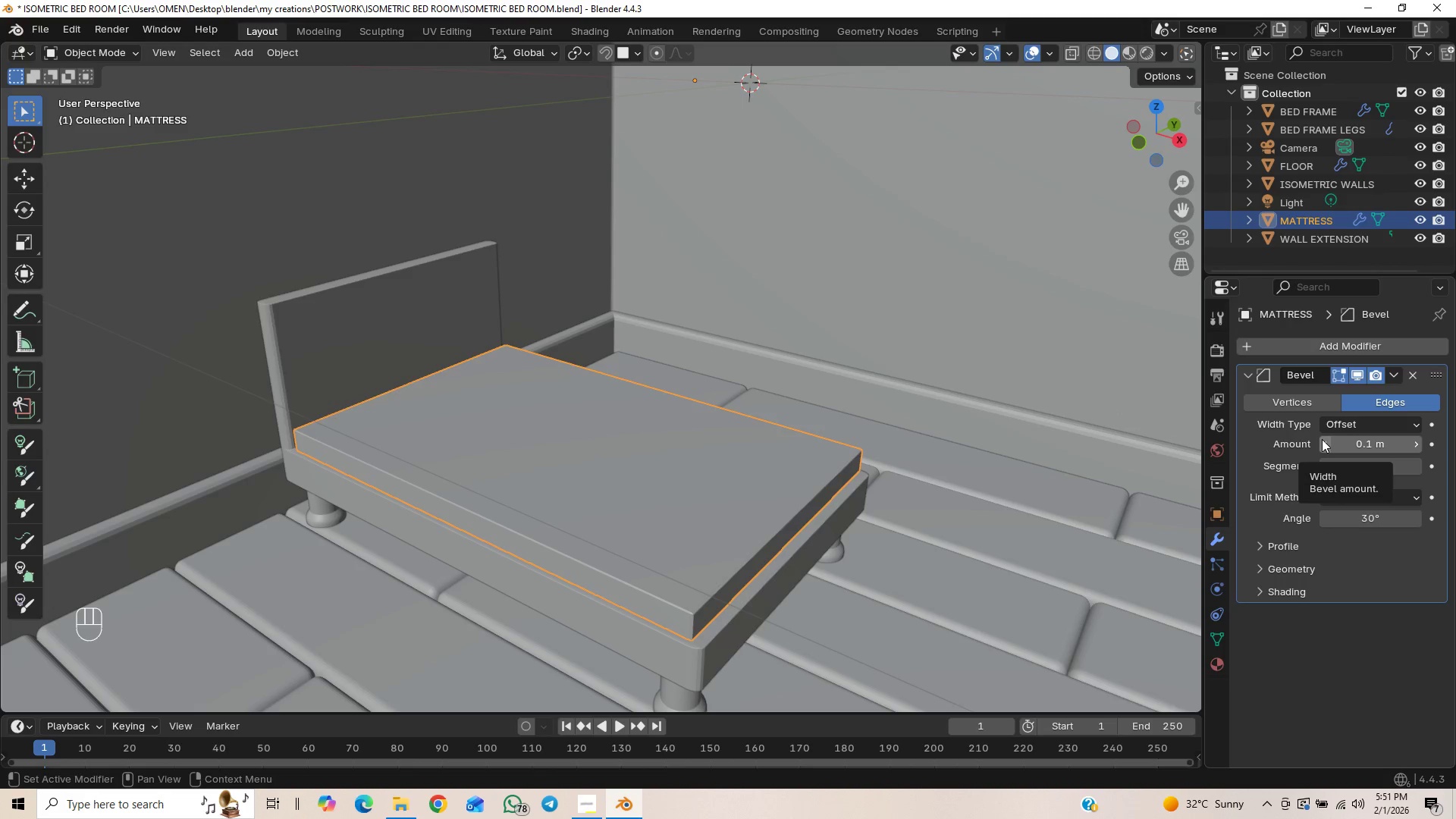 
left_click([1322, 439])
 